 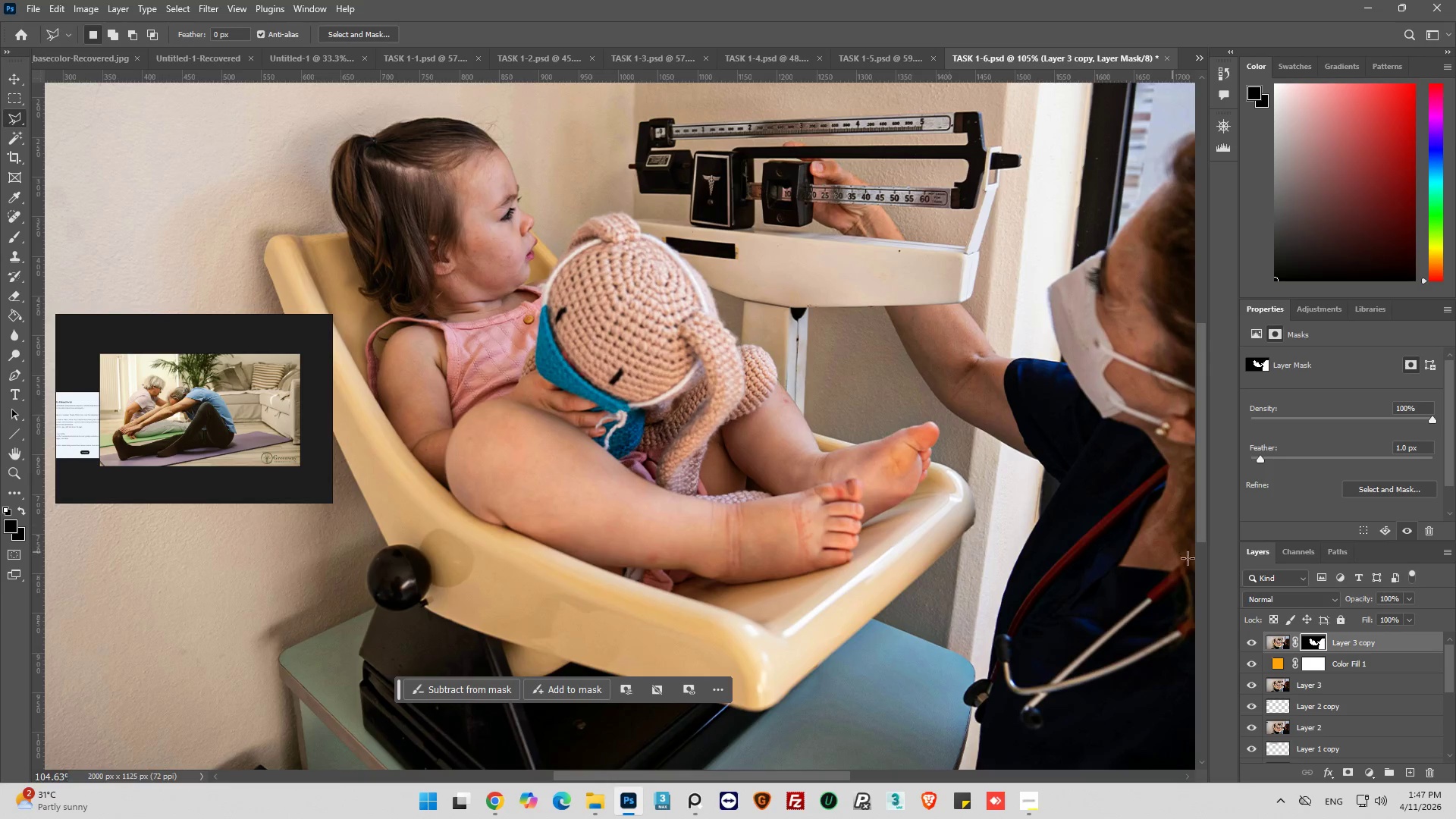 
left_click([1250, 644])
 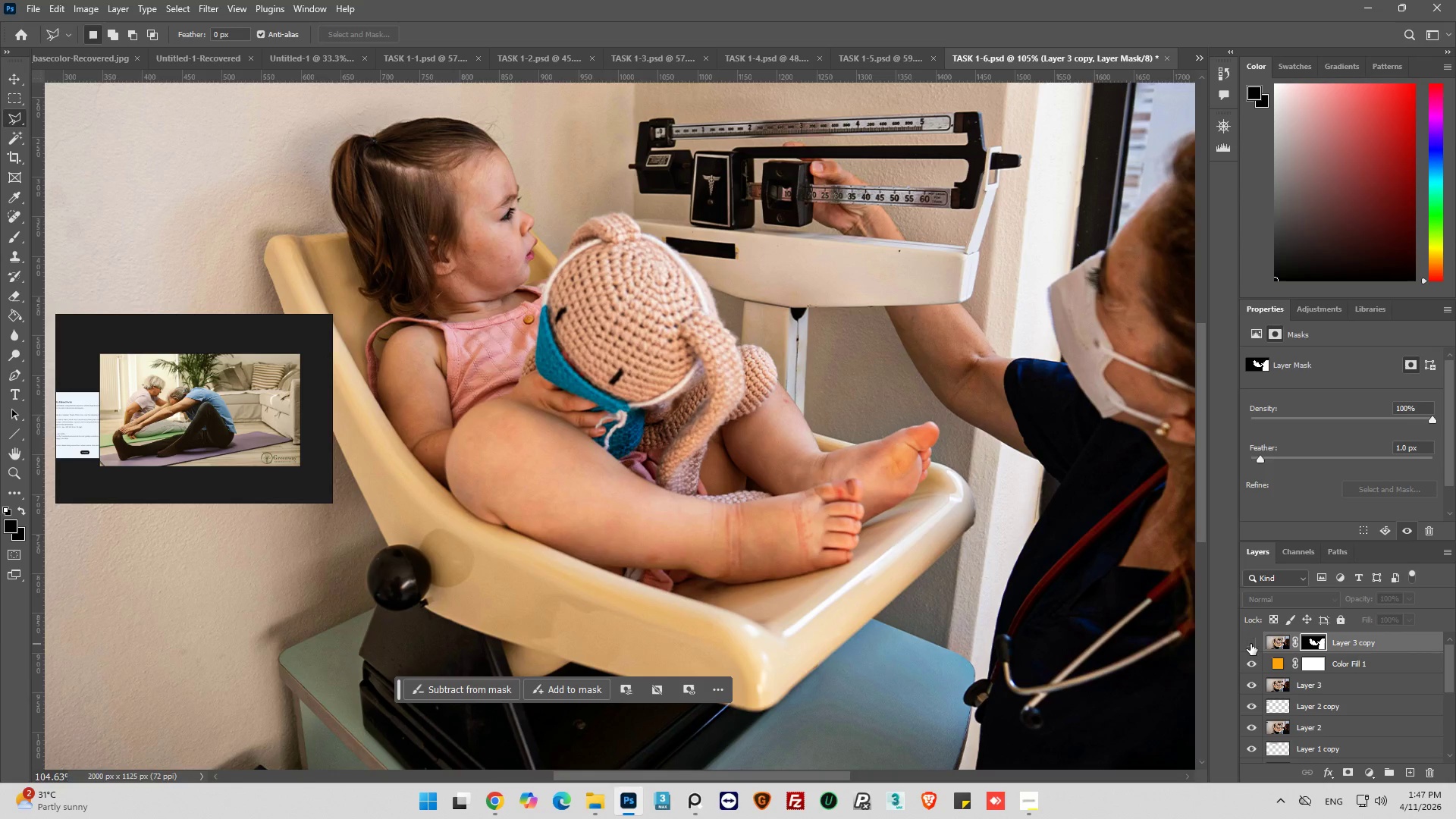 
left_click([1250, 644])
 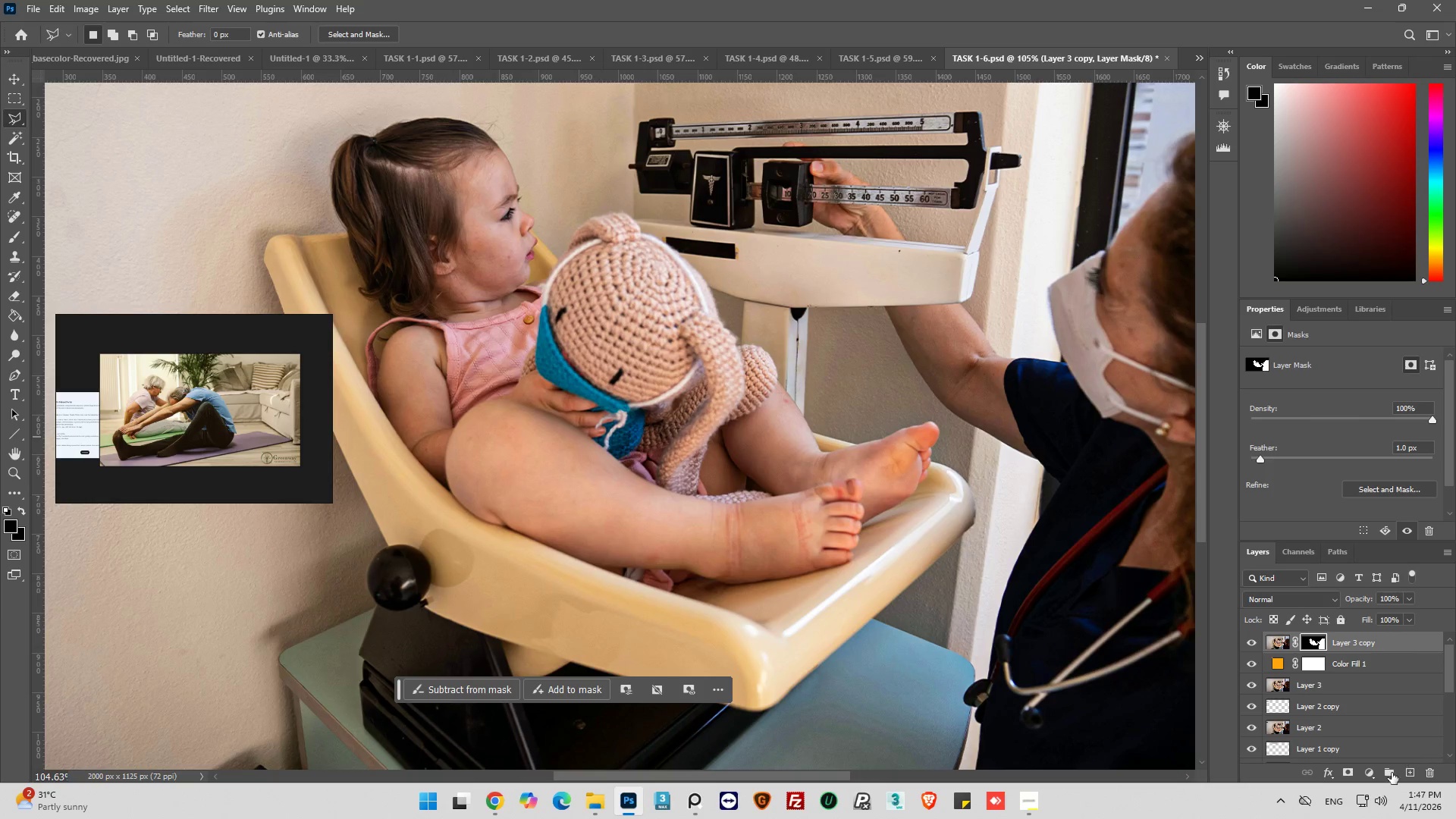 
left_click([1280, 645])
 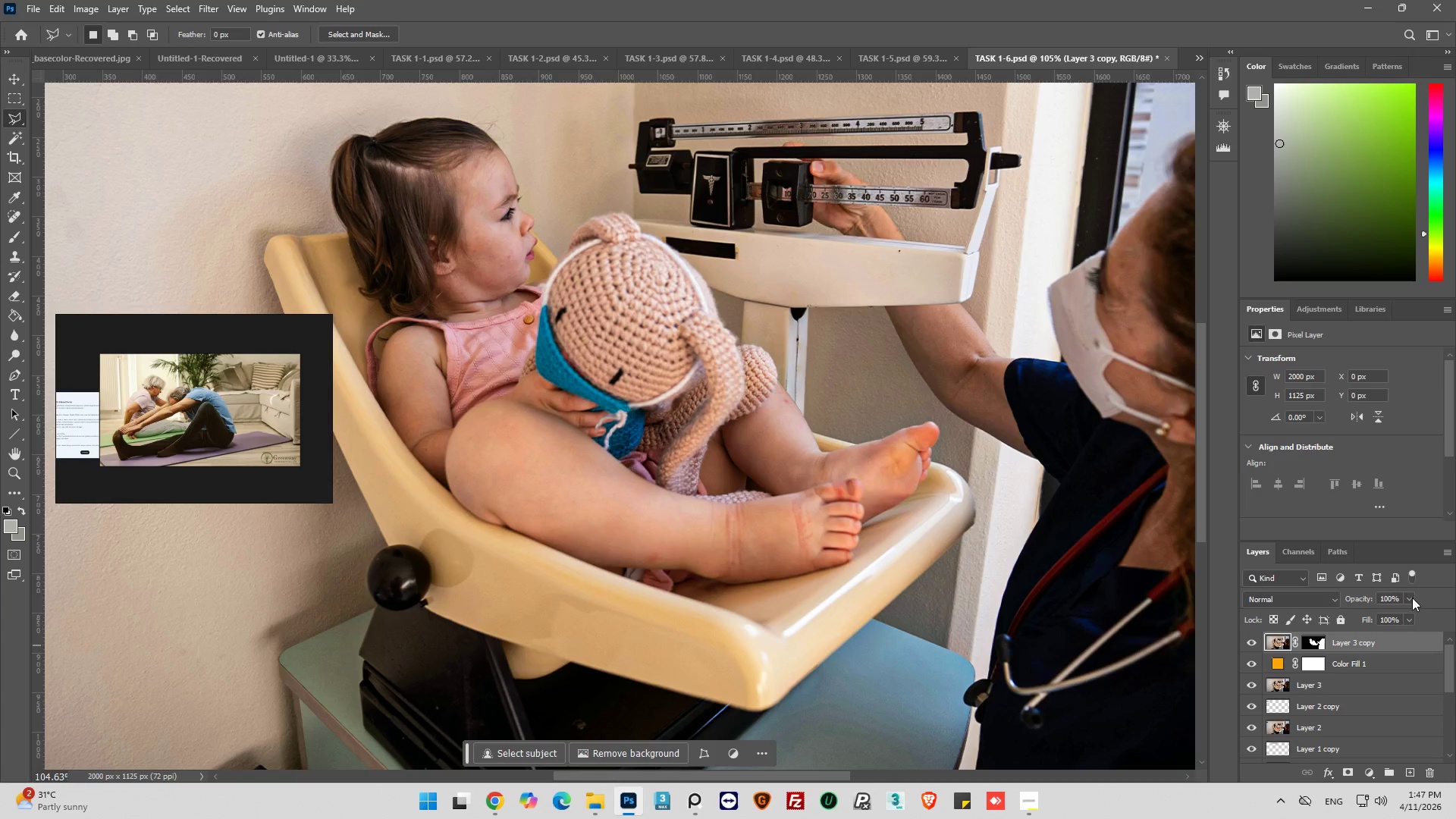 
left_click([1411, 596])
 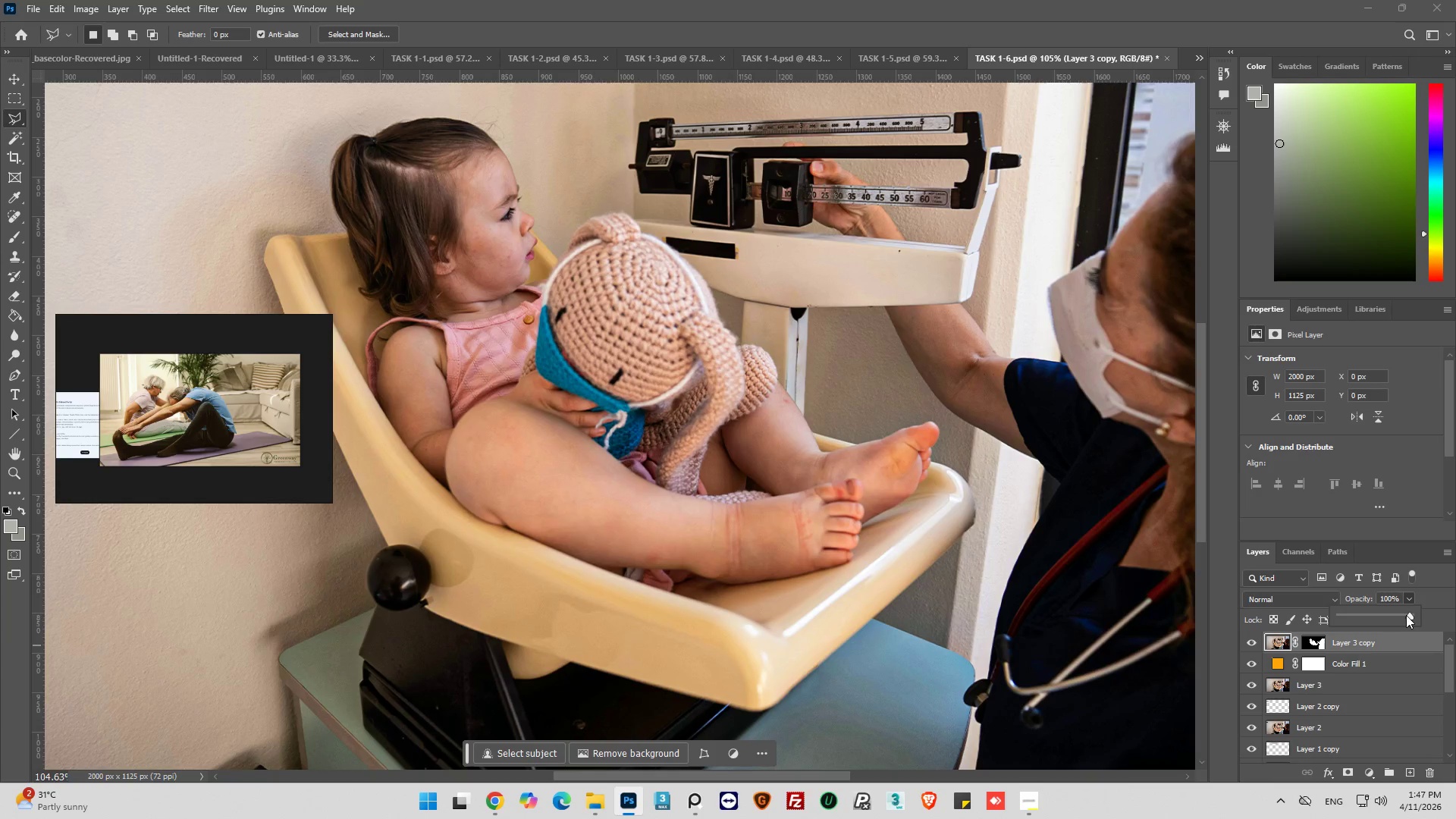 
left_click_drag(start_coordinate=[1404, 613], to_coordinate=[1390, 616])
 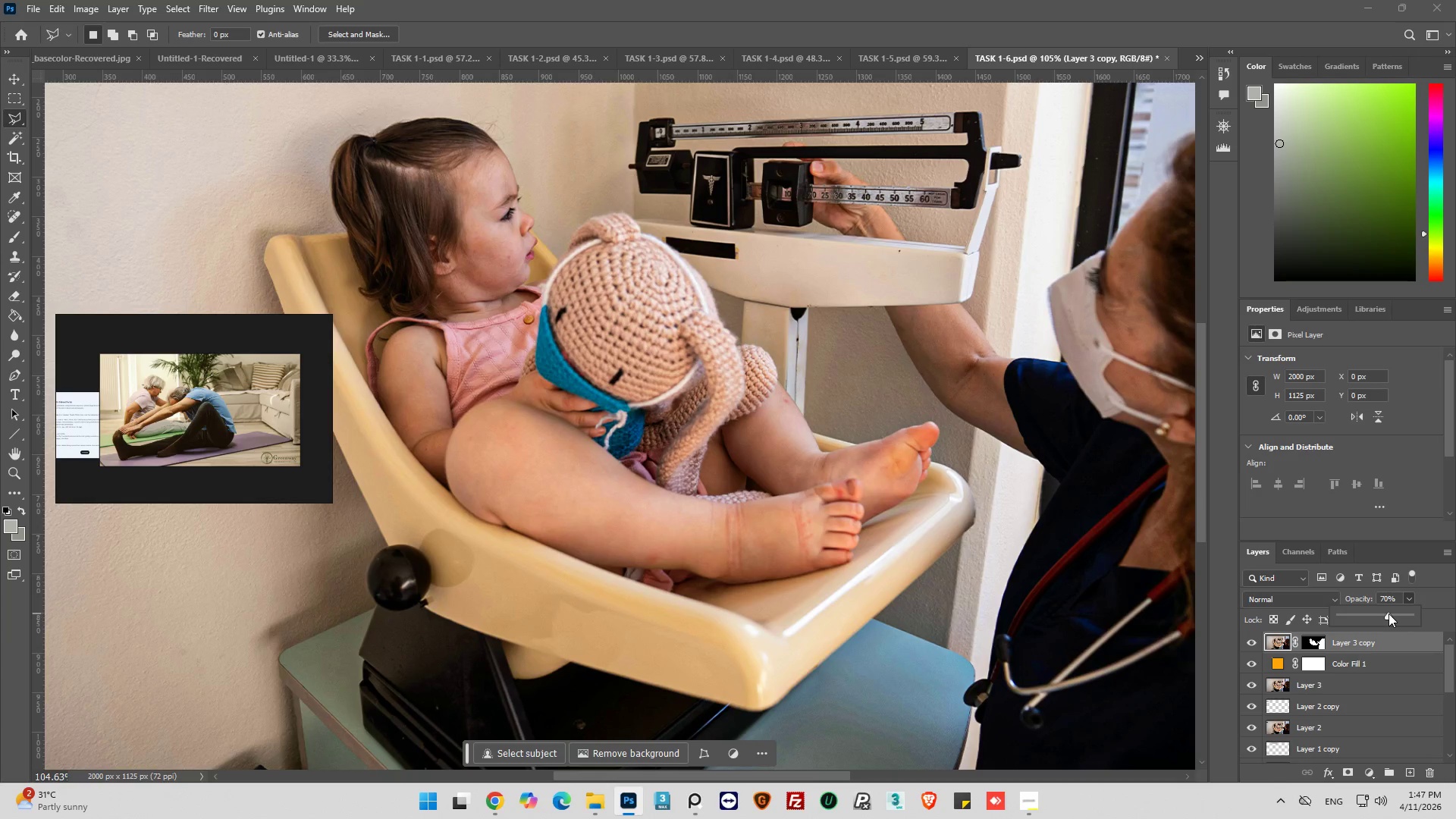 
hold_key(key=AltLeft, duration=0.34)
hold_key(key=AltLeft, duration=0.31)
hold_key(key=AltLeft, duration=0.31)
scroll: coordinate [469, 551], scroll_direction: down, amount: 11.0
 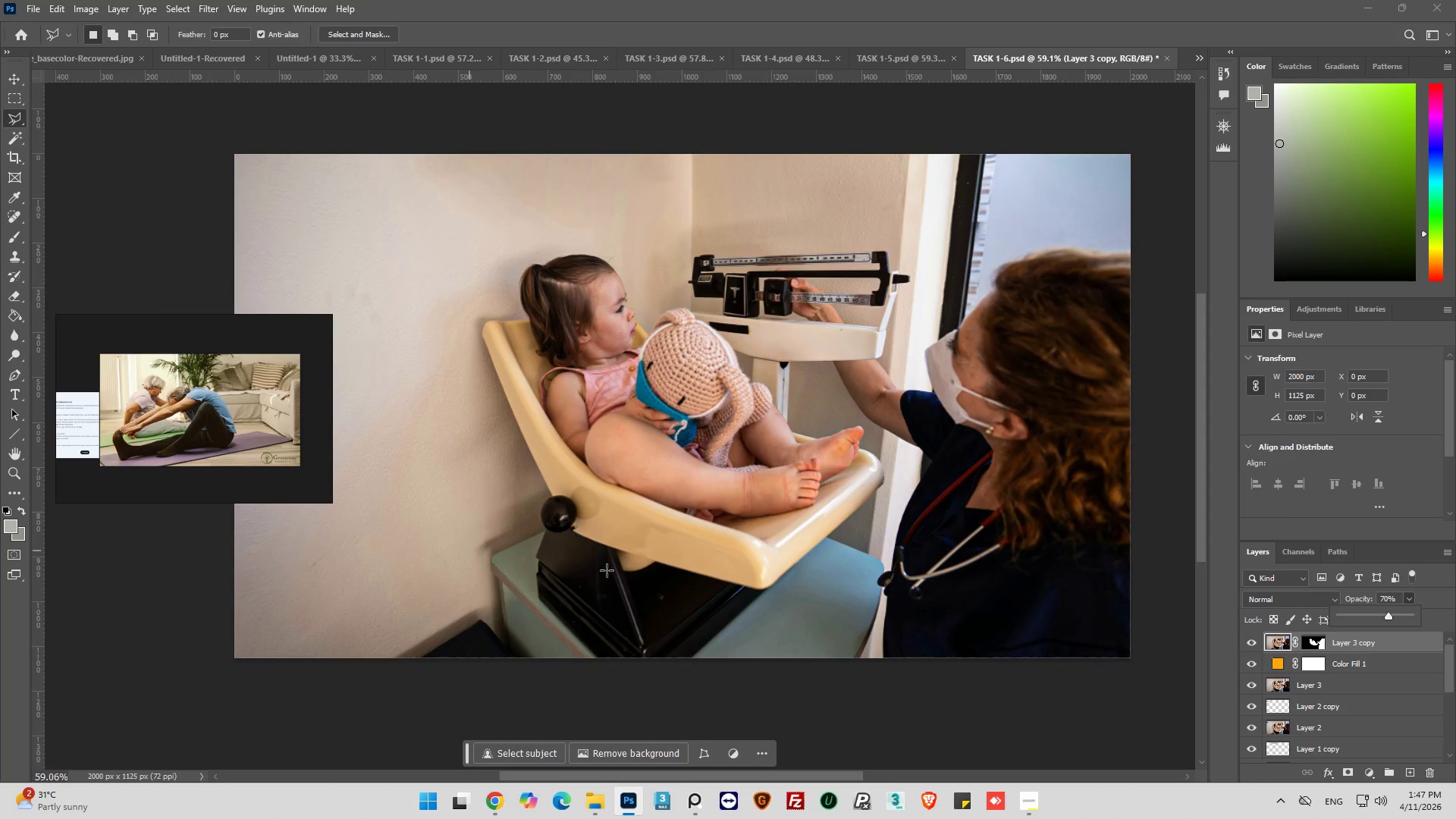 
wait(13.91)
 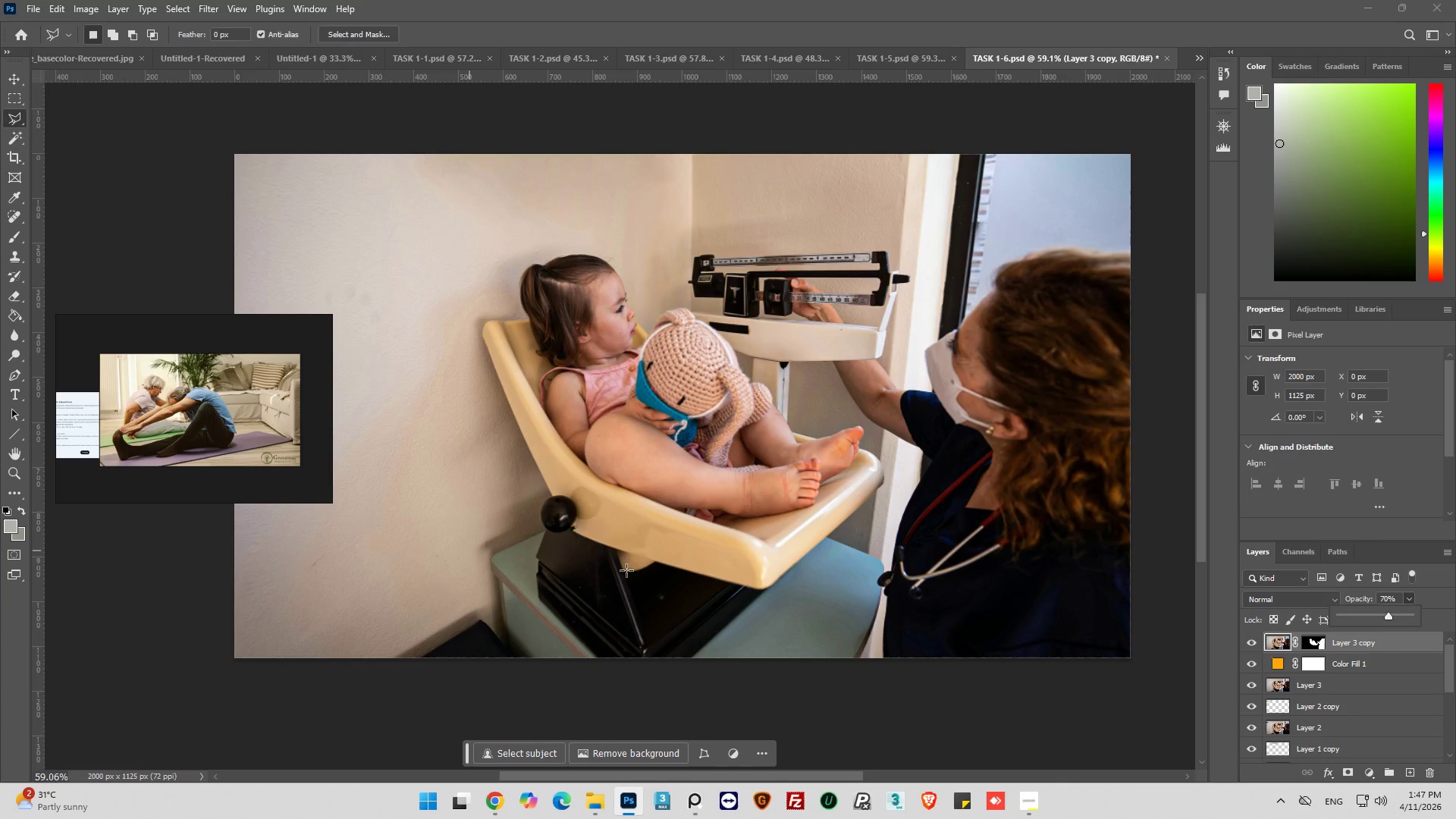 
left_click([1367, 770])
 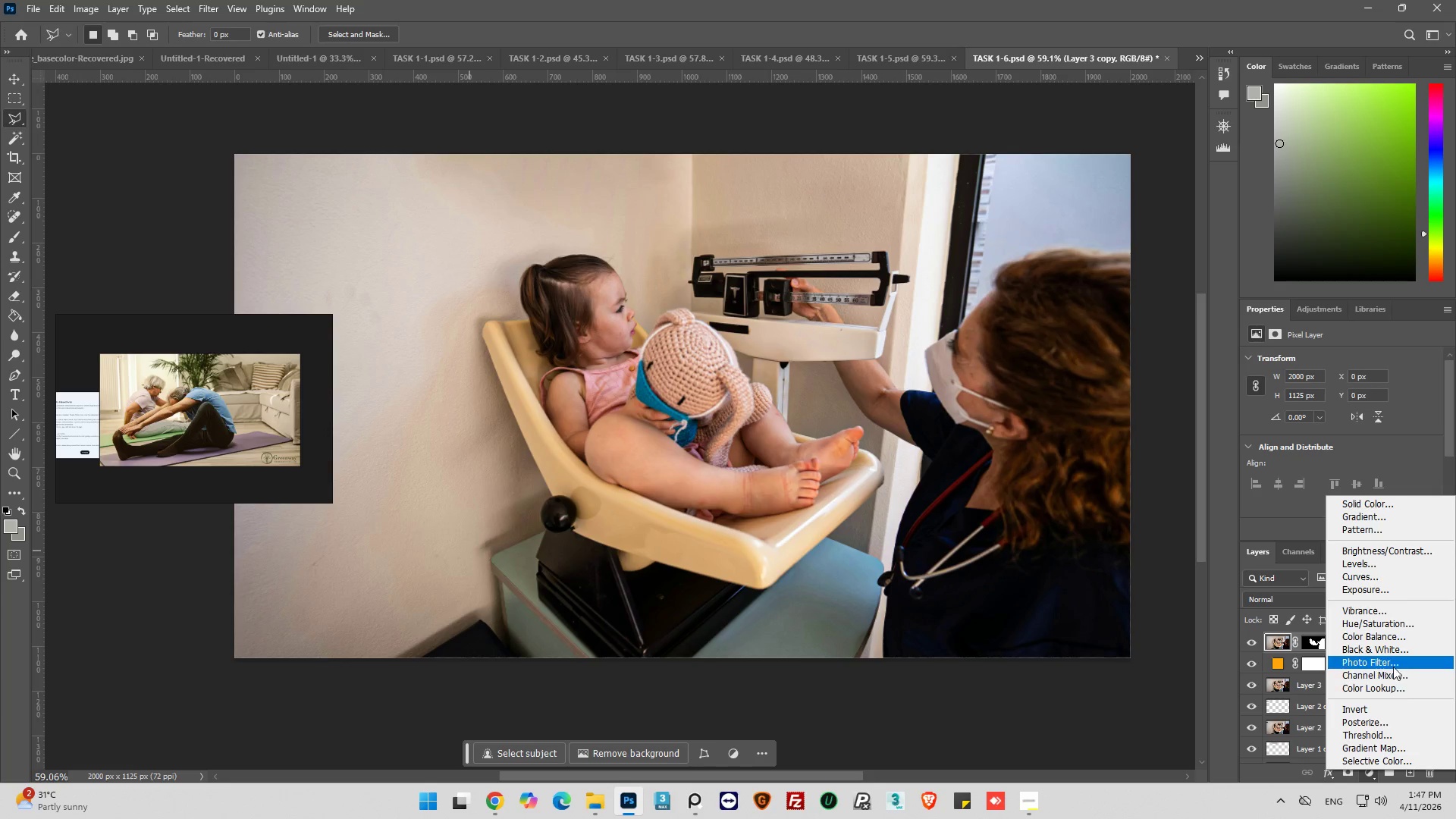 
left_click([1393, 659])
 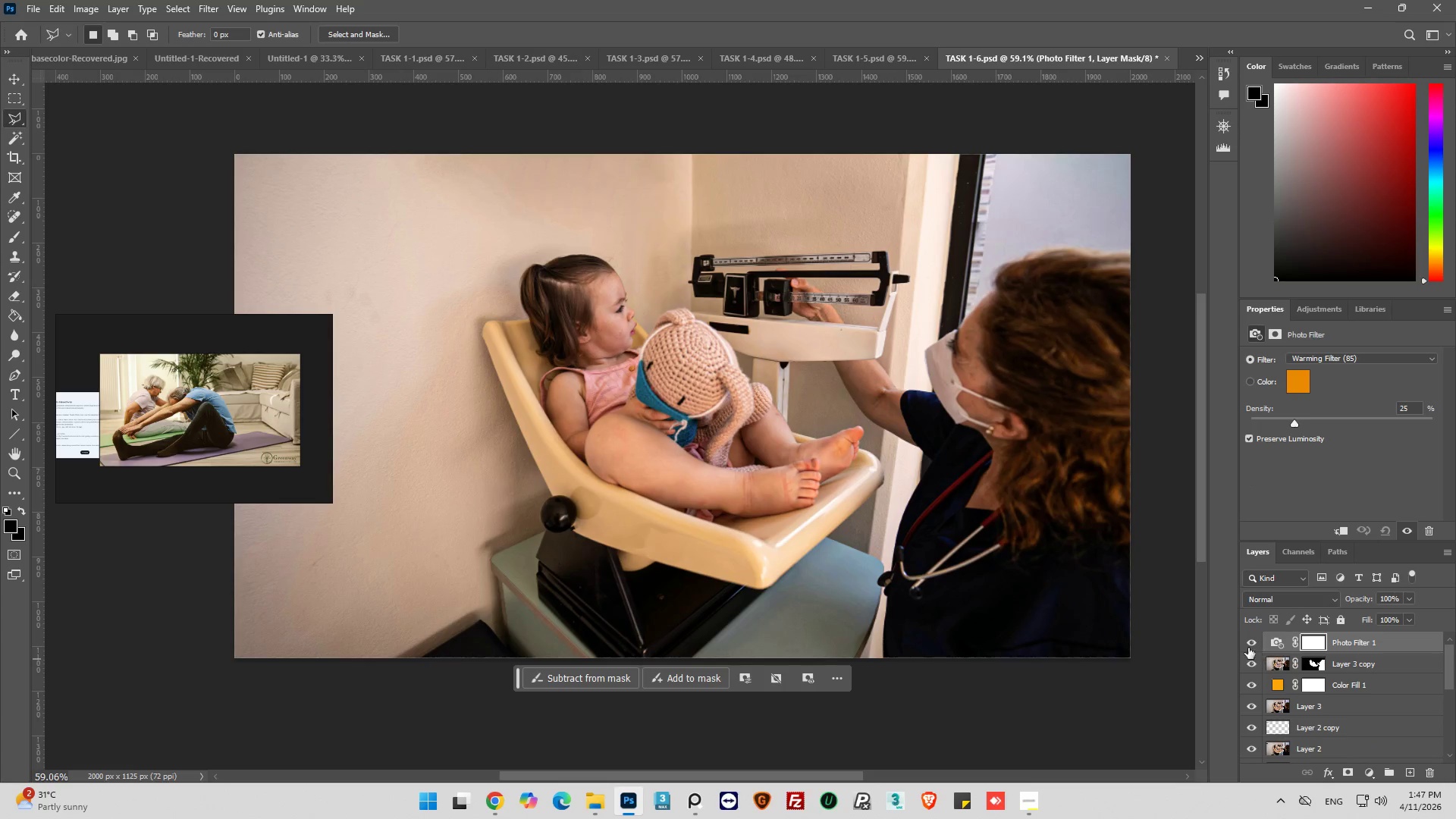 
left_click([1251, 644])
 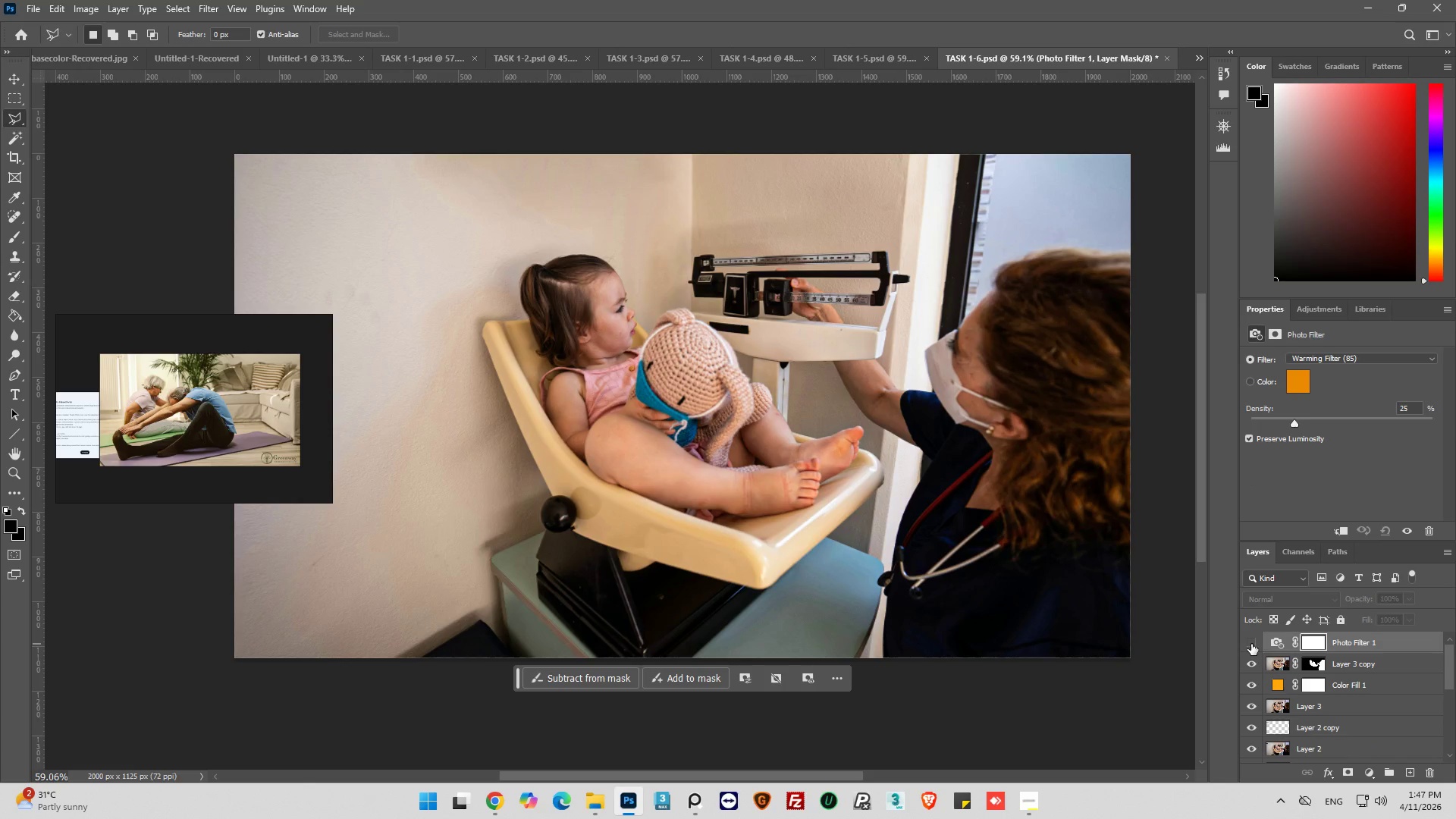 
left_click([1251, 644])
 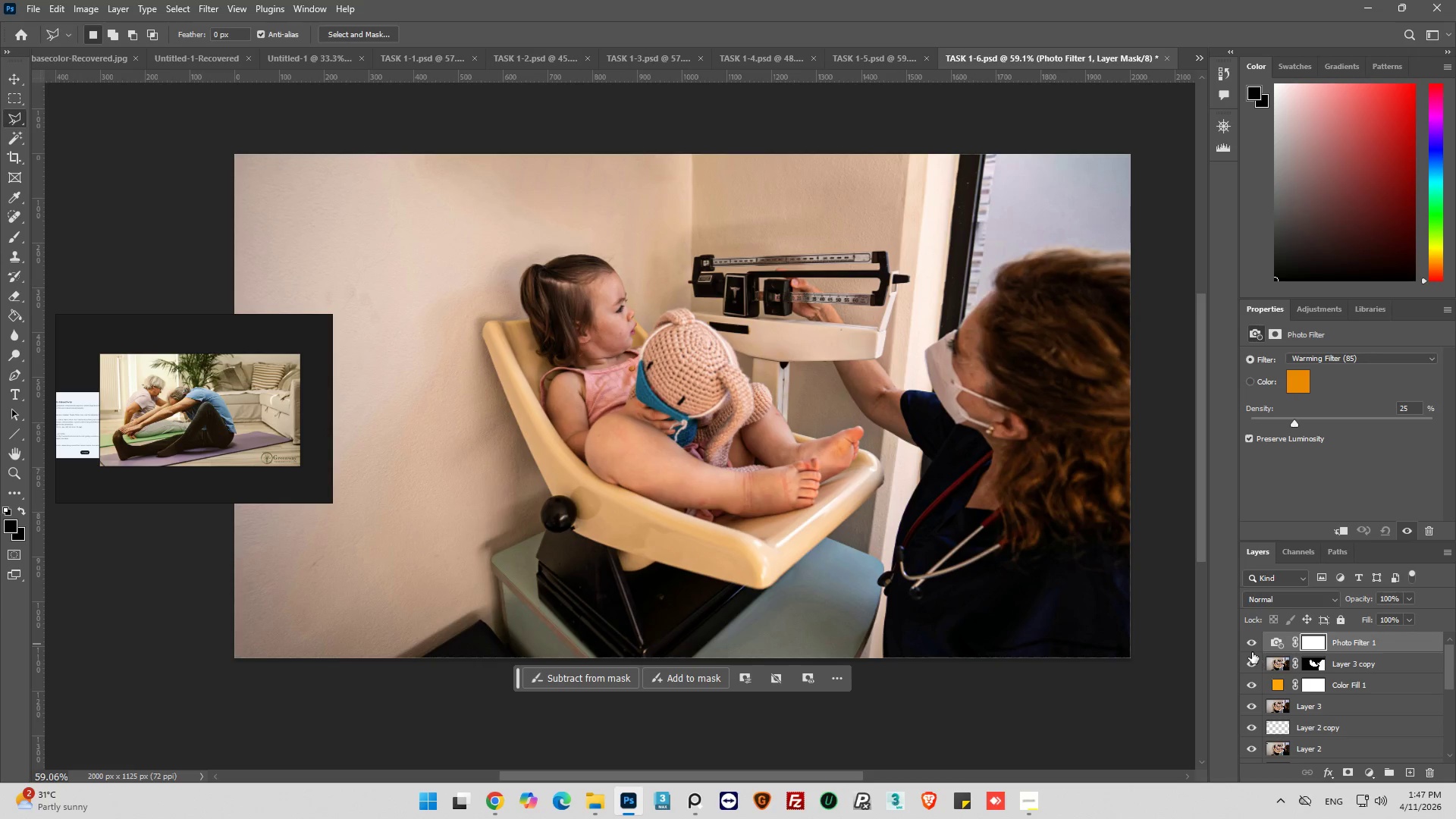 
left_click([1273, 664])
 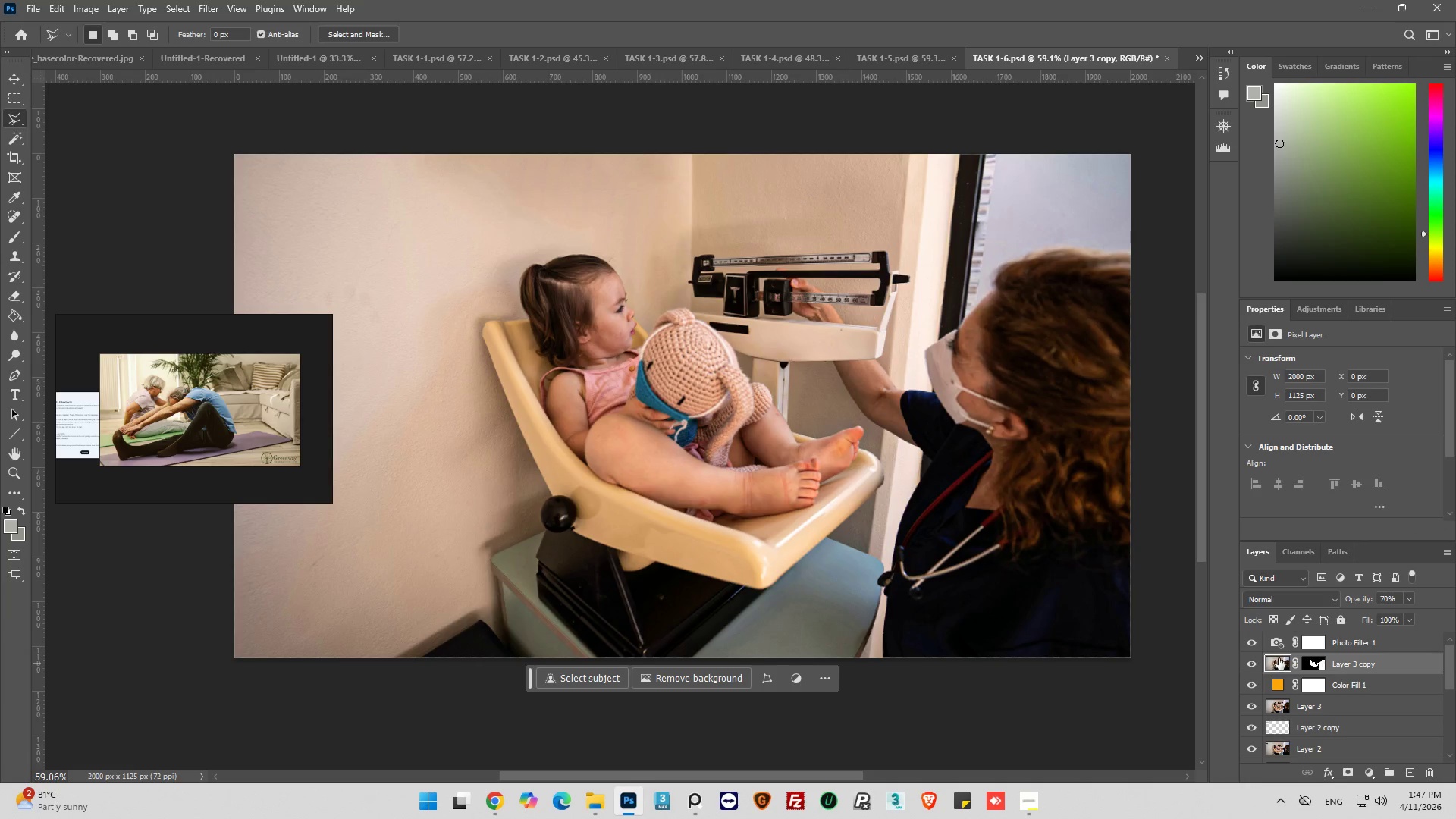 
left_click([1276, 644])
 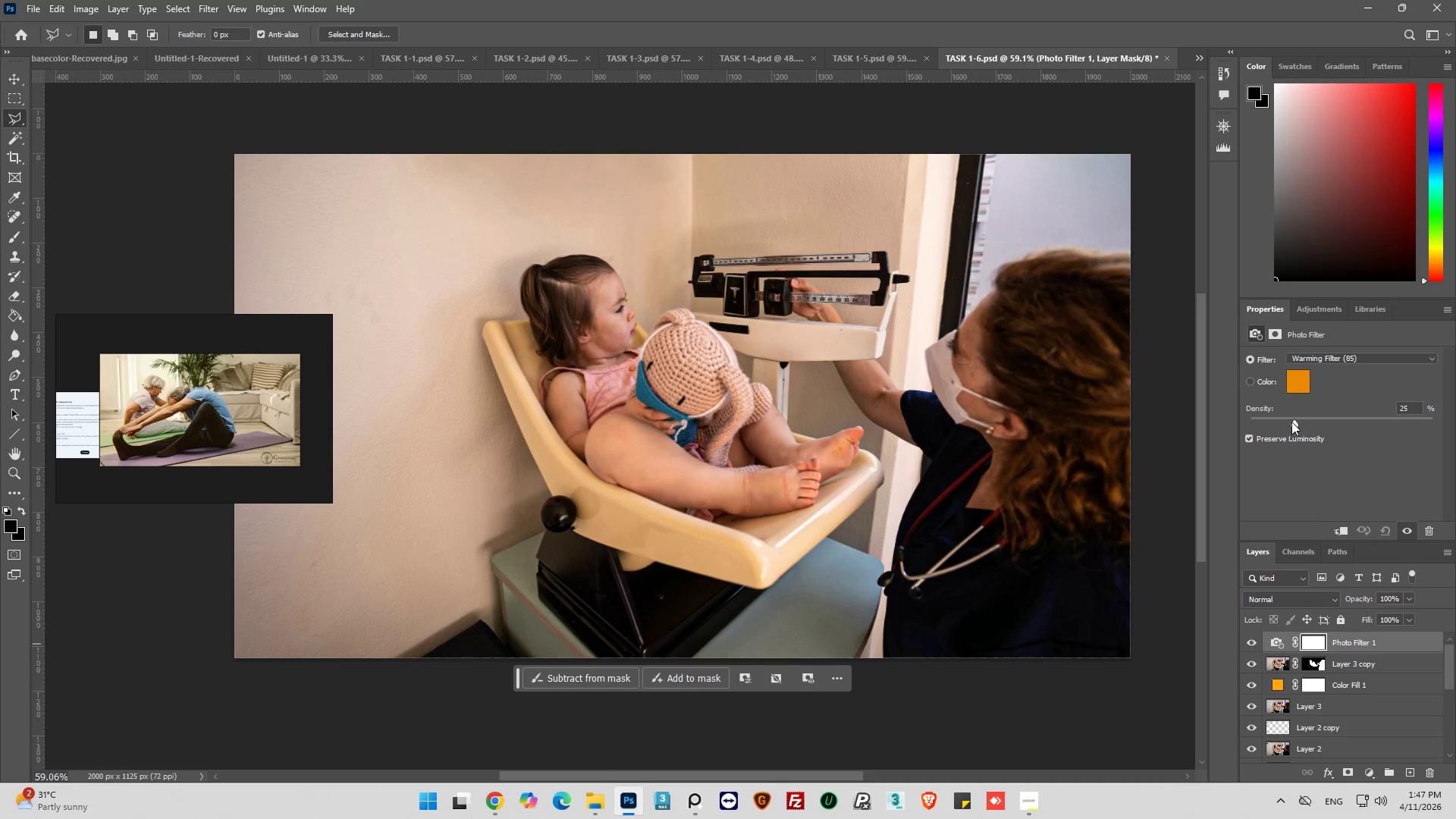 
left_click([1294, 384])
 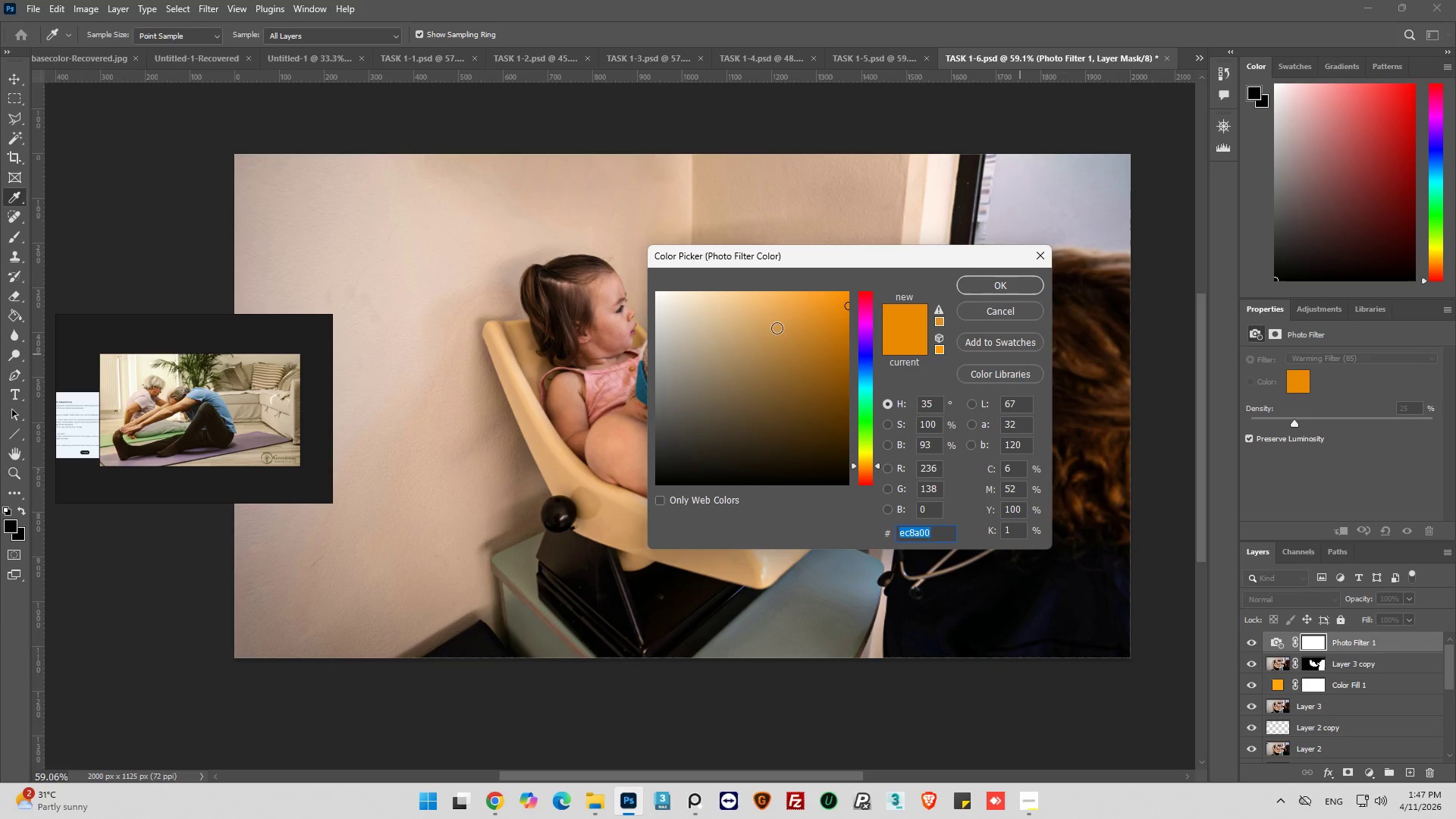 
left_click([770, 308])
 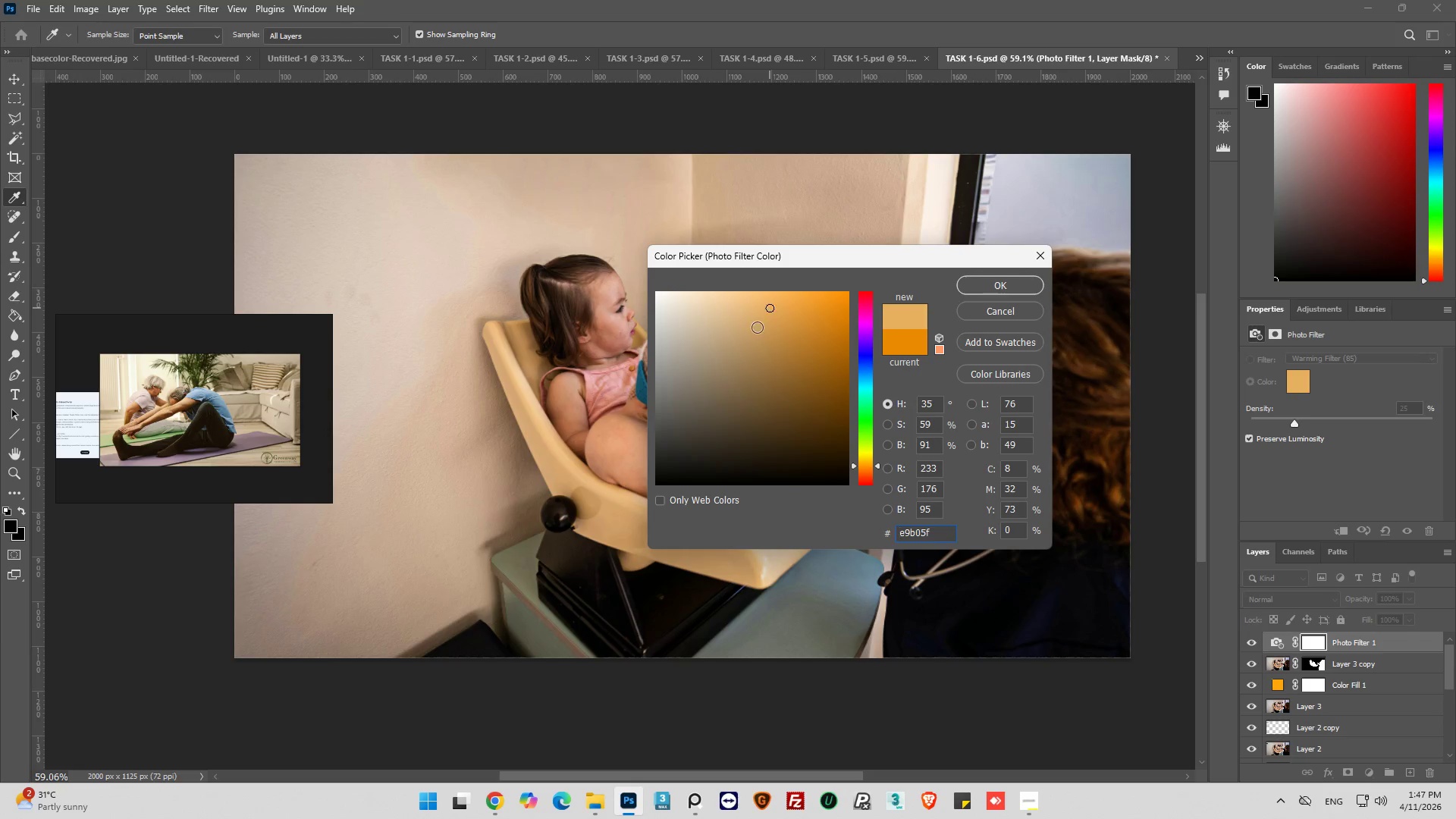 
left_click_drag(start_coordinate=[755, 328], to_coordinate=[728, 351])
 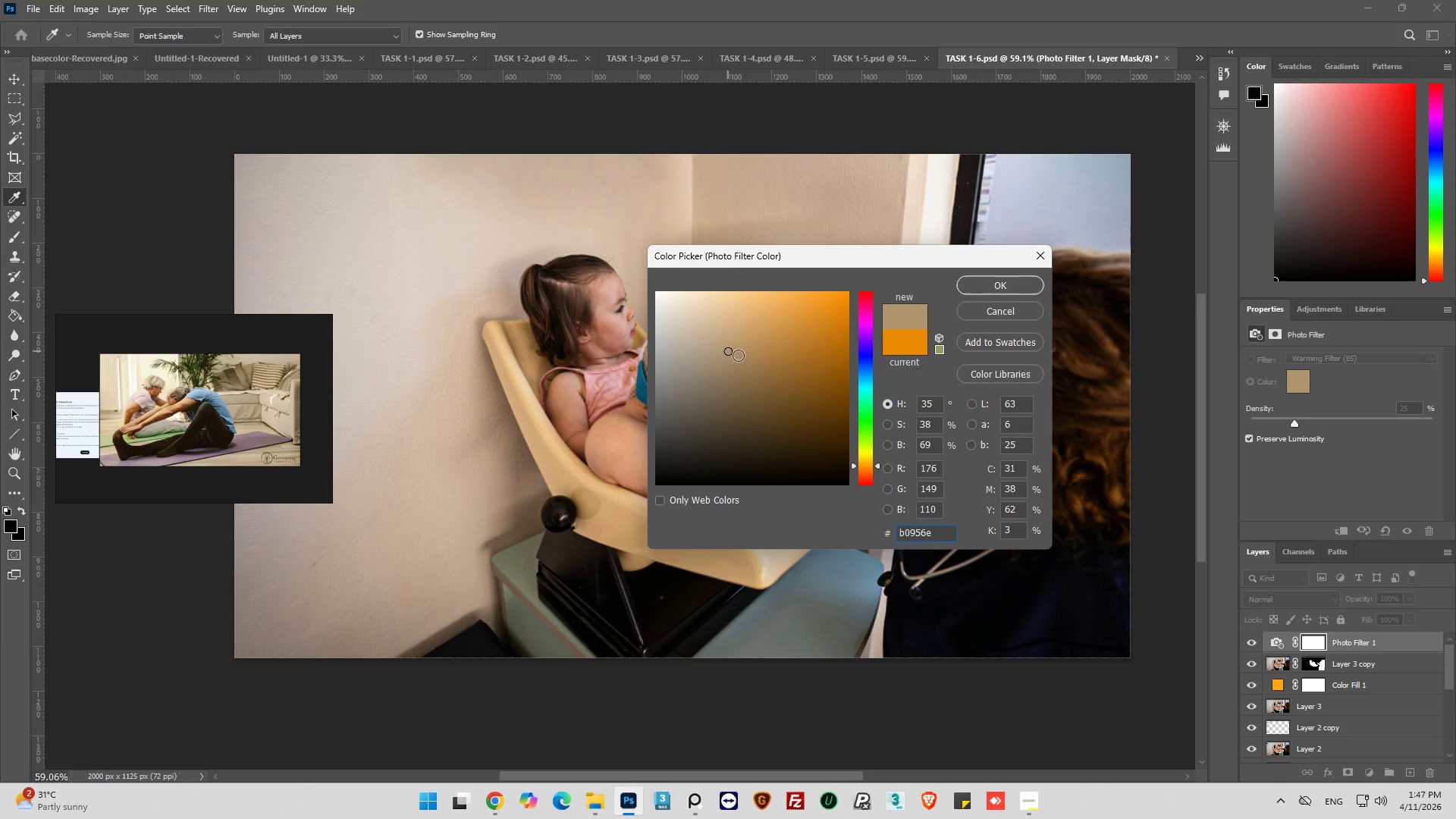 
left_click_drag(start_coordinate=[738, 355], to_coordinate=[711, 373])
 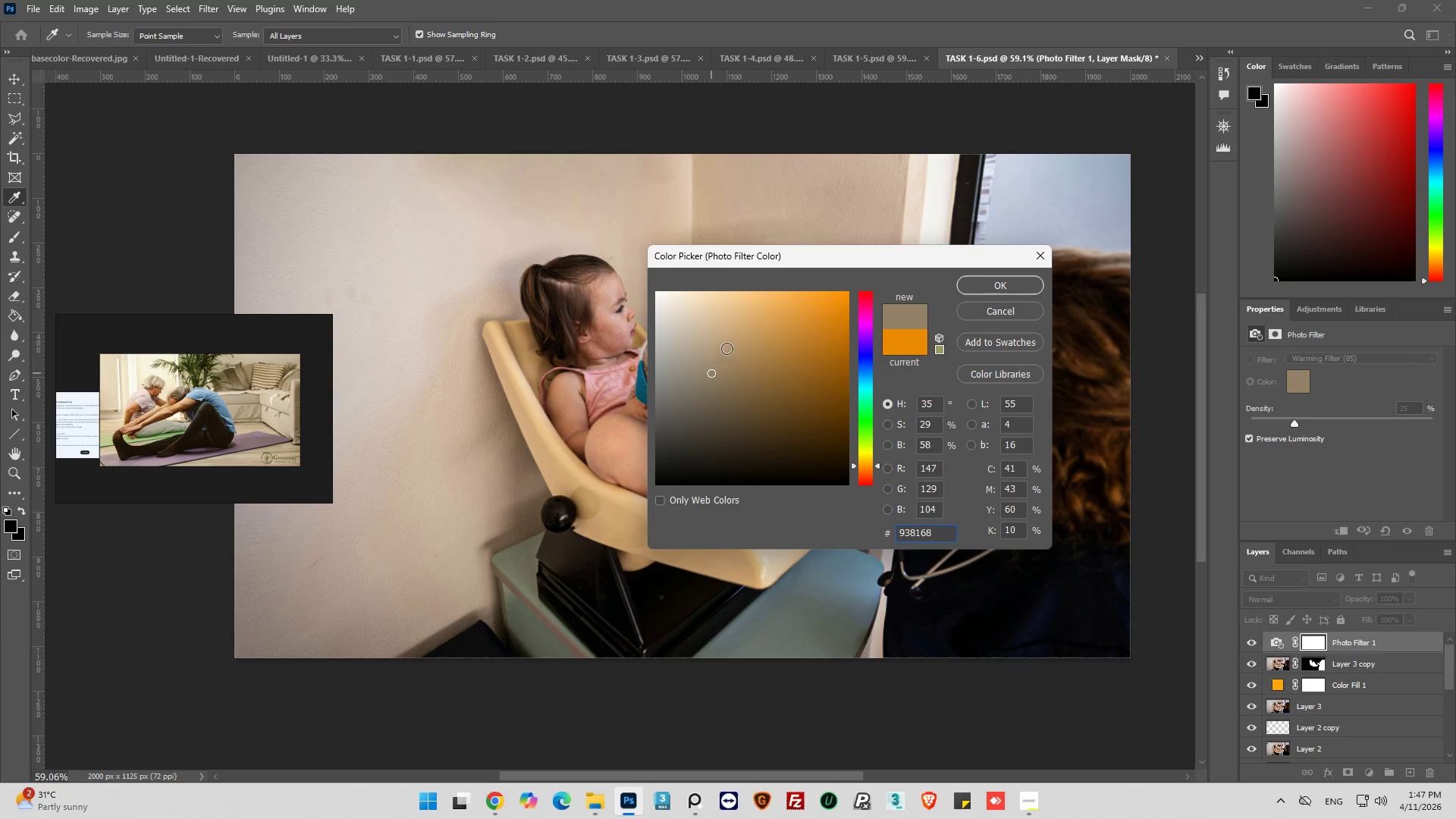 
left_click_drag(start_coordinate=[728, 345], to_coordinate=[731, 366])
 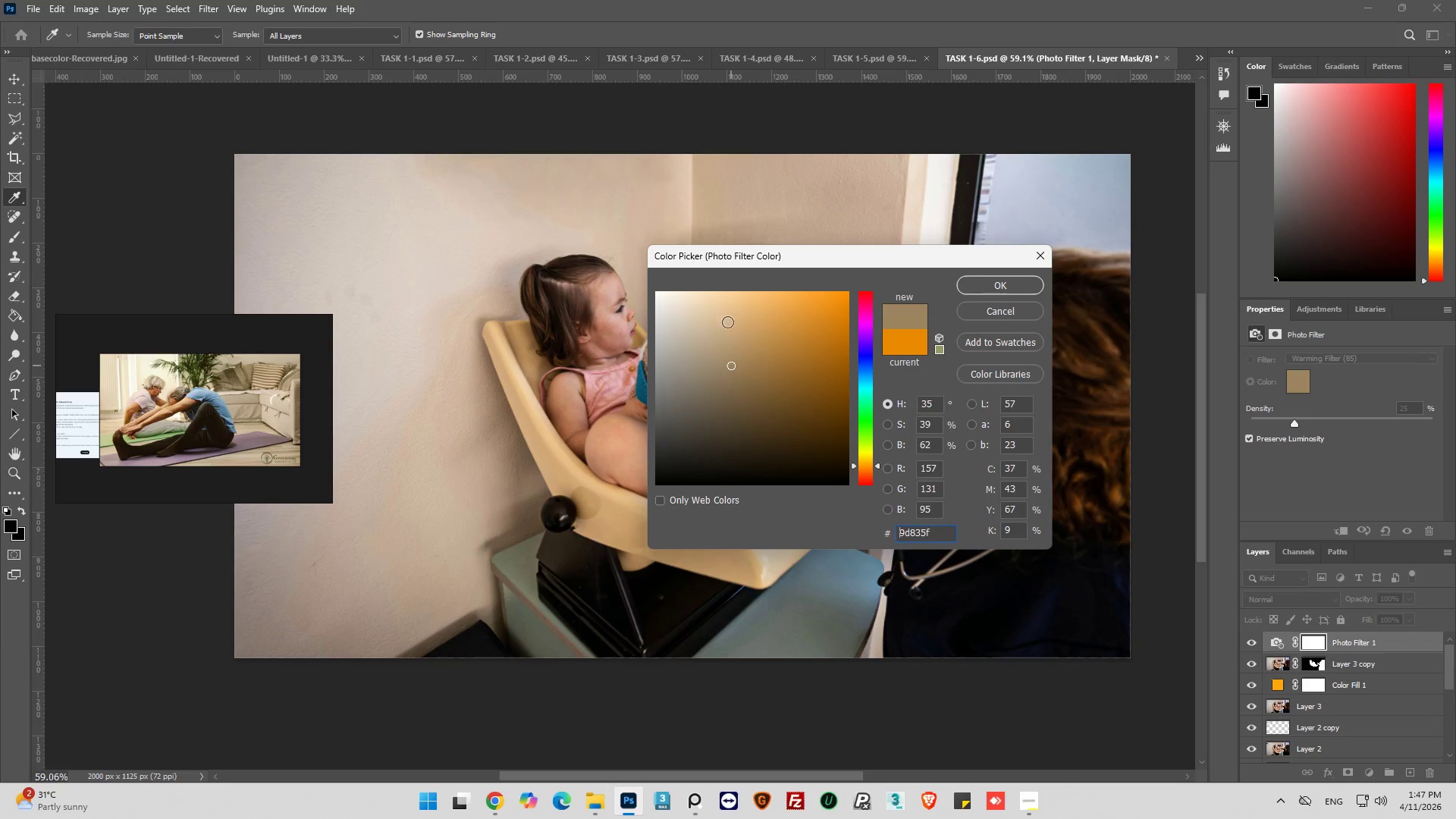 
left_click_drag(start_coordinate=[727, 322], to_coordinate=[726, 306])
 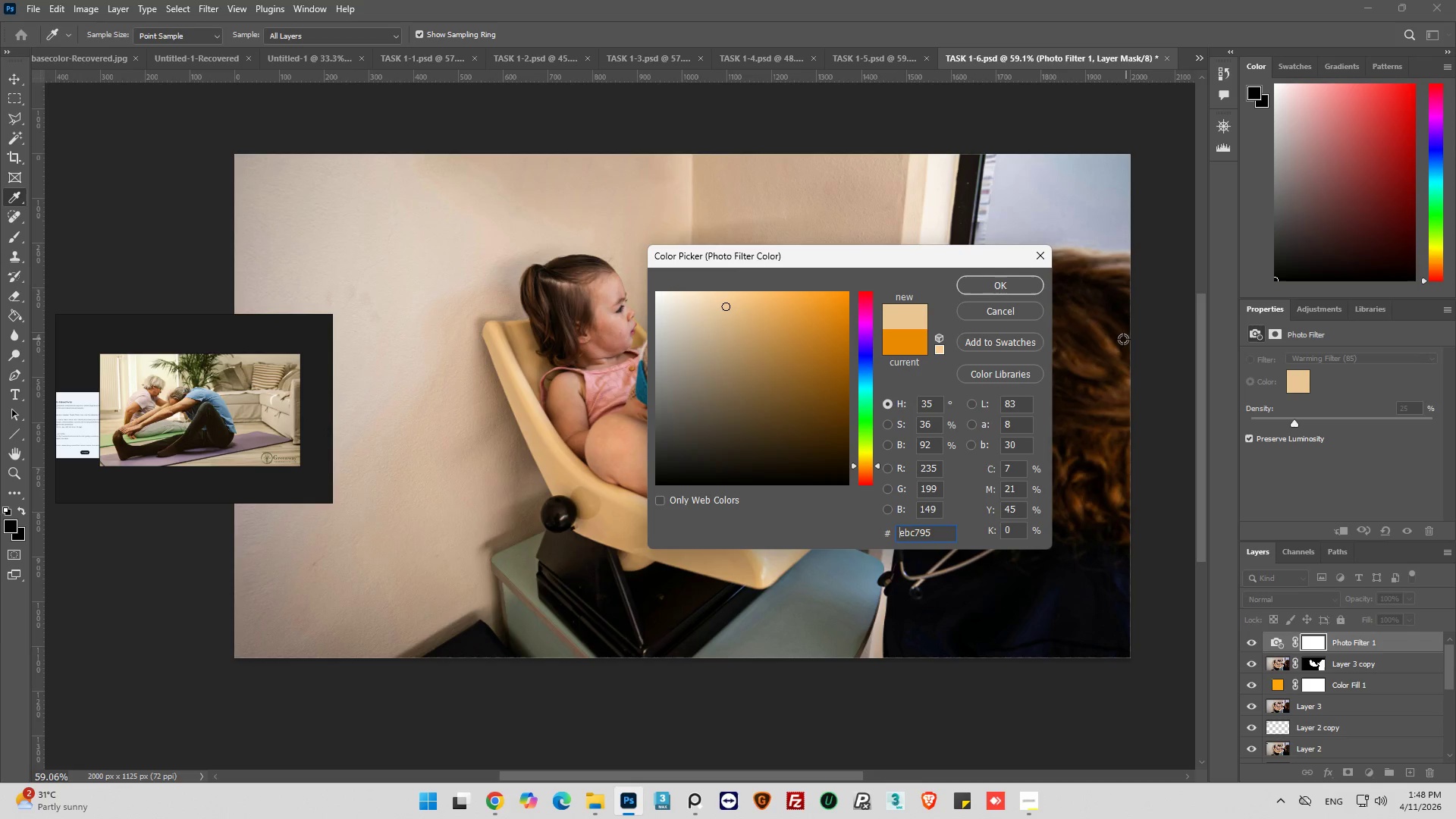 
left_click([1005, 288])
 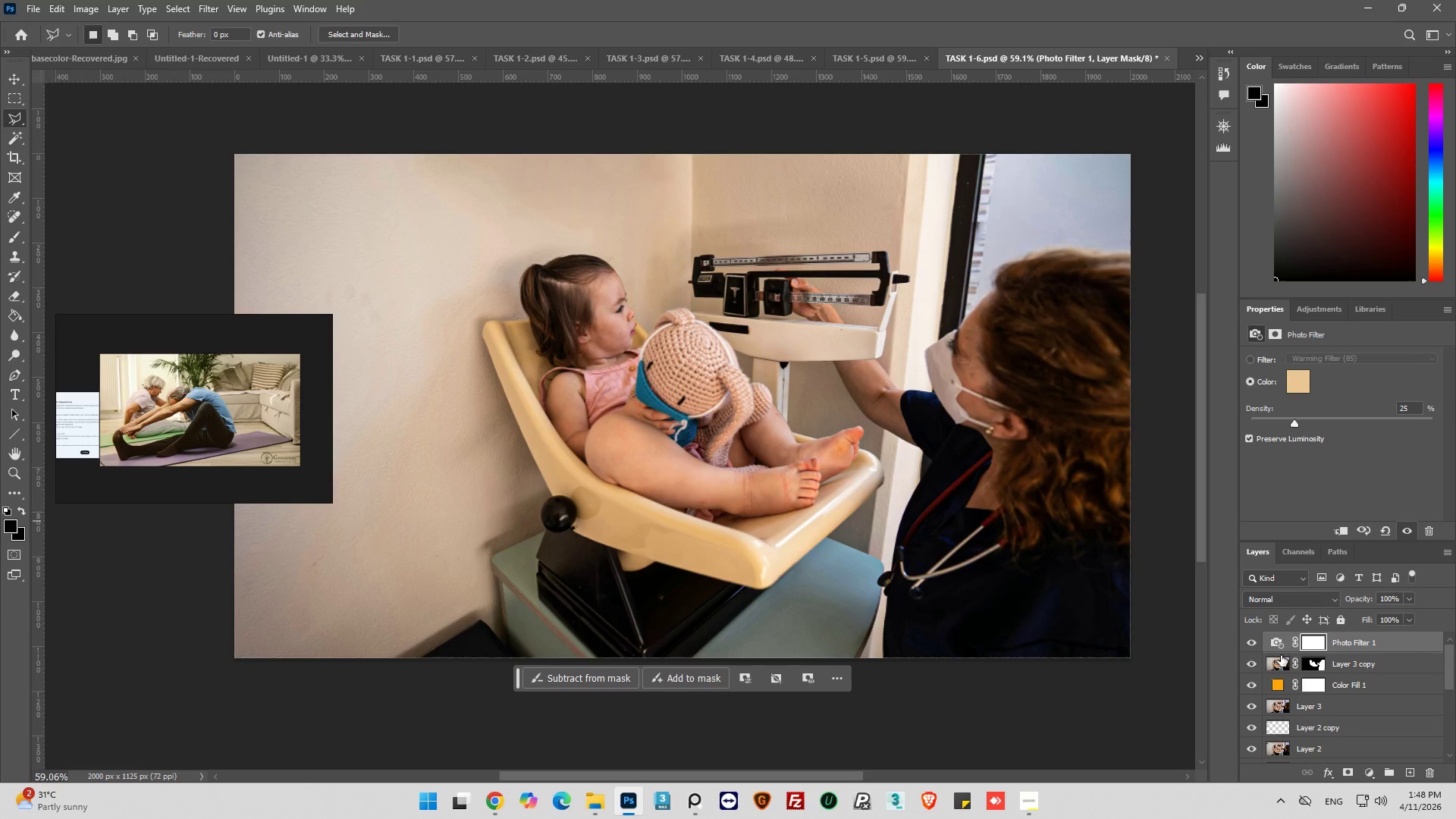 
wait(5.95)
 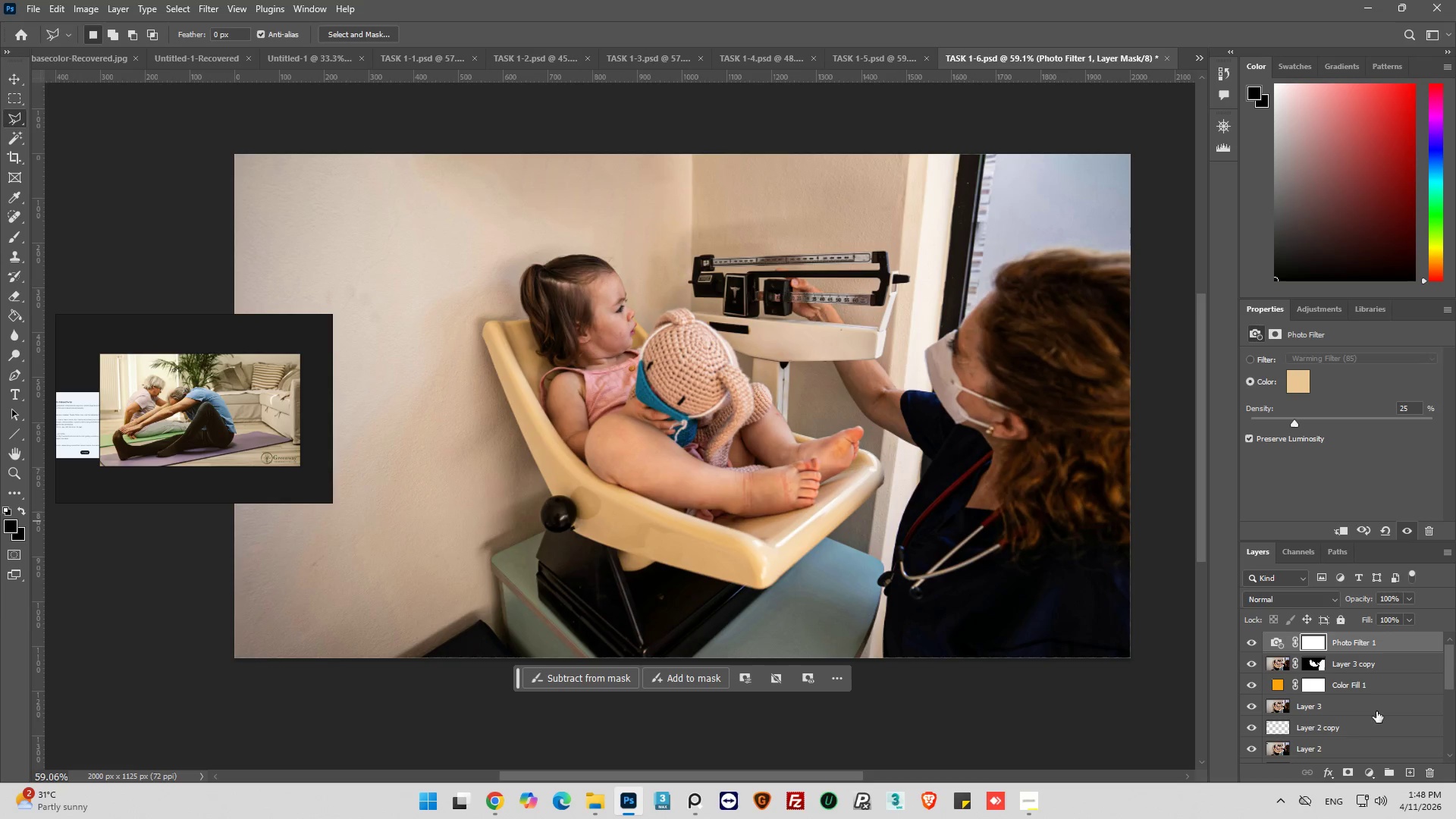 
left_click([1281, 661])
 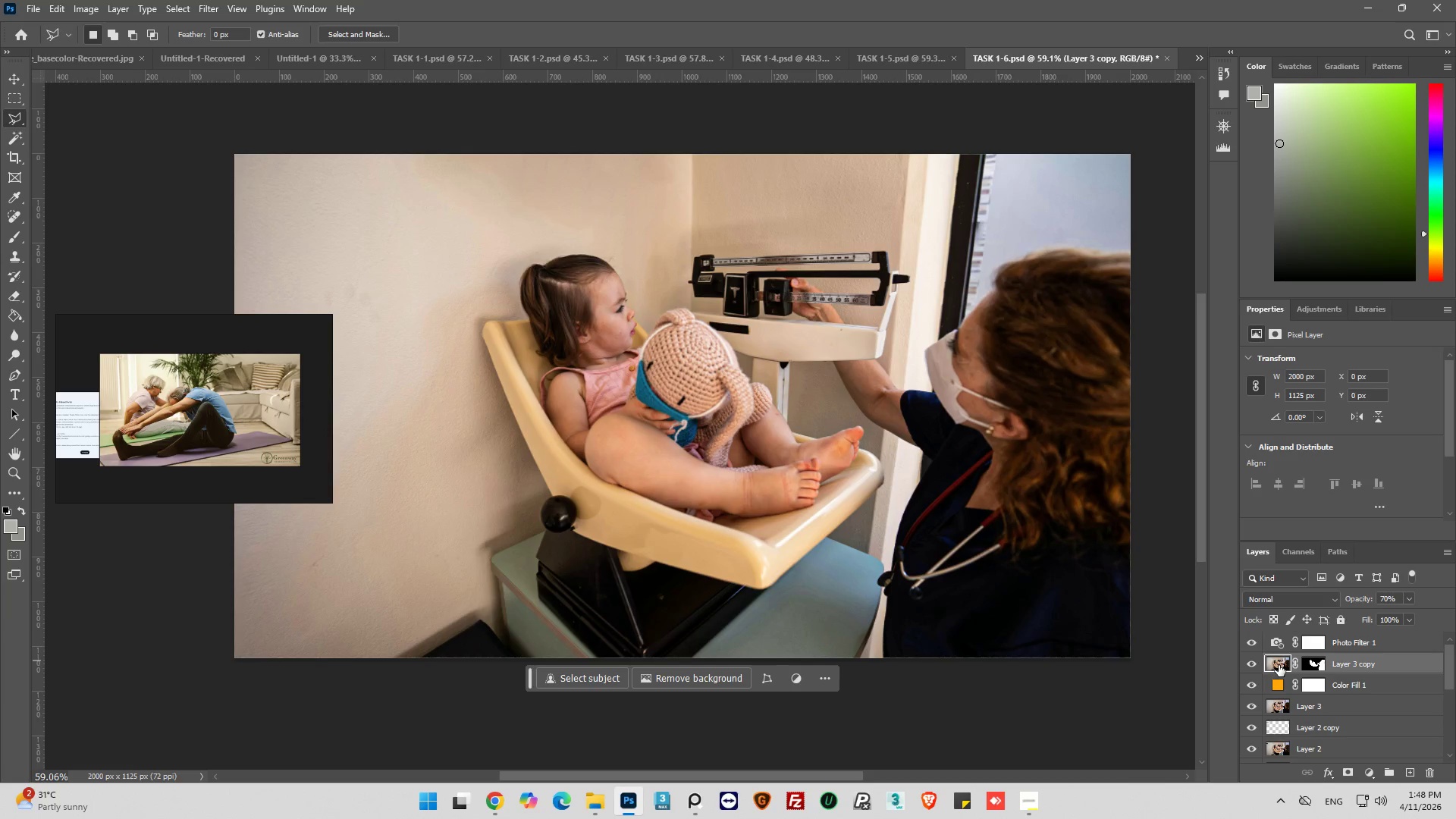 
left_click_drag(start_coordinate=[1279, 665], to_coordinate=[1276, 637])
 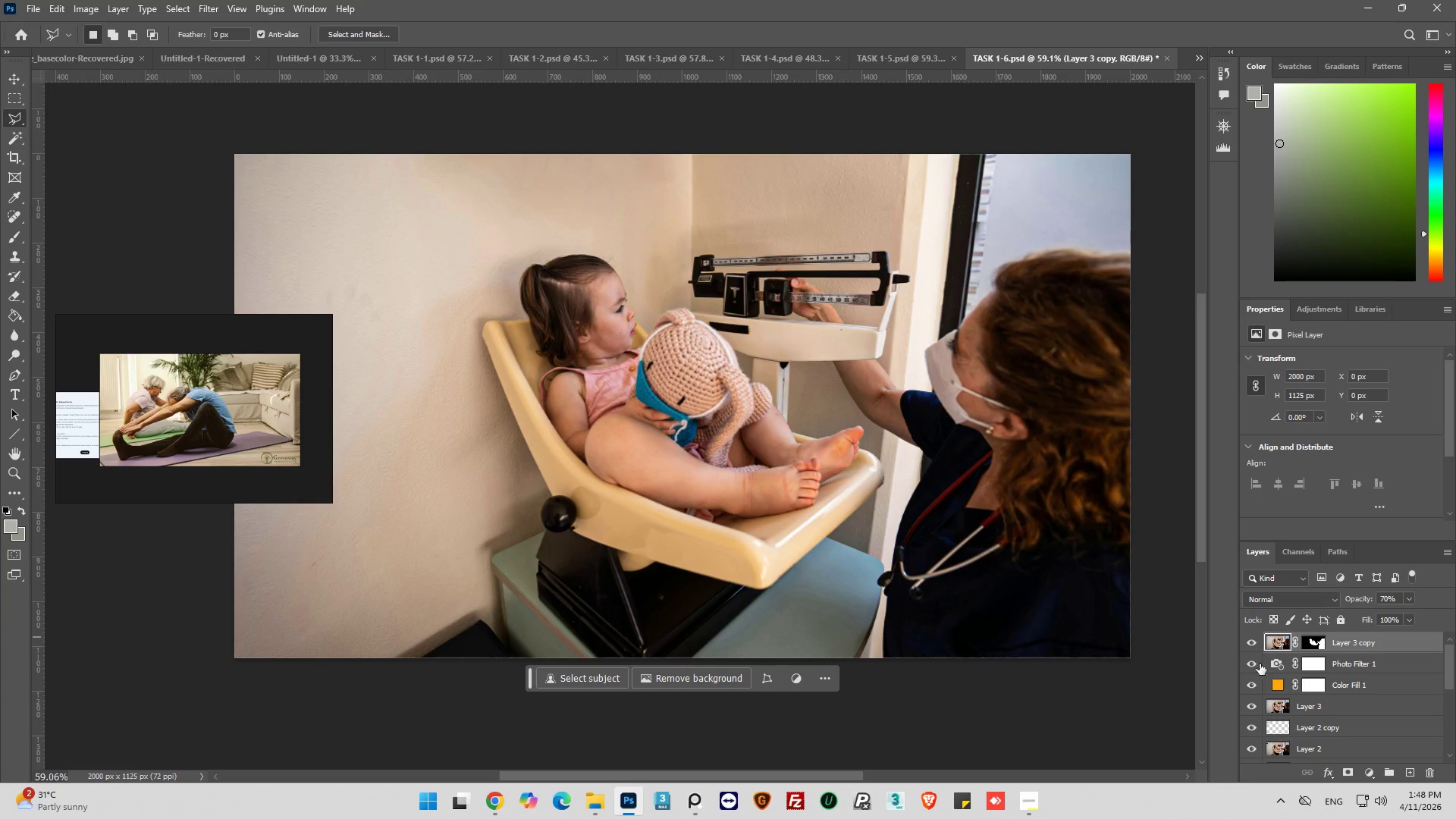 
left_click([1251, 642])
 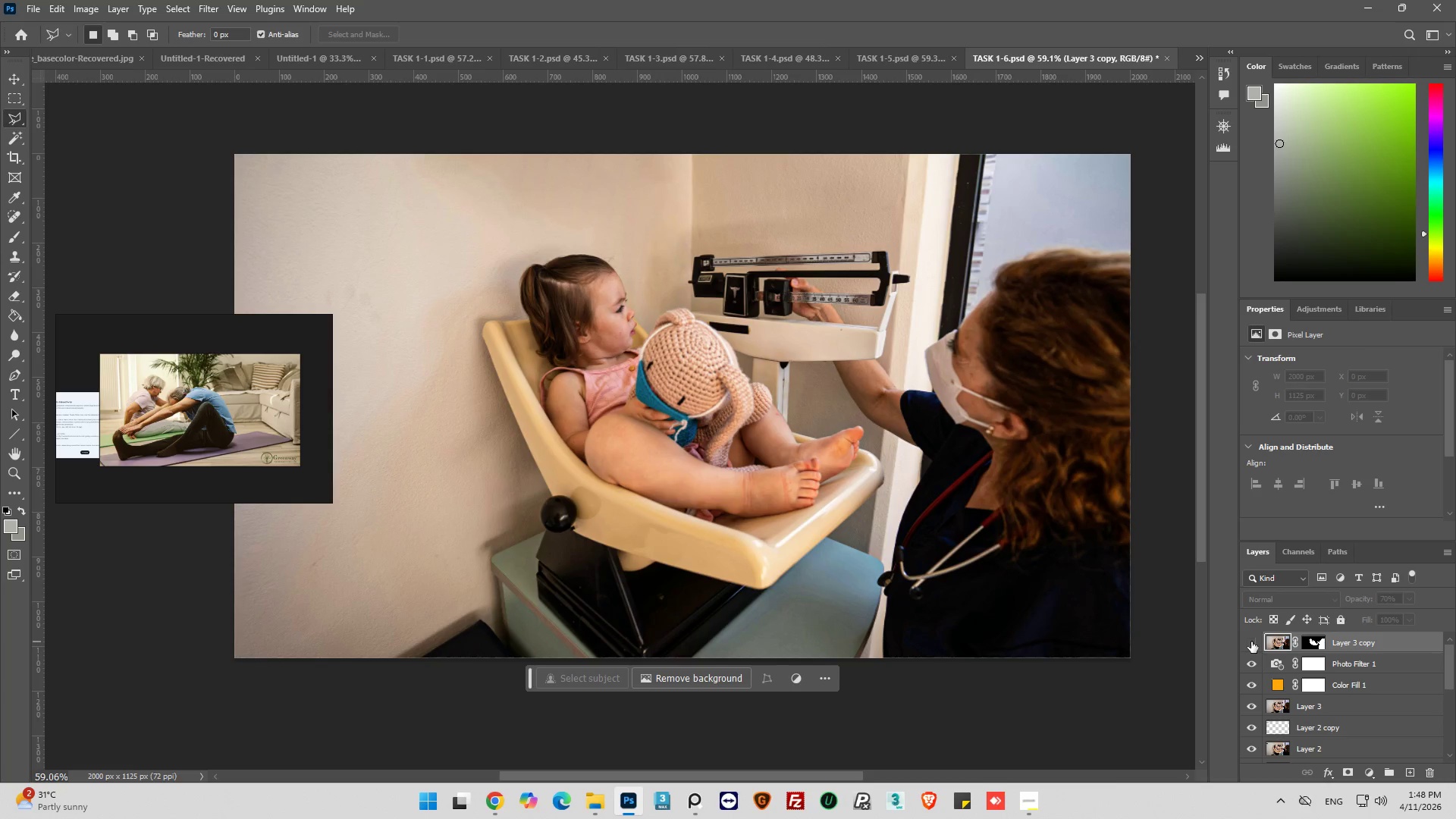 
left_click([1251, 642])
 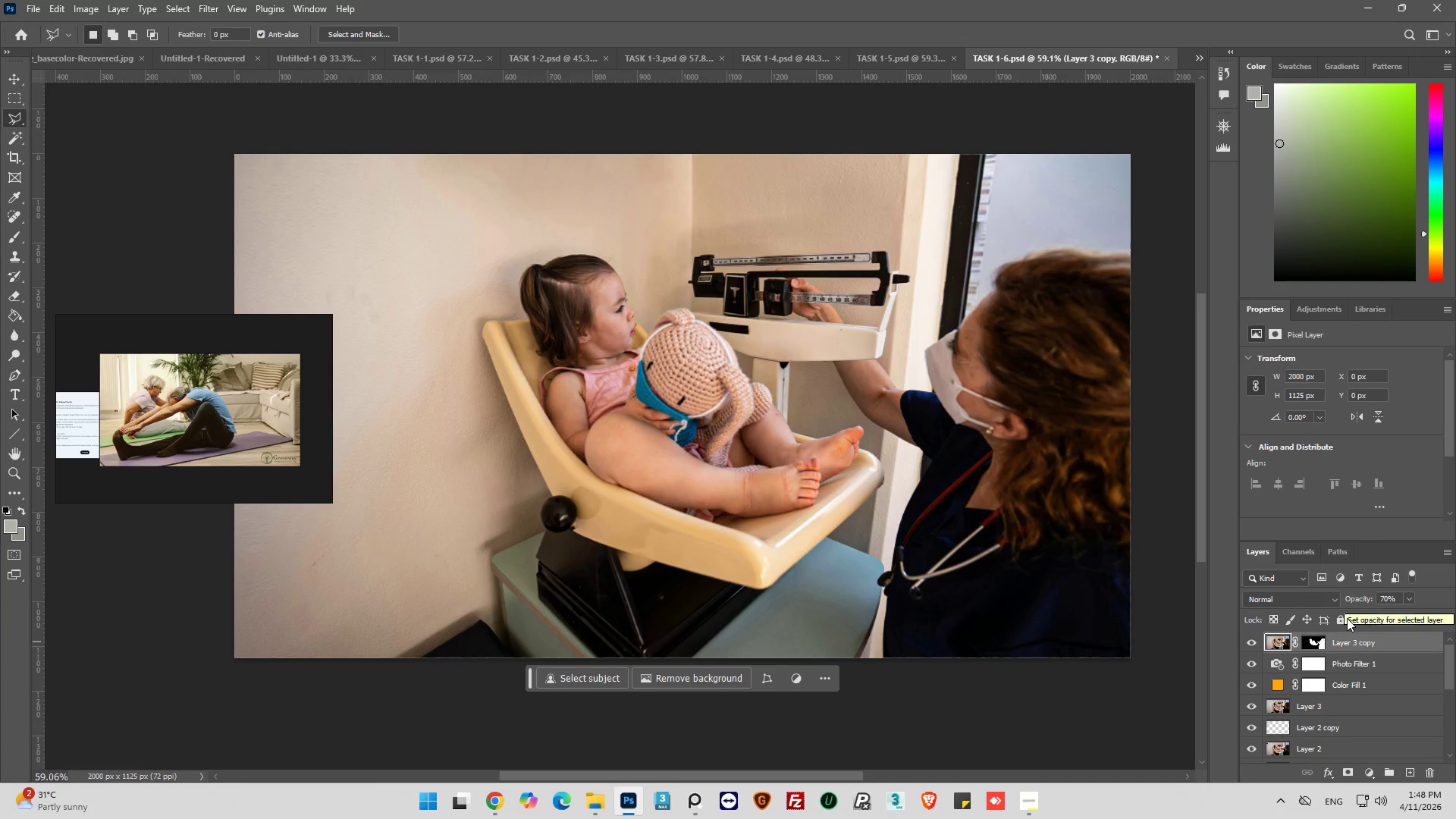 
left_click([1404, 599])
 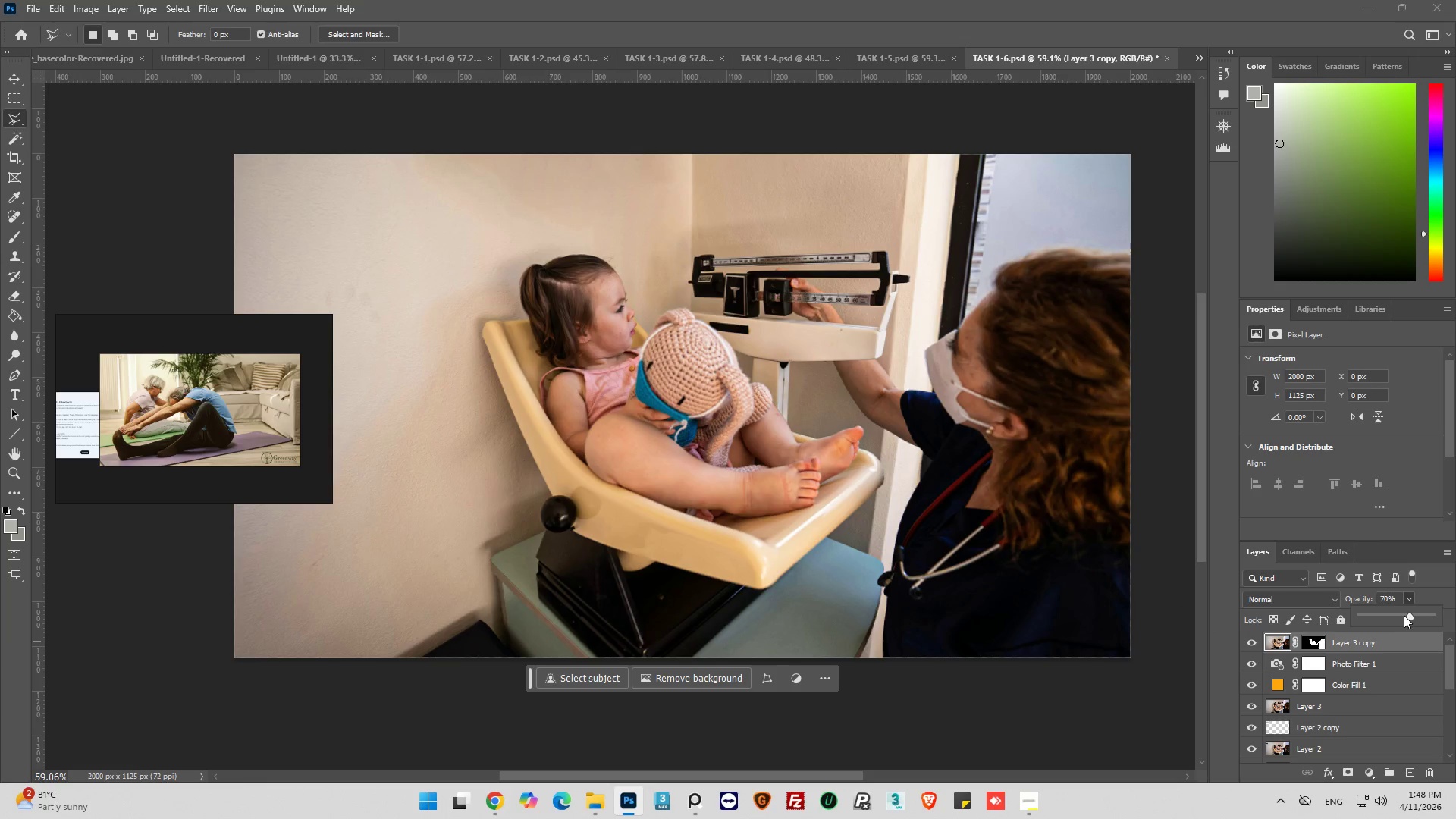 
left_click_drag(start_coordinate=[1404, 614], to_coordinate=[1384, 616])
 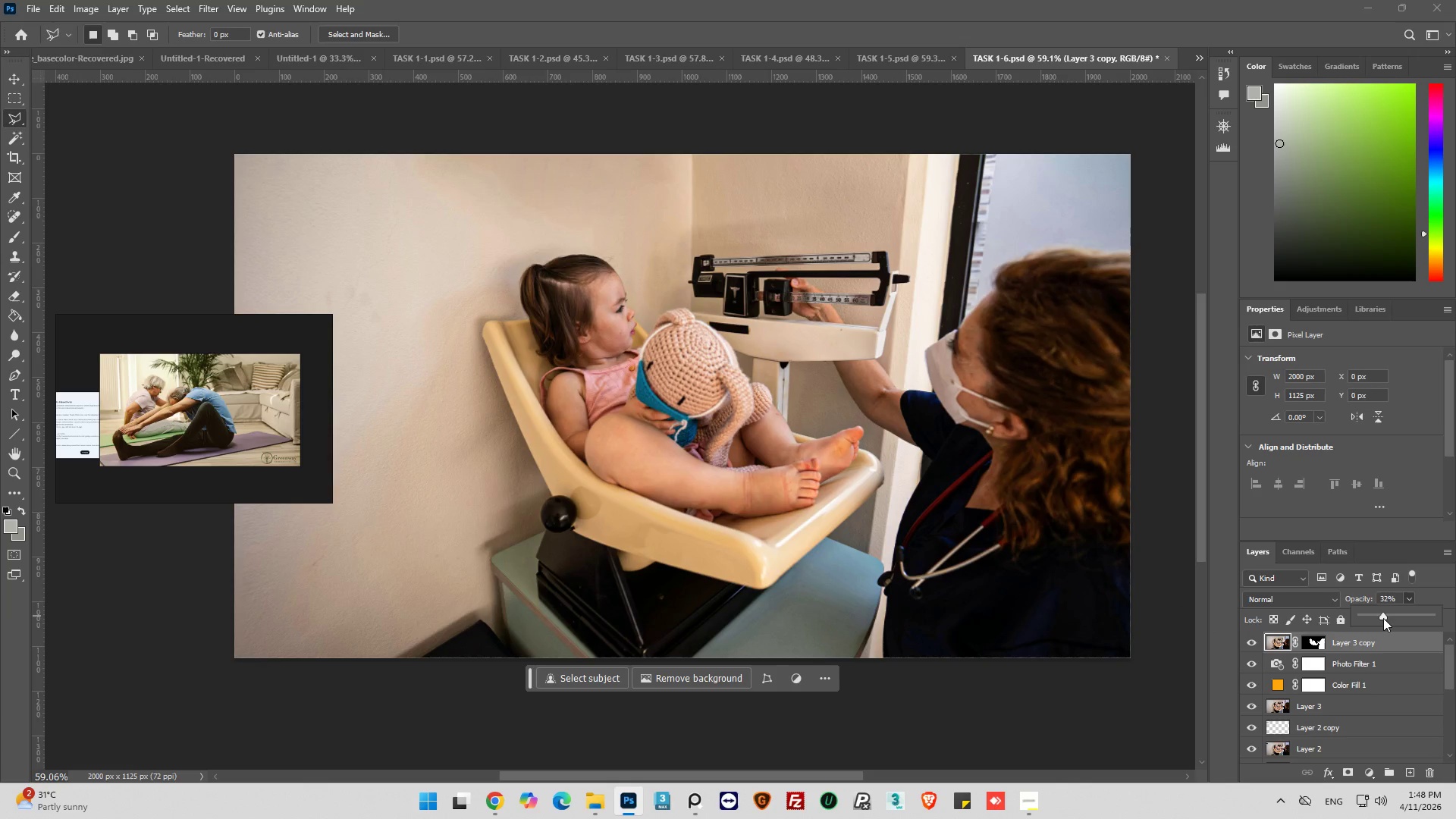 
left_click([1383, 618])
 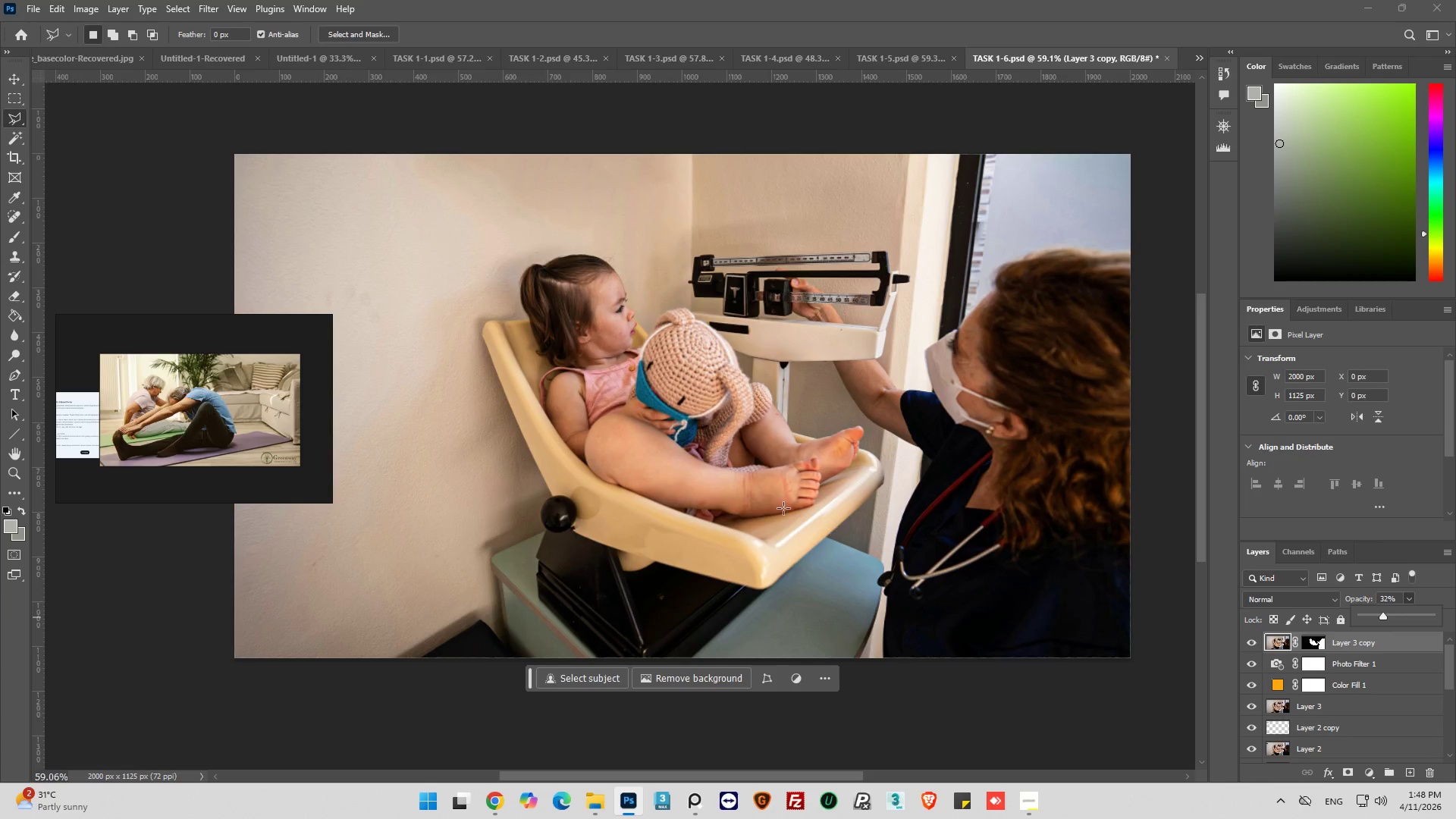 
hold_key(key=AltLeft, duration=0.97)
scroll: coordinate [660, 441], scroll_direction: up, amount: 11.0
 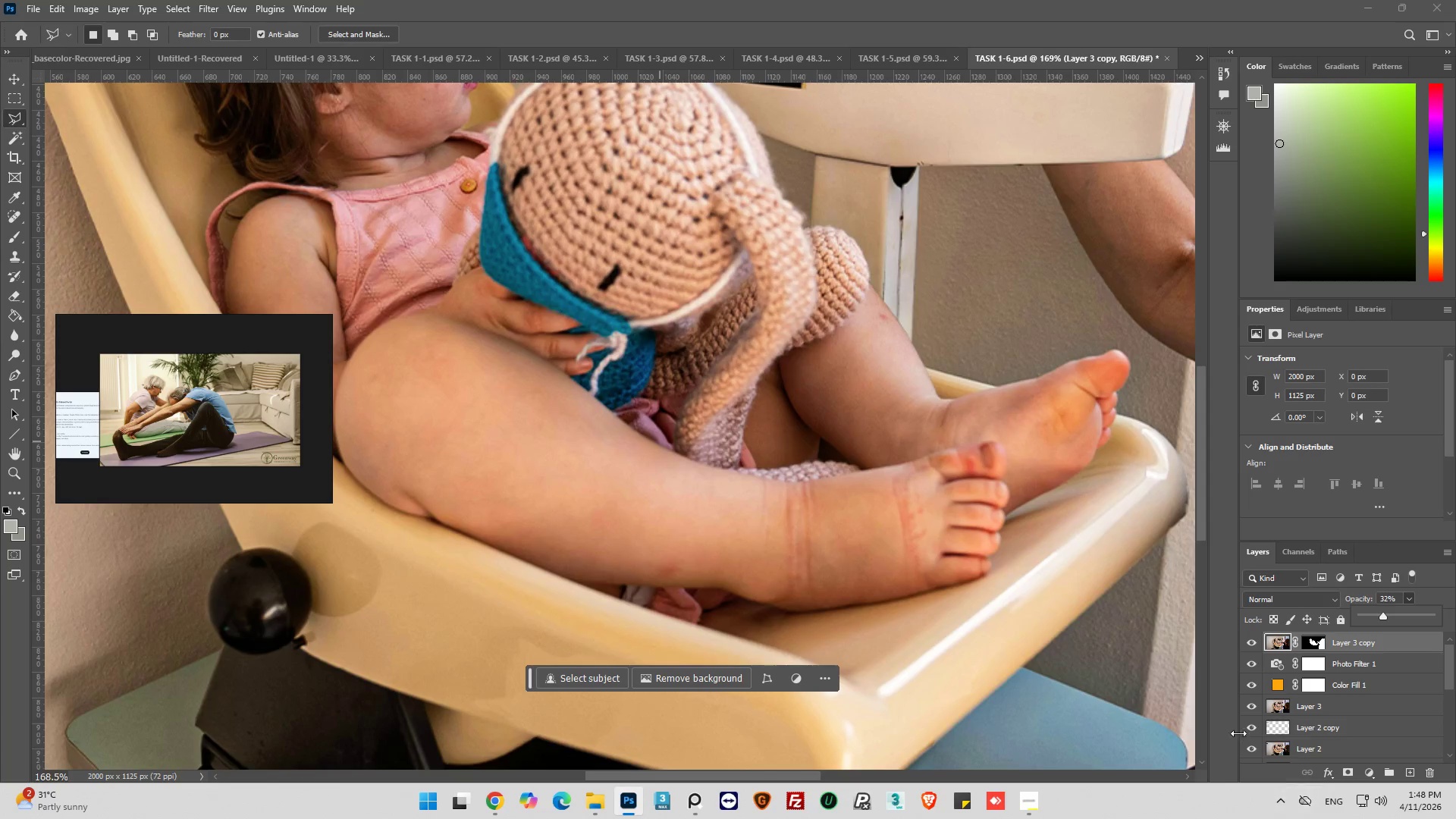 
scroll: coordinate [1287, 709], scroll_direction: down, amount: 14.0
 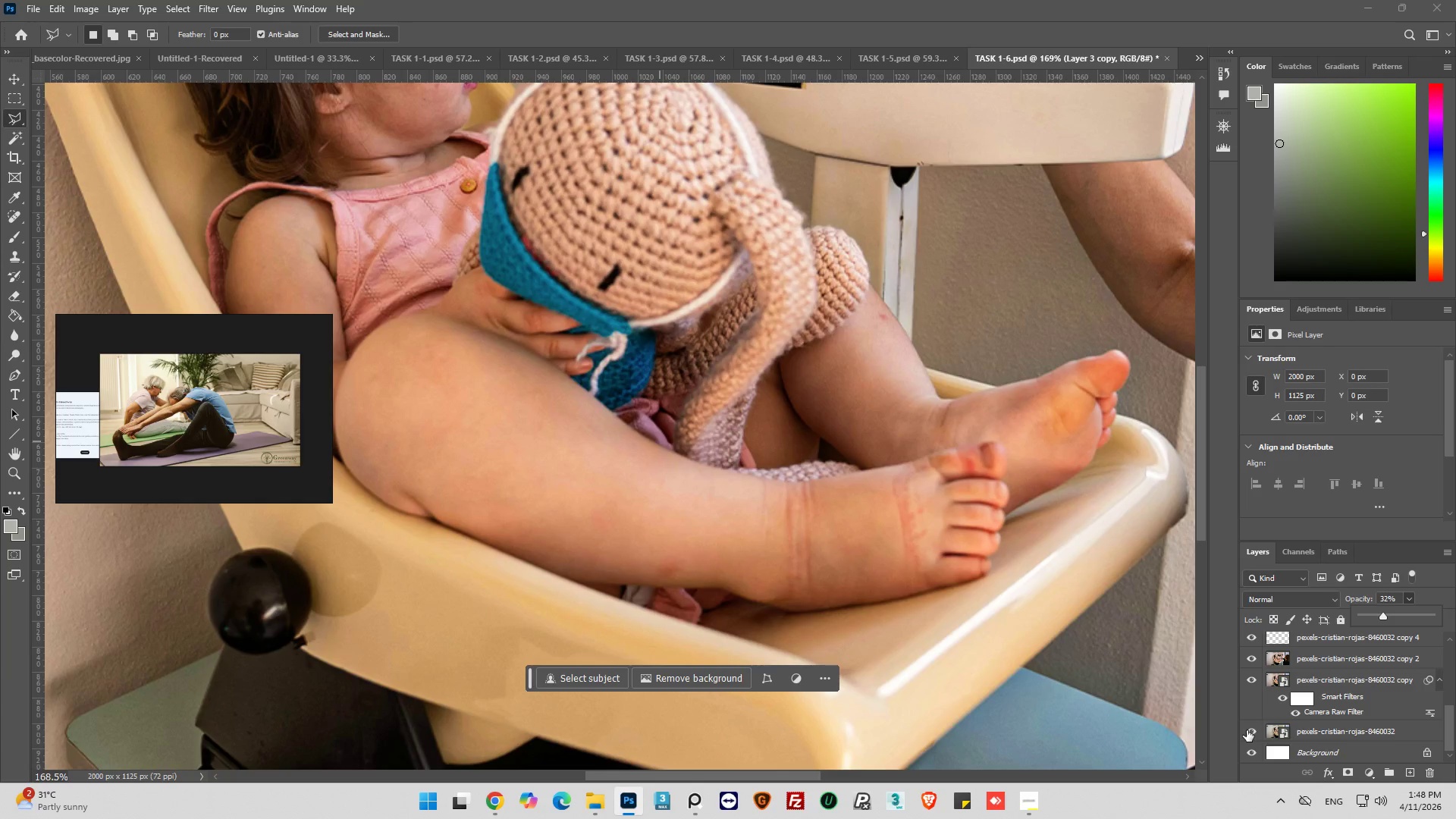 
hold_key(key=AltLeft, duration=1.5)
left_click([1247, 730])
 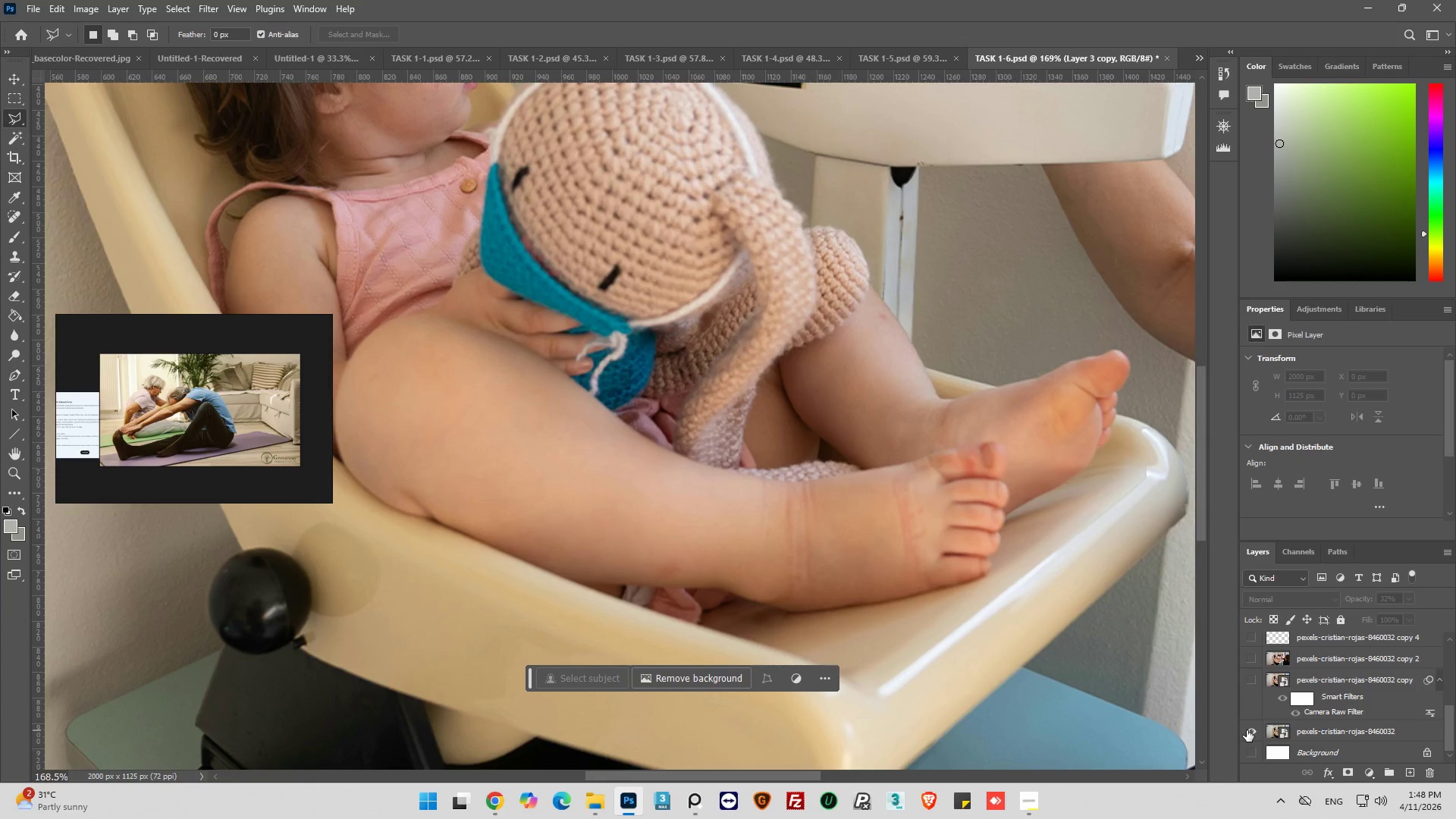 
left_click([1247, 730])
 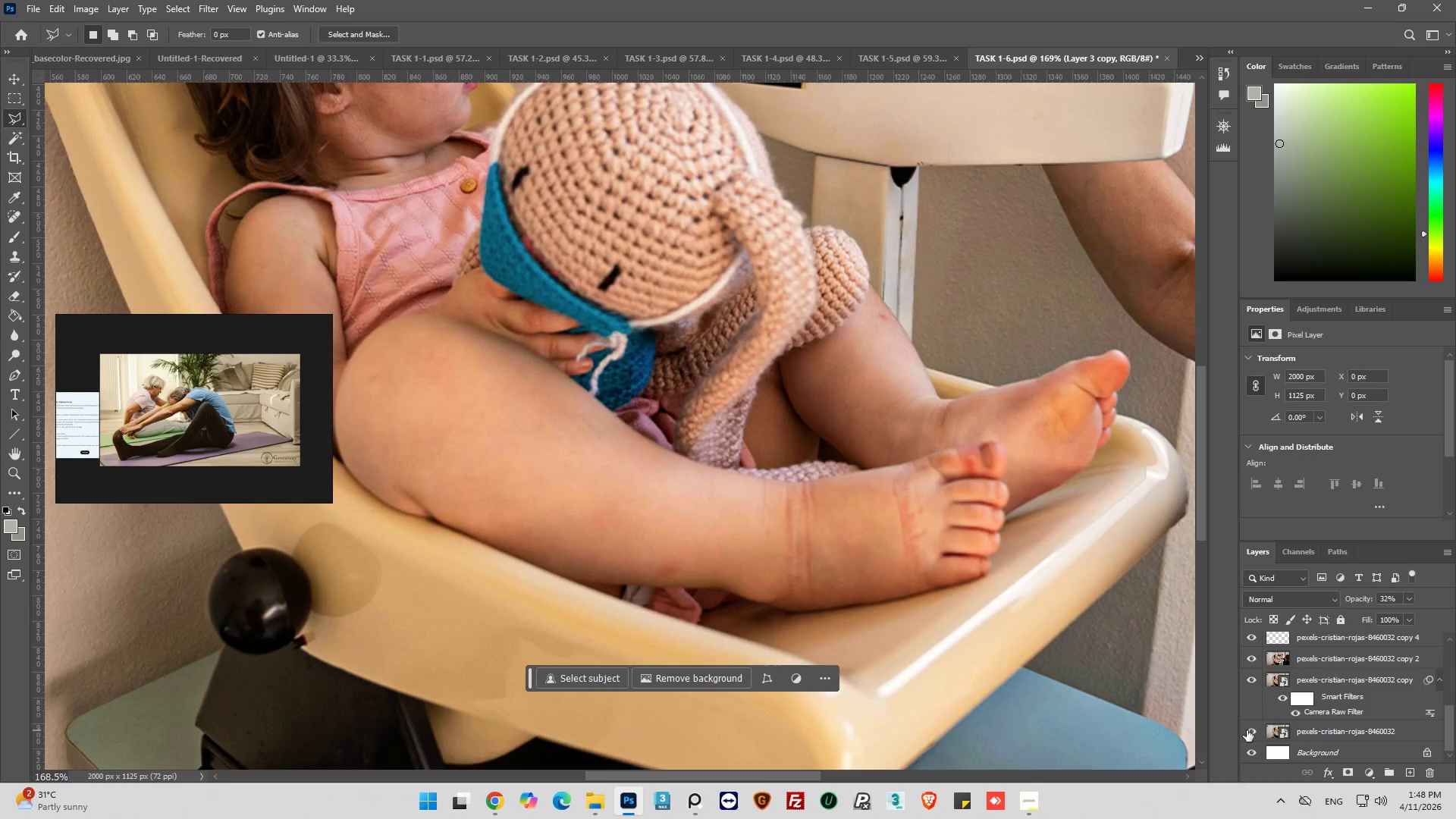 
key(Alt+AltLeft)
 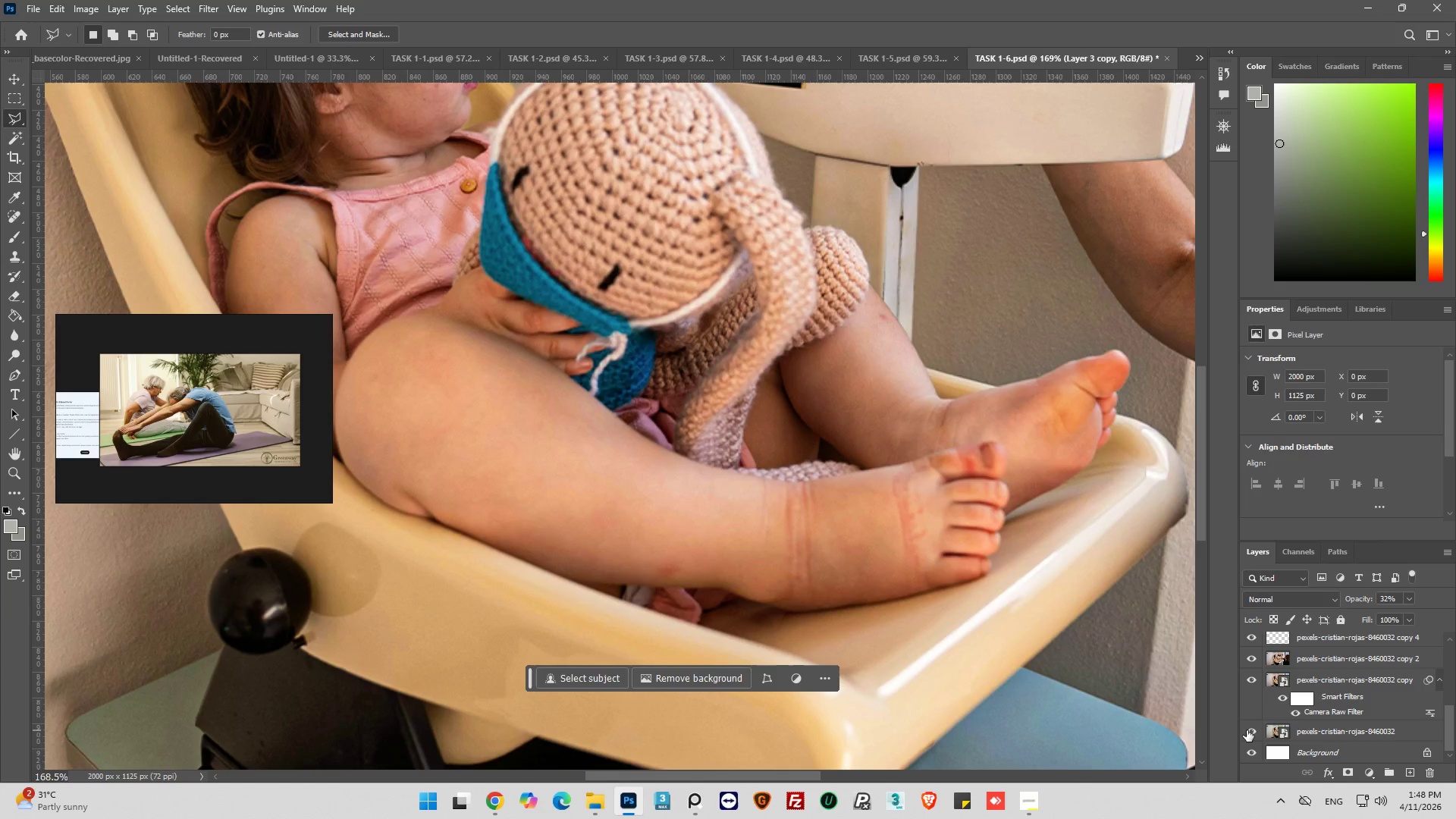 
key(Alt+AltLeft)
 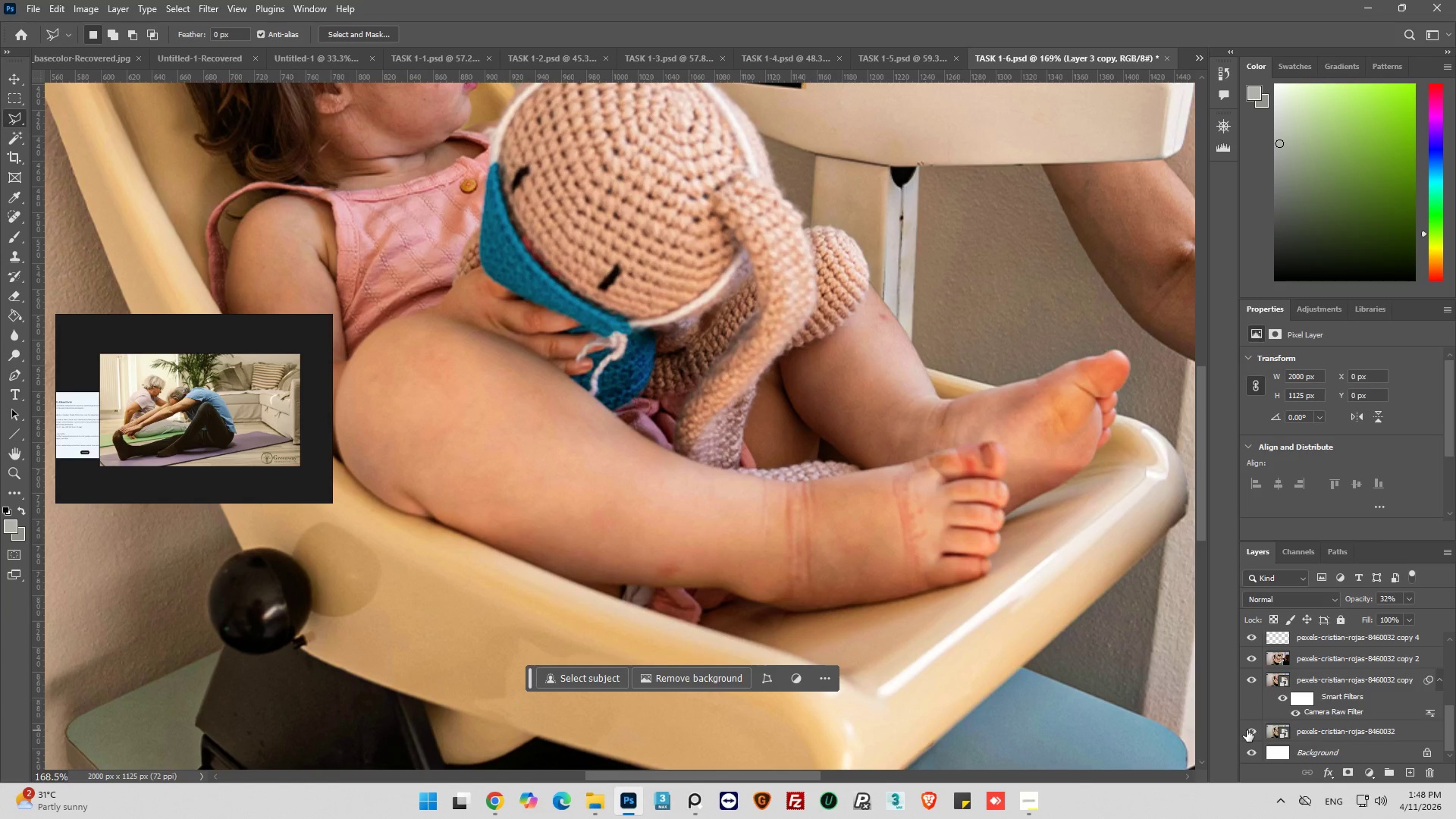 
key(Alt+AltLeft)
 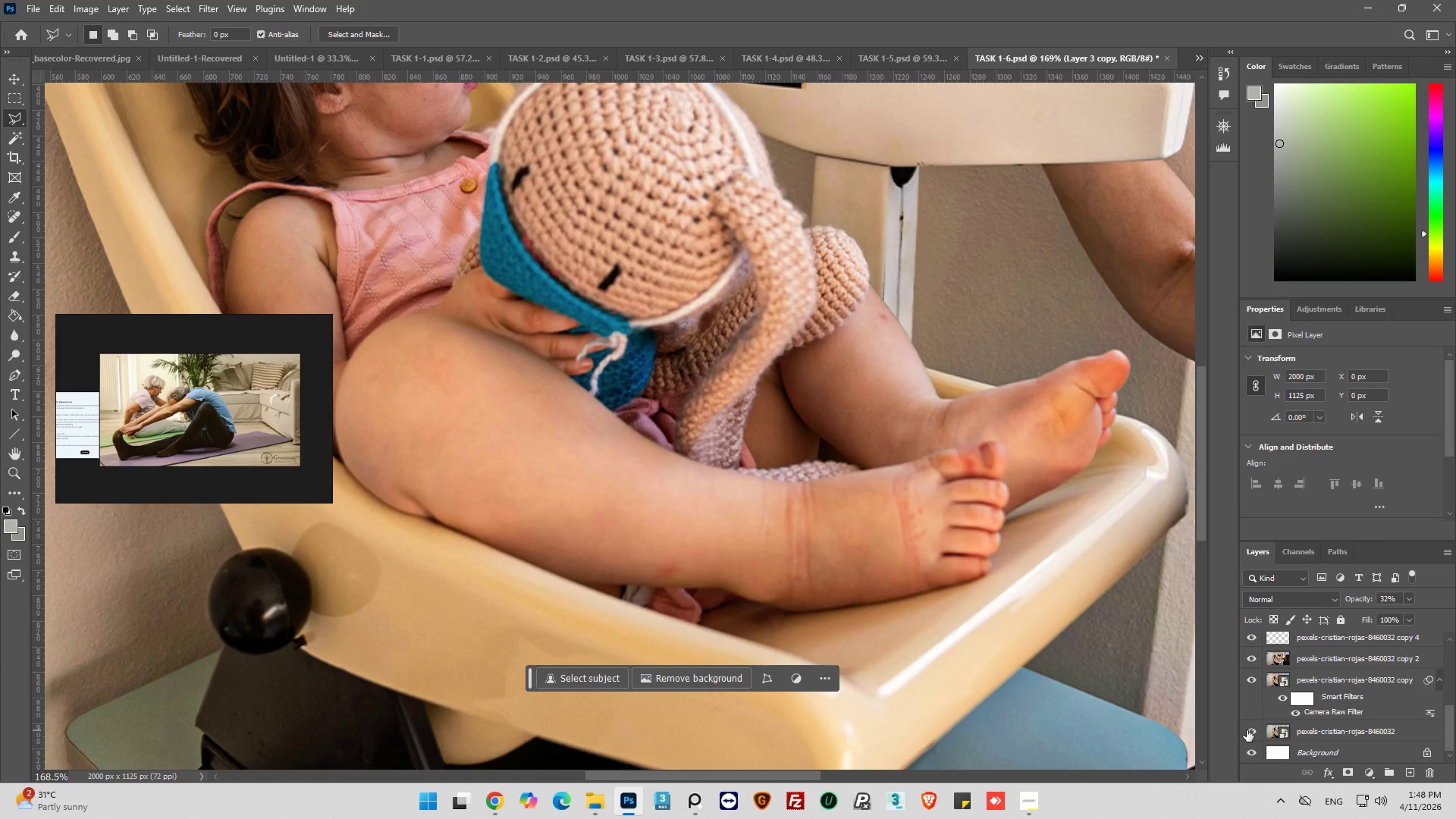 
key(Alt+AltLeft)
 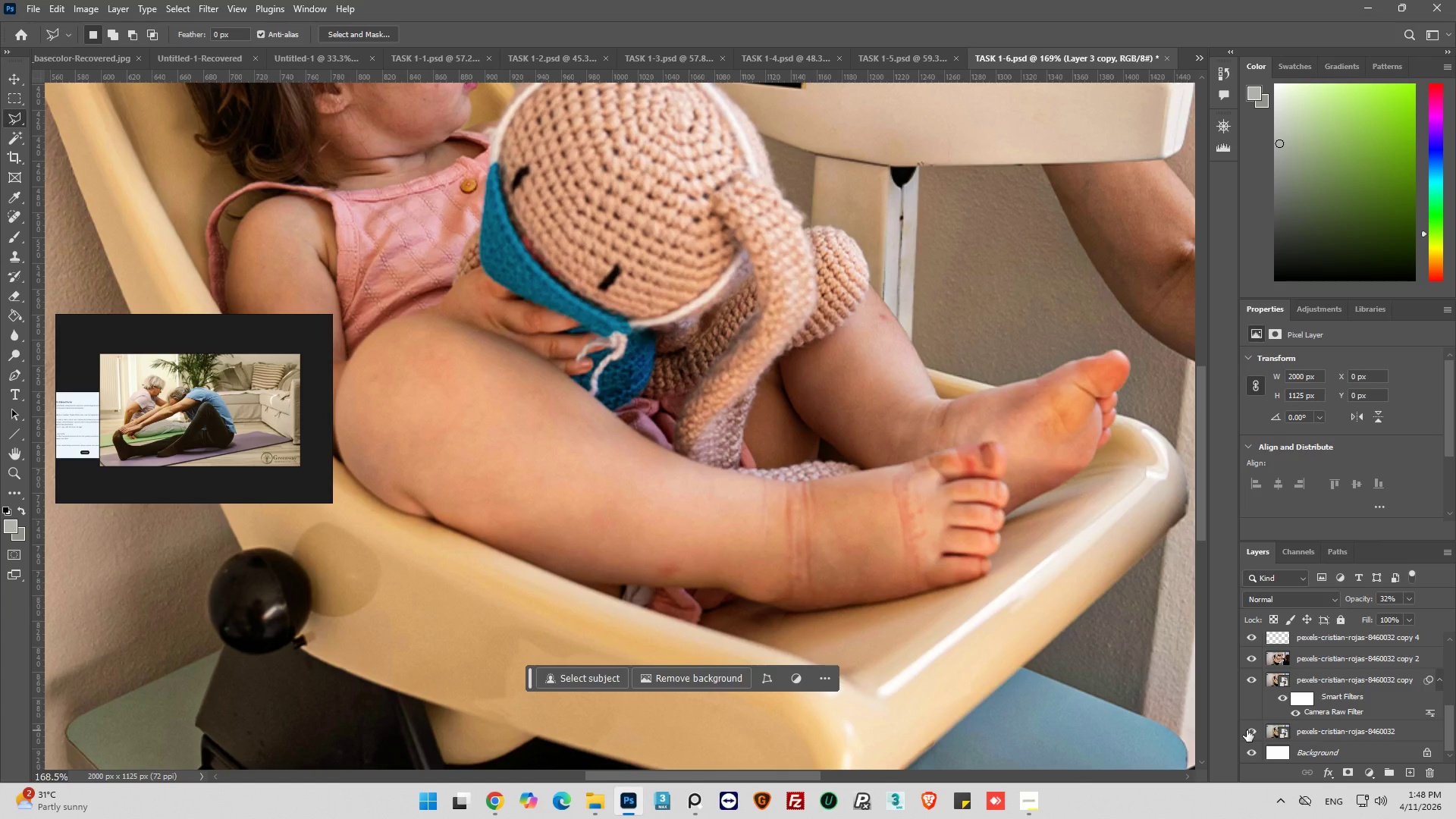 
key(Alt+AltLeft)
 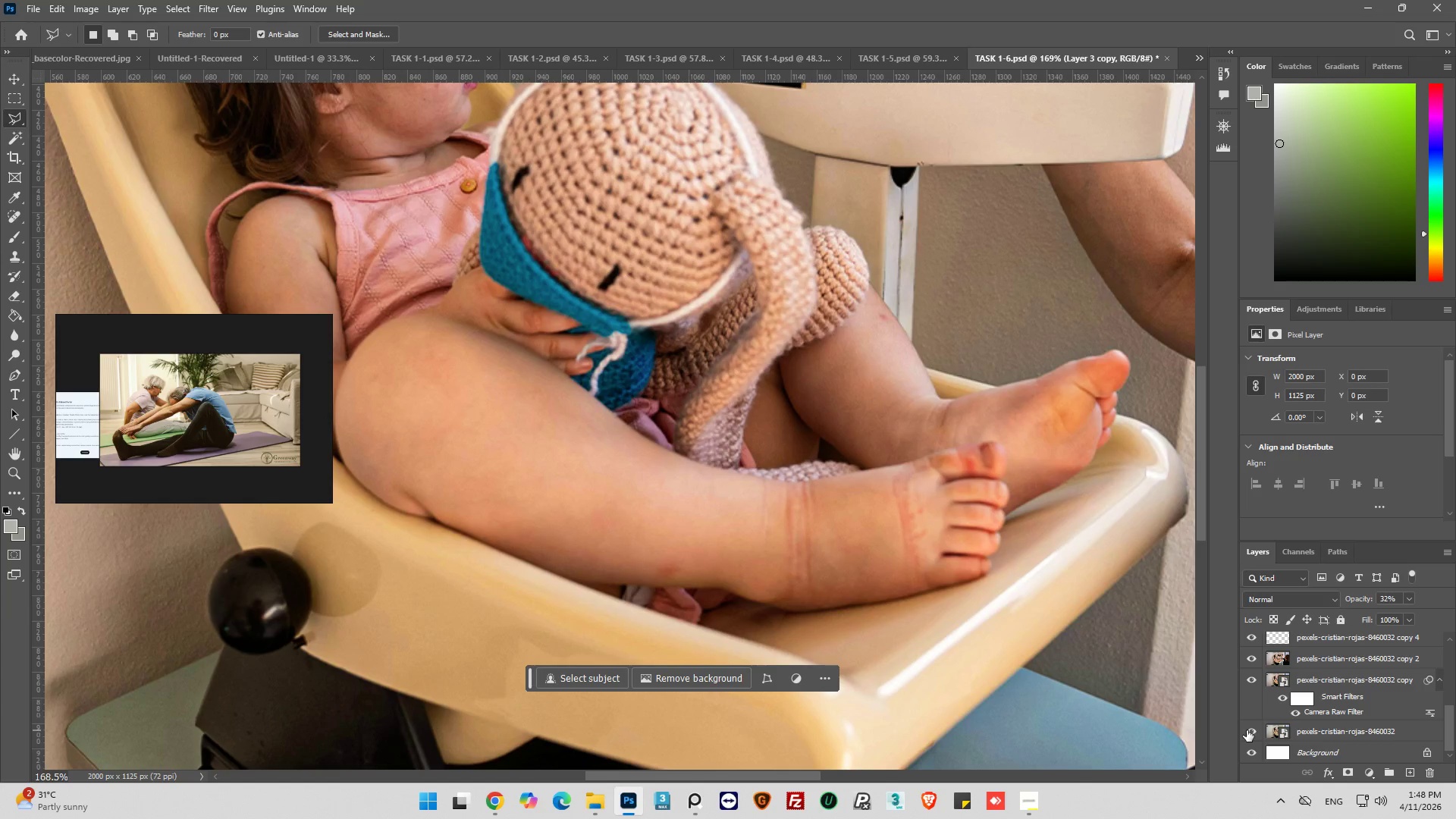 
key(Alt+AltLeft)
 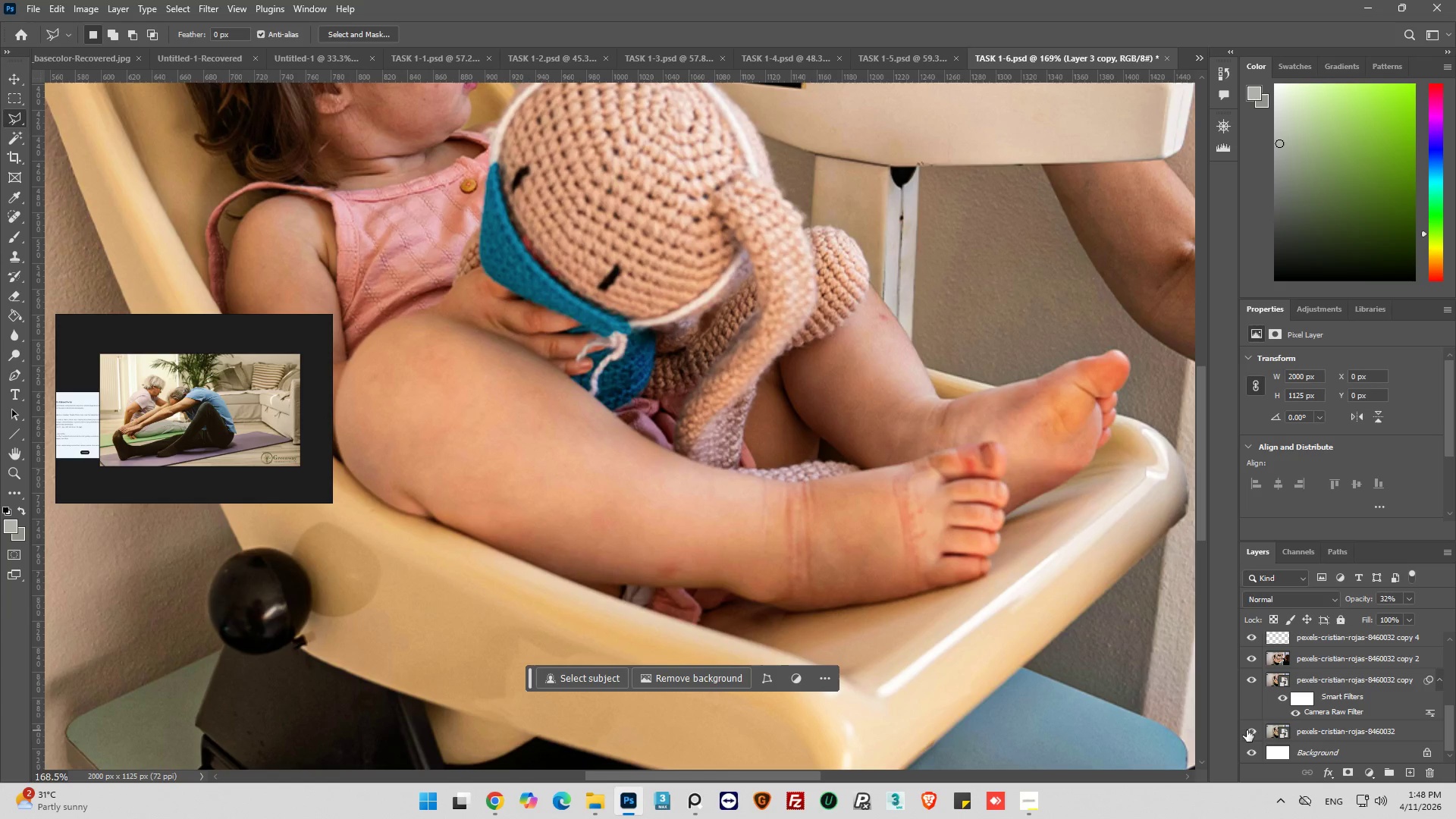 
key(Alt+AltLeft)
 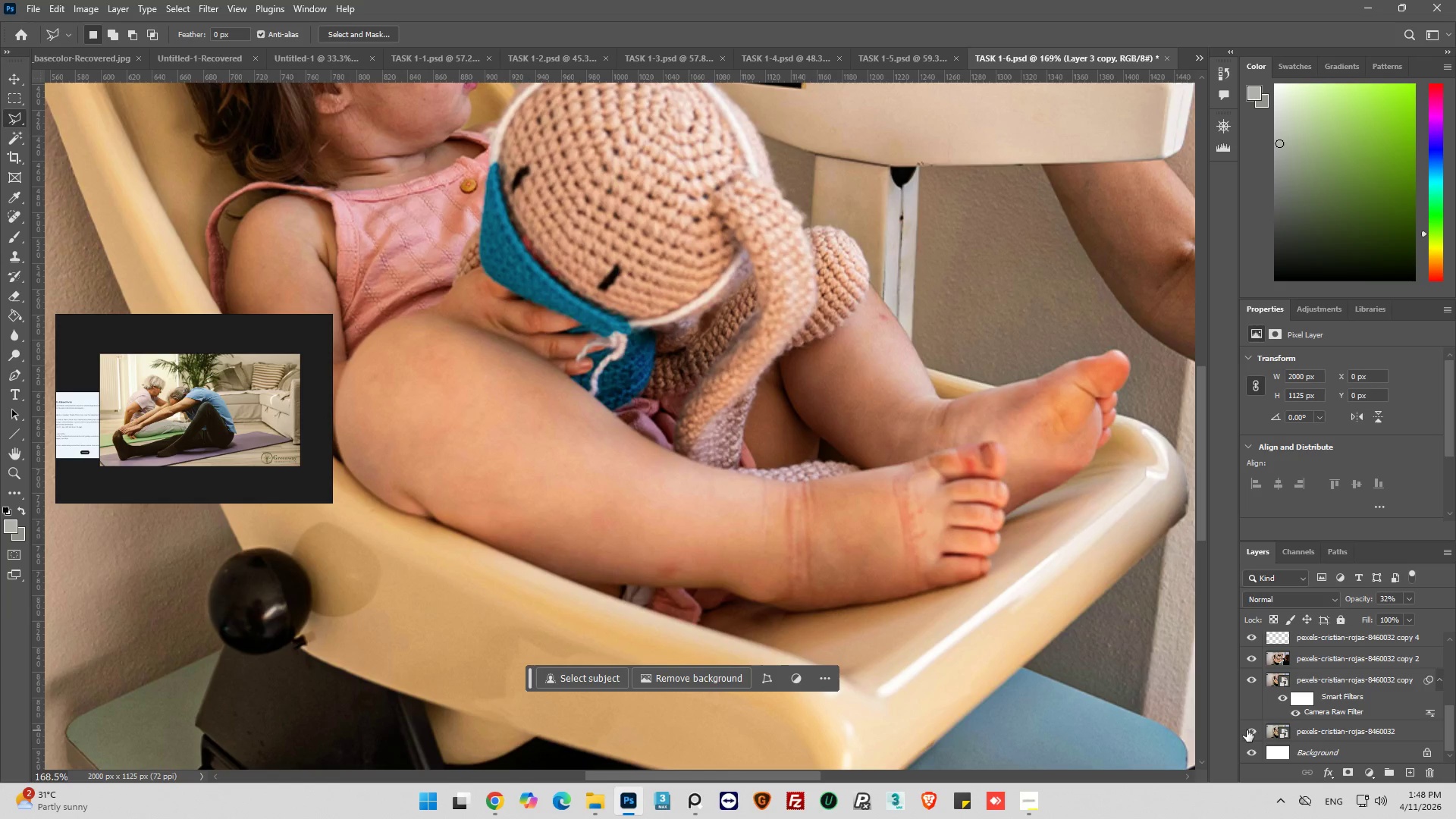 
key(Alt+AltLeft)
 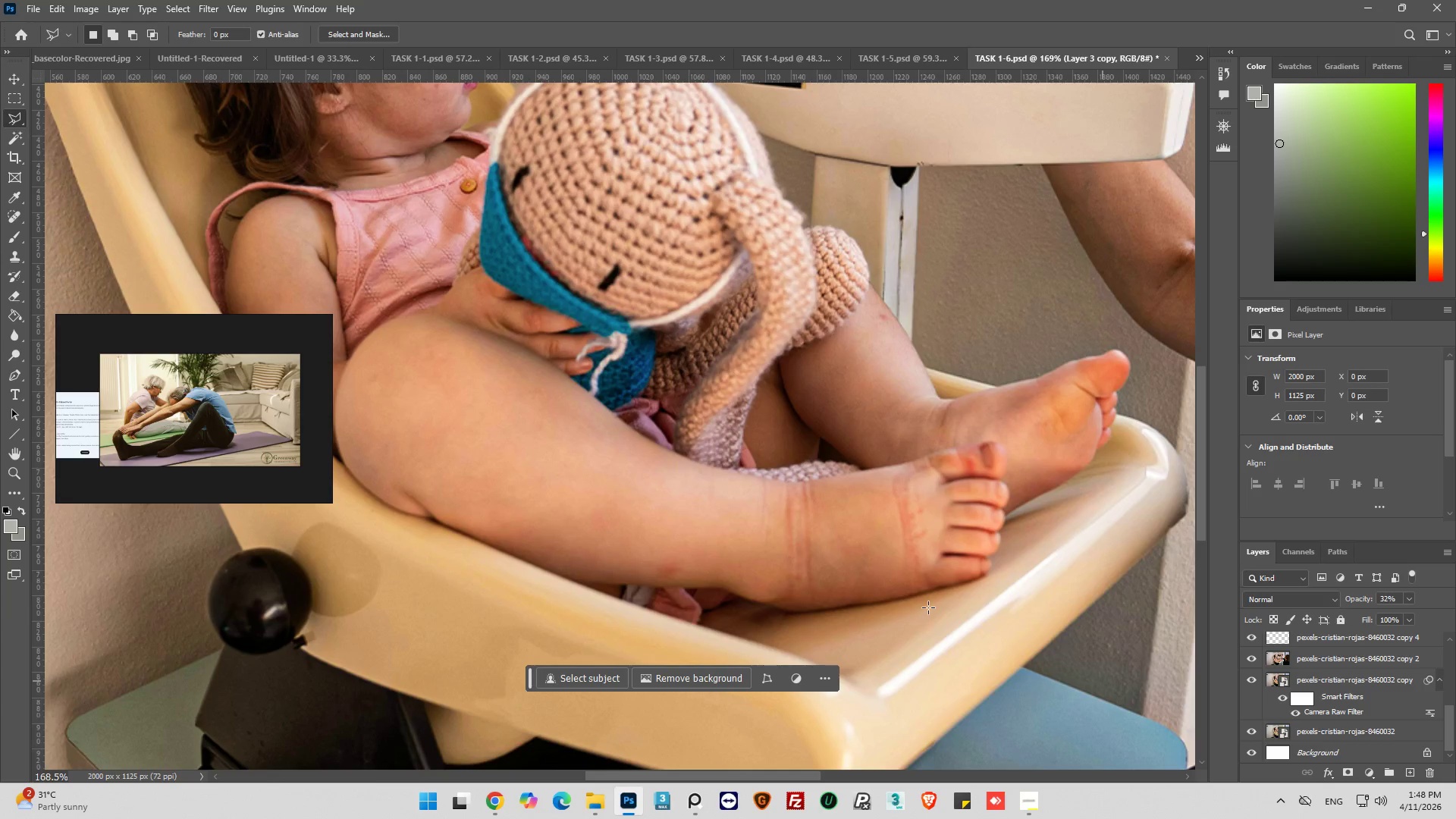 
hold_key(key=AltLeft, duration=0.67)
 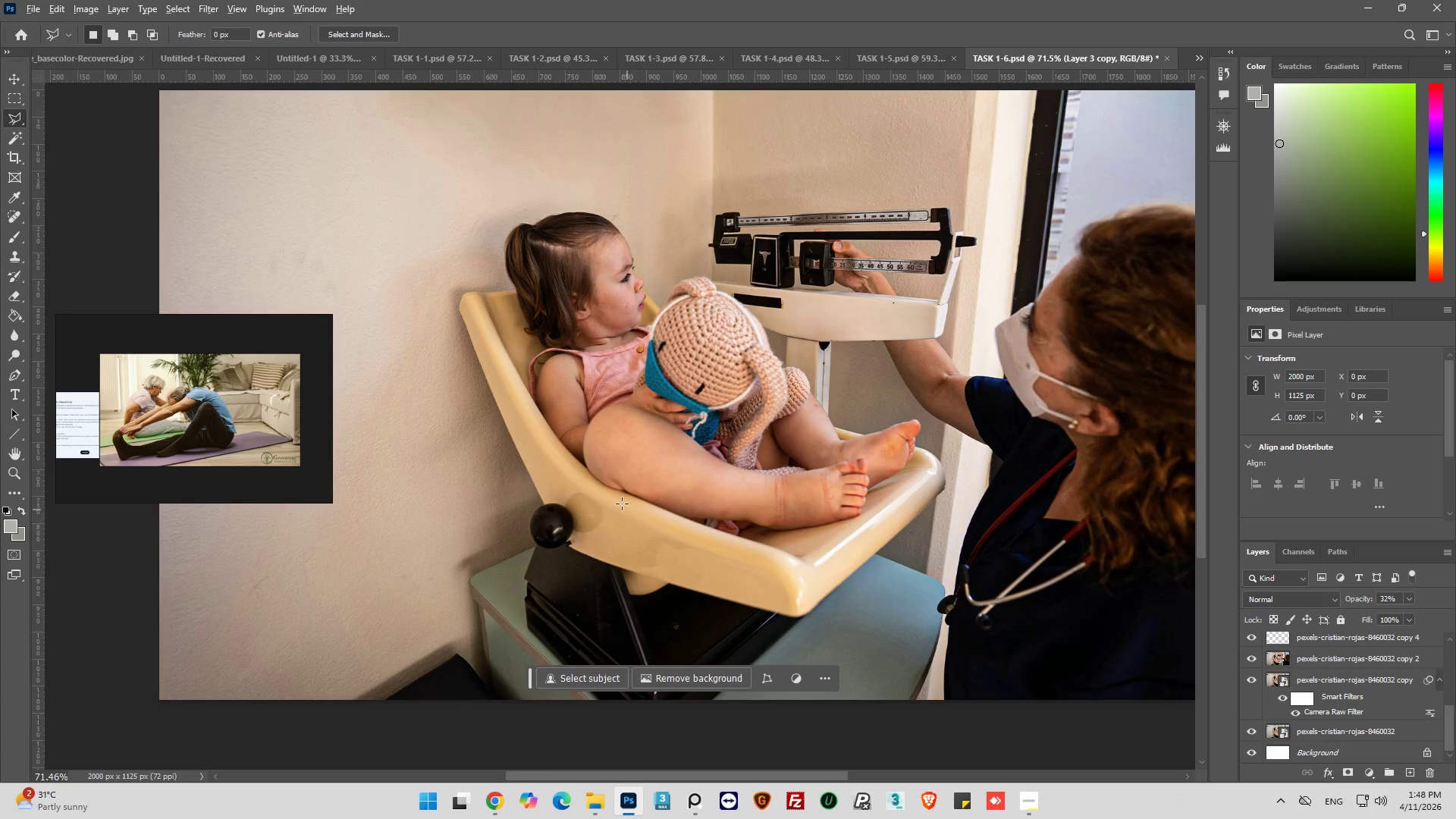 
hold_key(key=AltLeft, duration=0.53)
 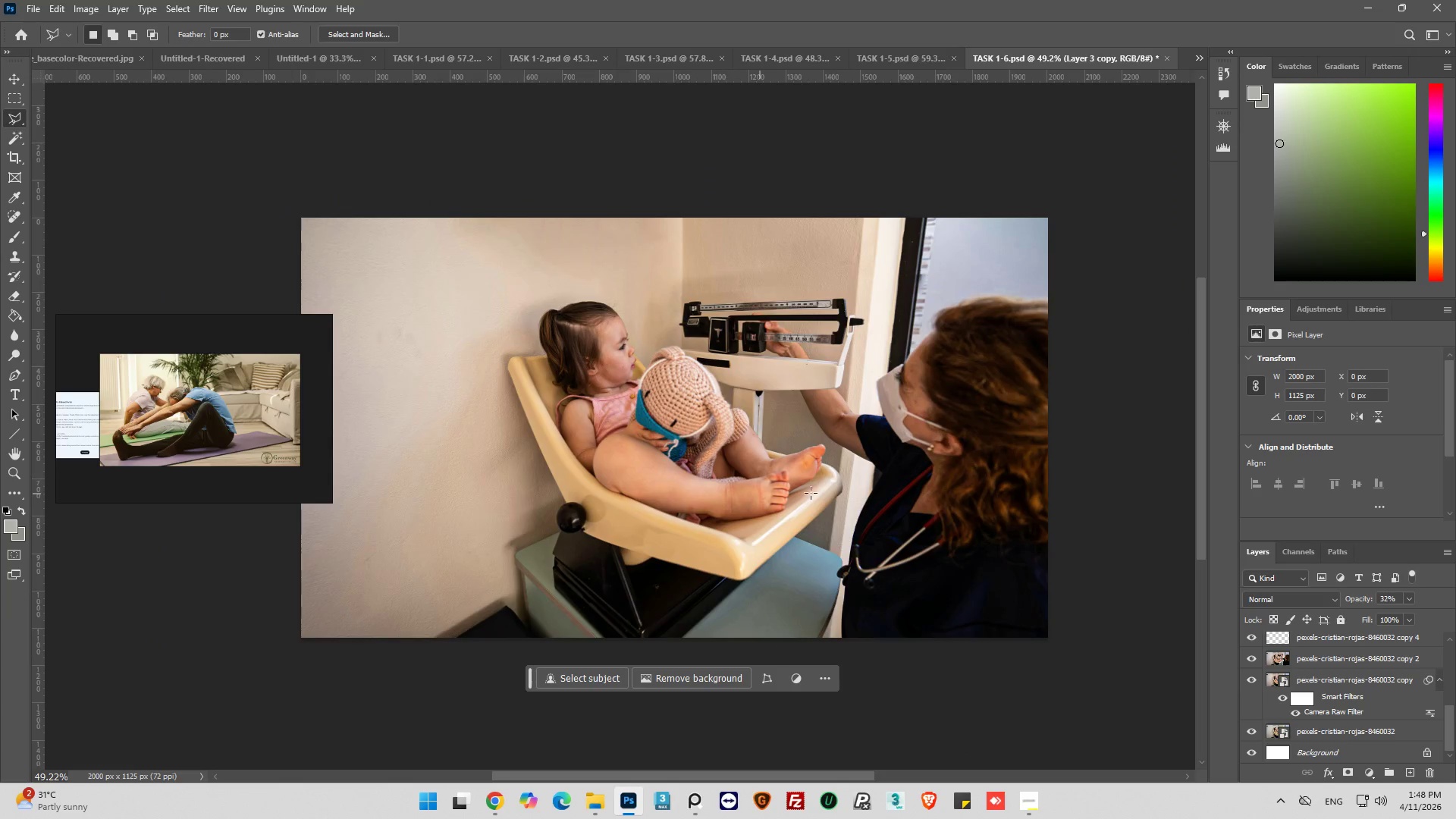 
hold_key(key=AltLeft, duration=0.38)
 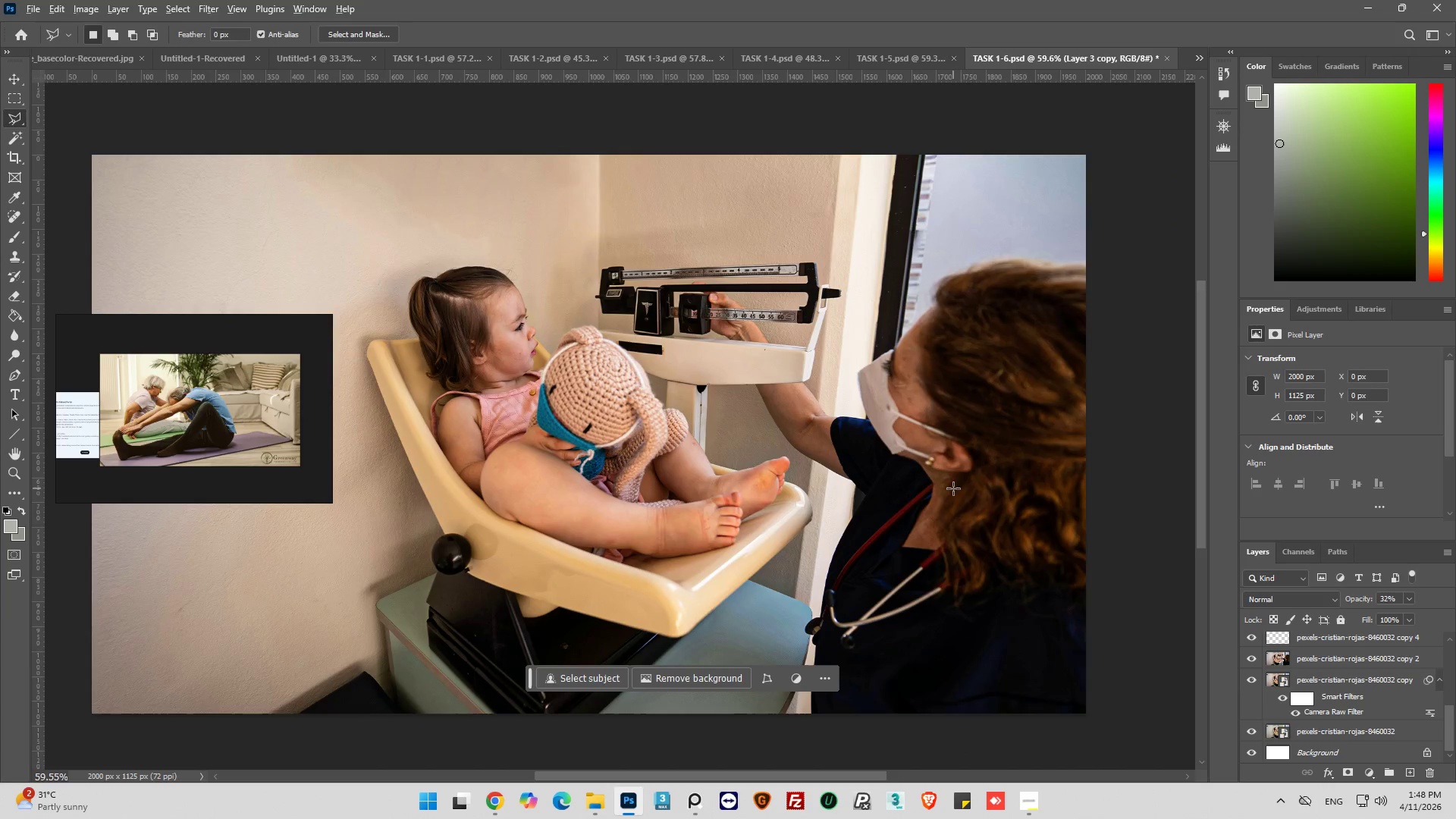 
scroll: coordinate [614, 500], scroll_direction: down, amount: 17.0
 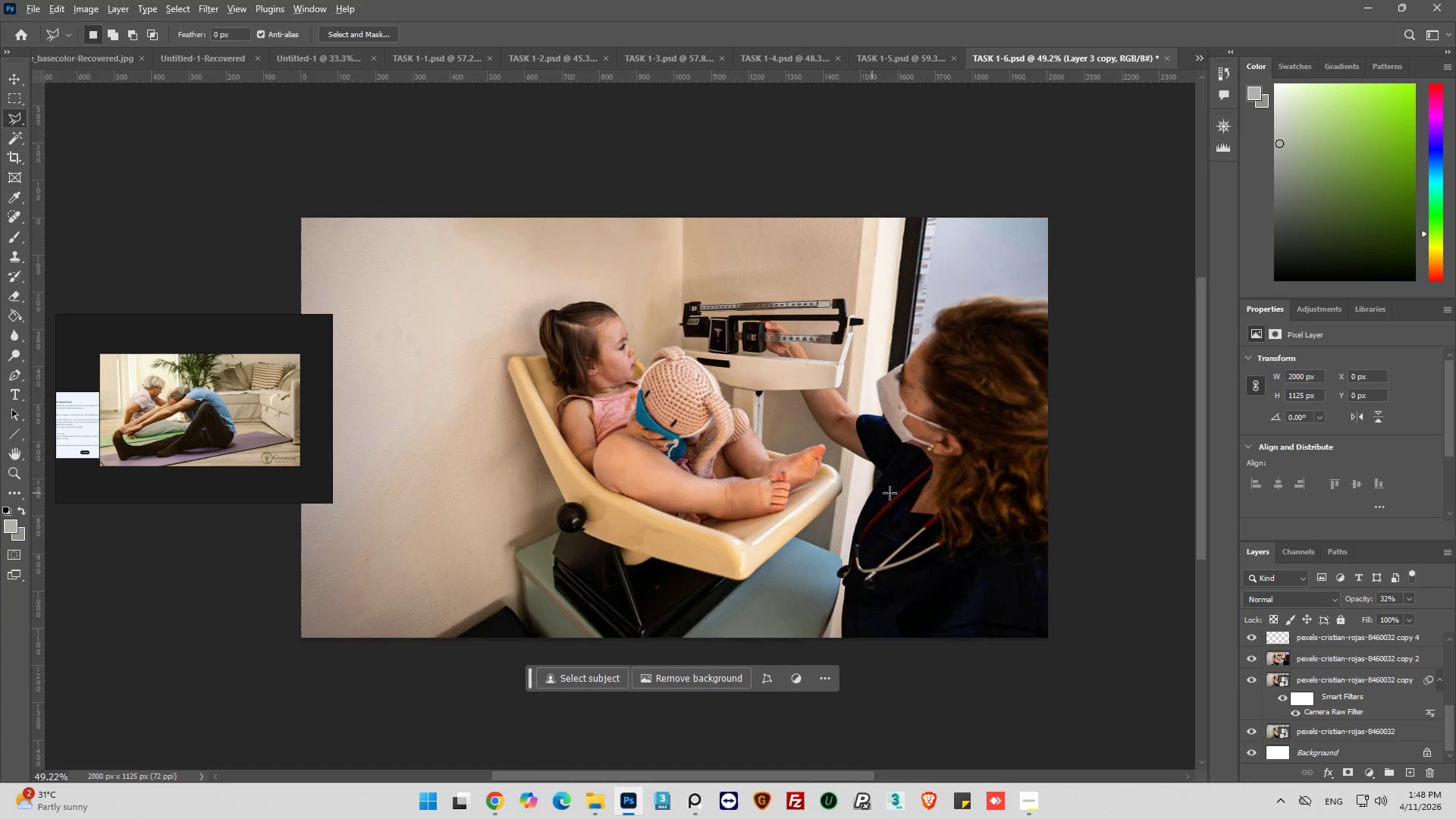 
hold_key(key=AltLeft, duration=0.33)
scroll: coordinate [1310, 685], scroll_direction: up, amount: 17.0
 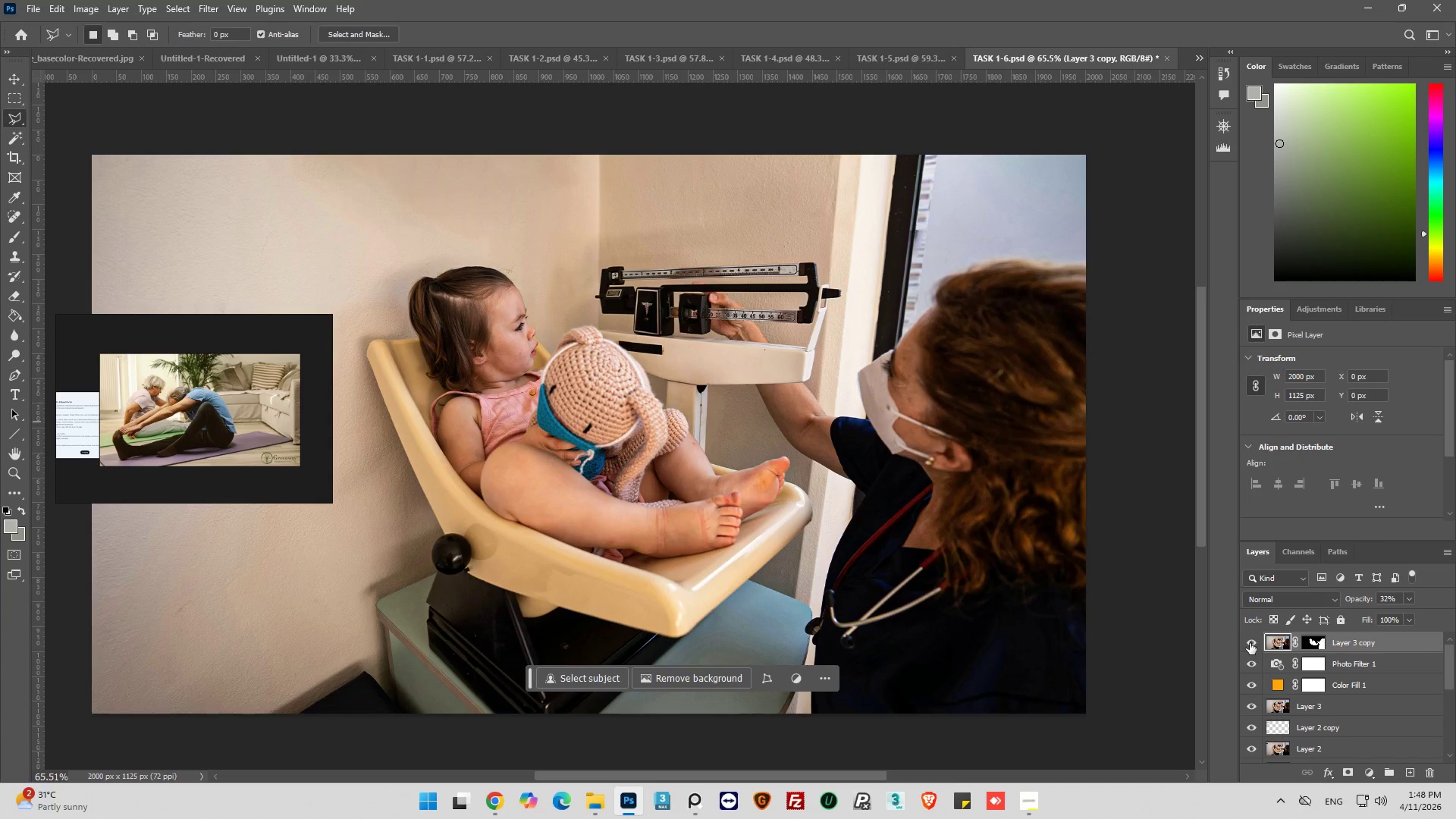 
left_click([1250, 642])
 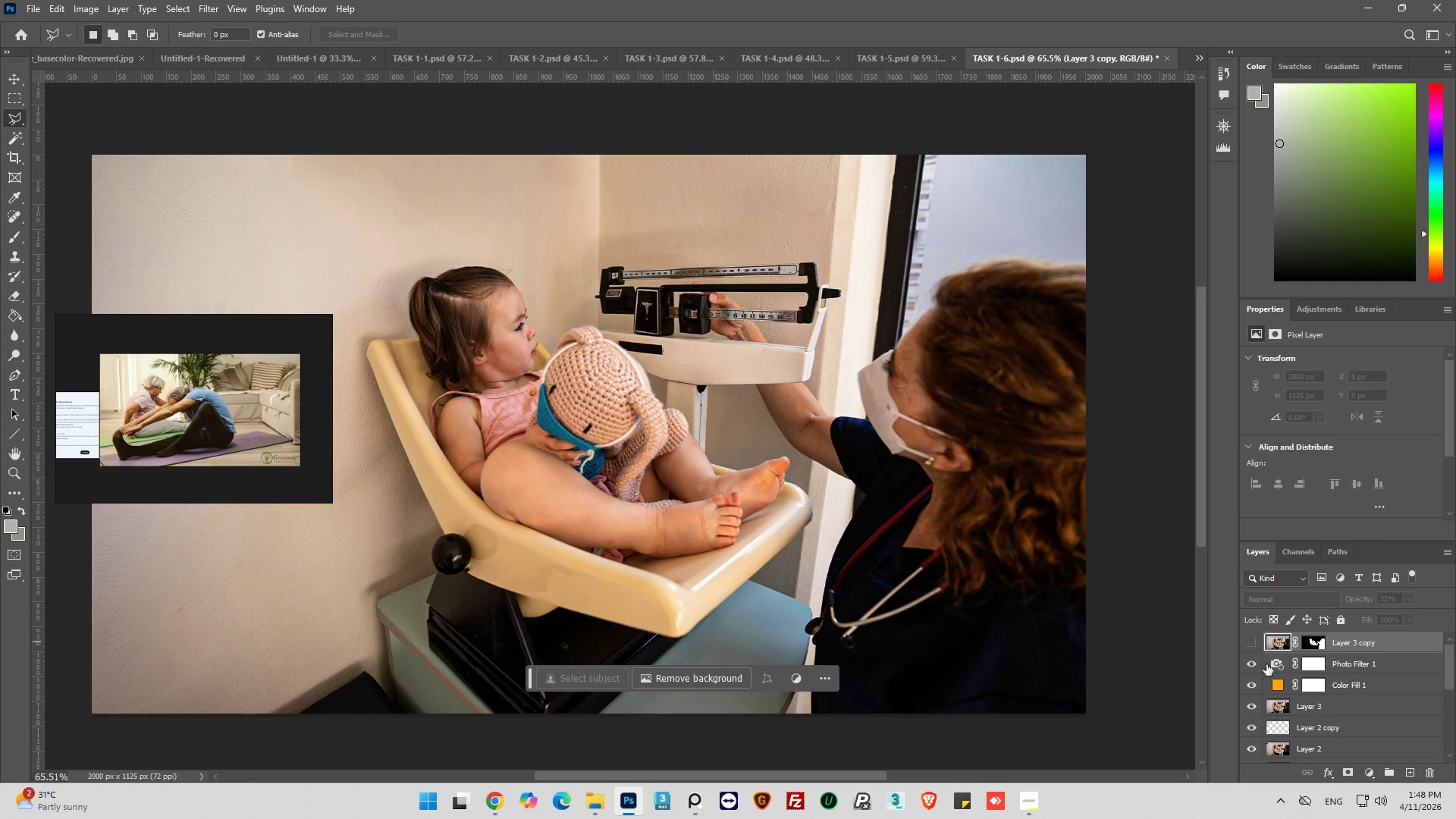 
left_click([1275, 665])
 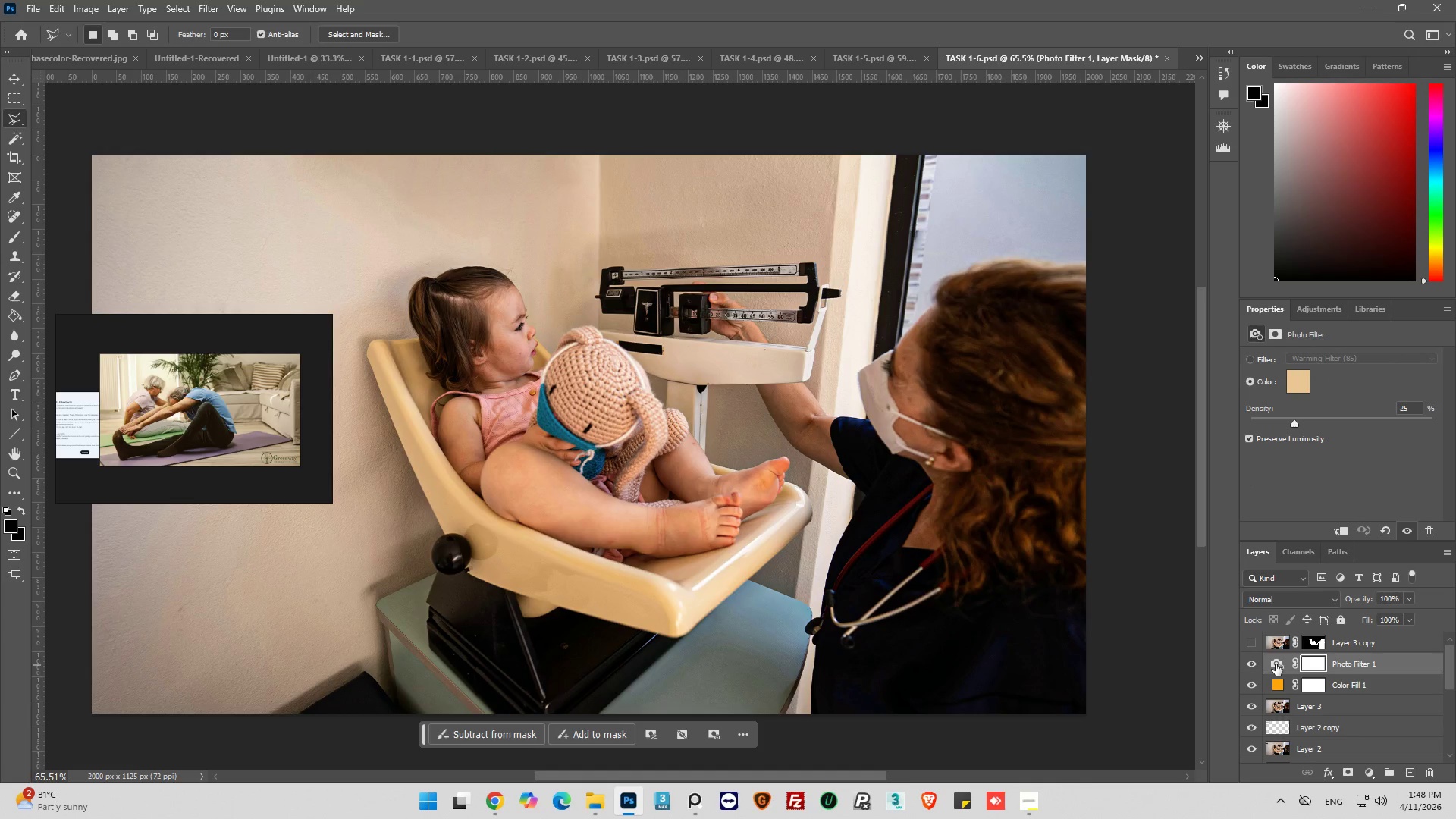 
left_click([1276, 664])
 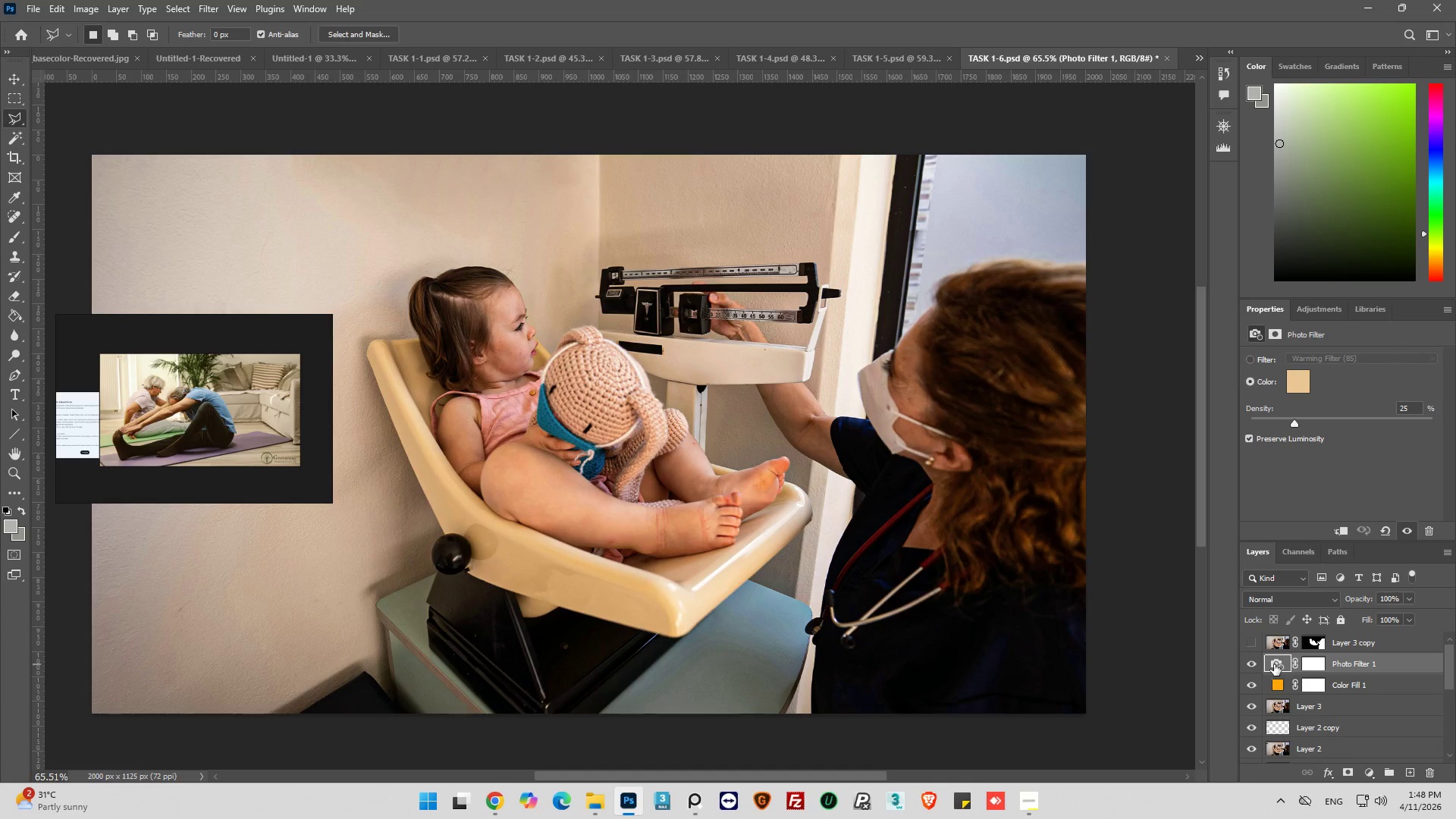 
key(Alt+Control+Shift+E)
 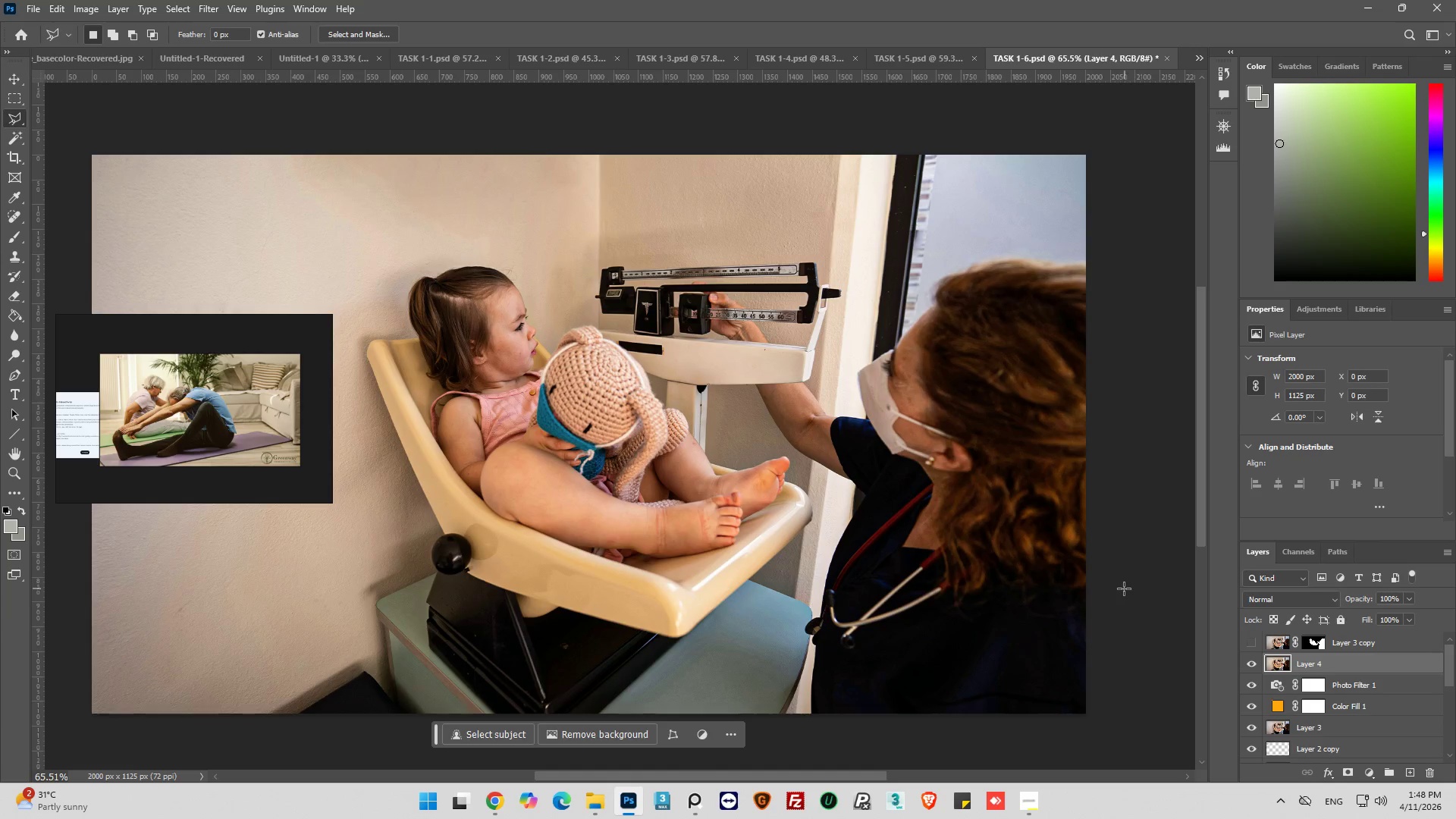 
wait(14.08)
 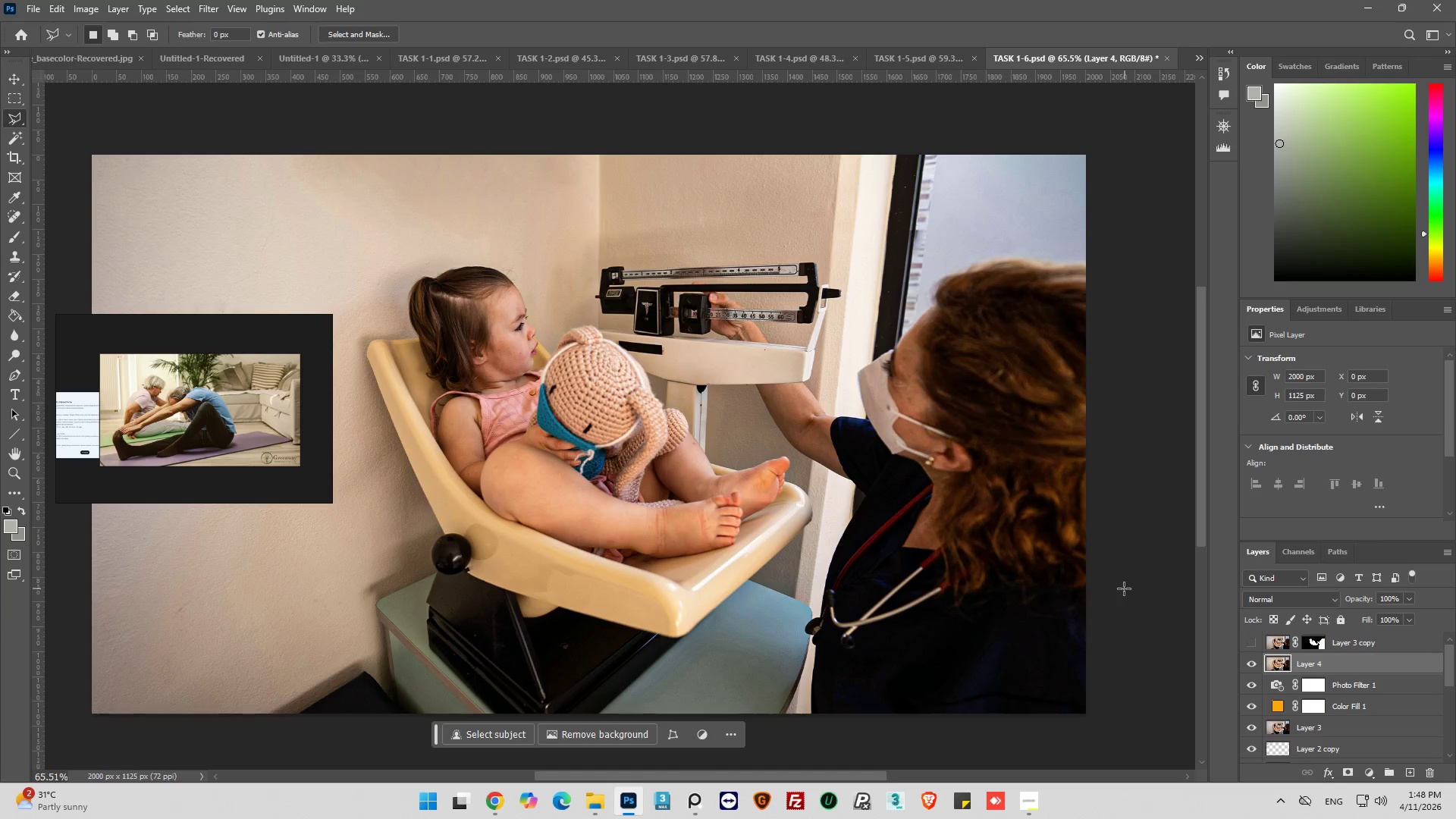 
left_click([54, 6])
 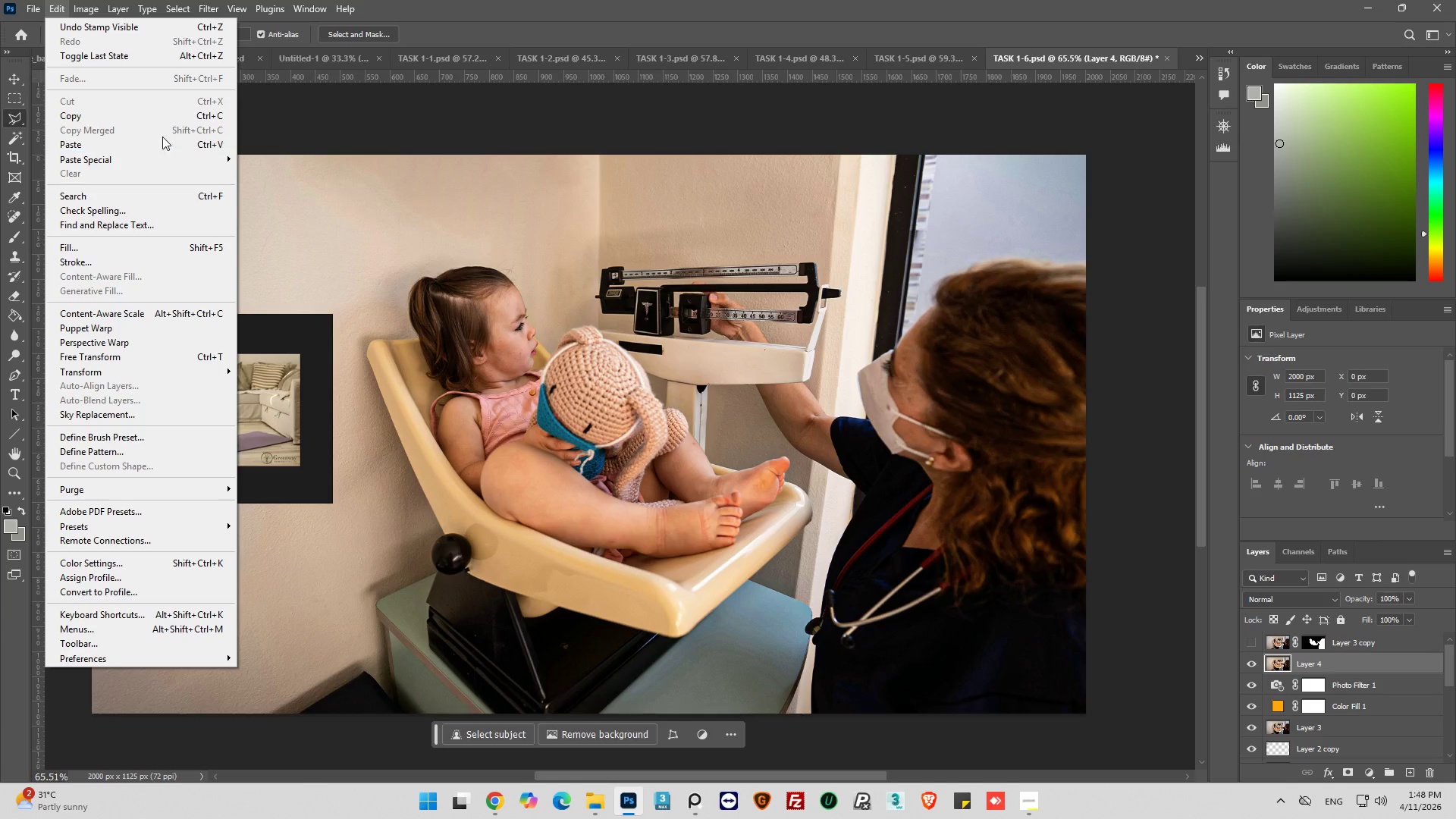 
left_click([353, 119])
 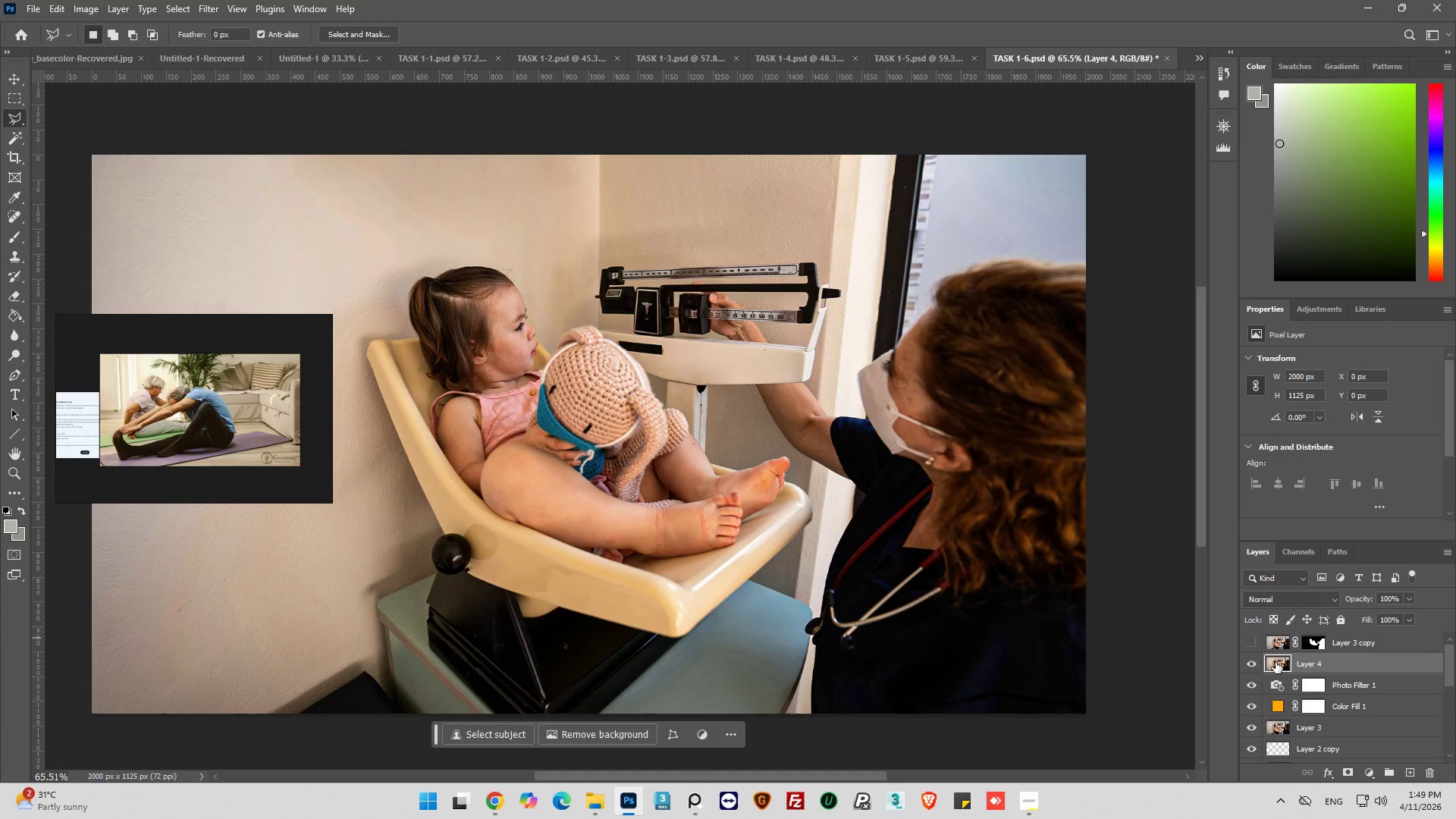 
key(Control+J)
 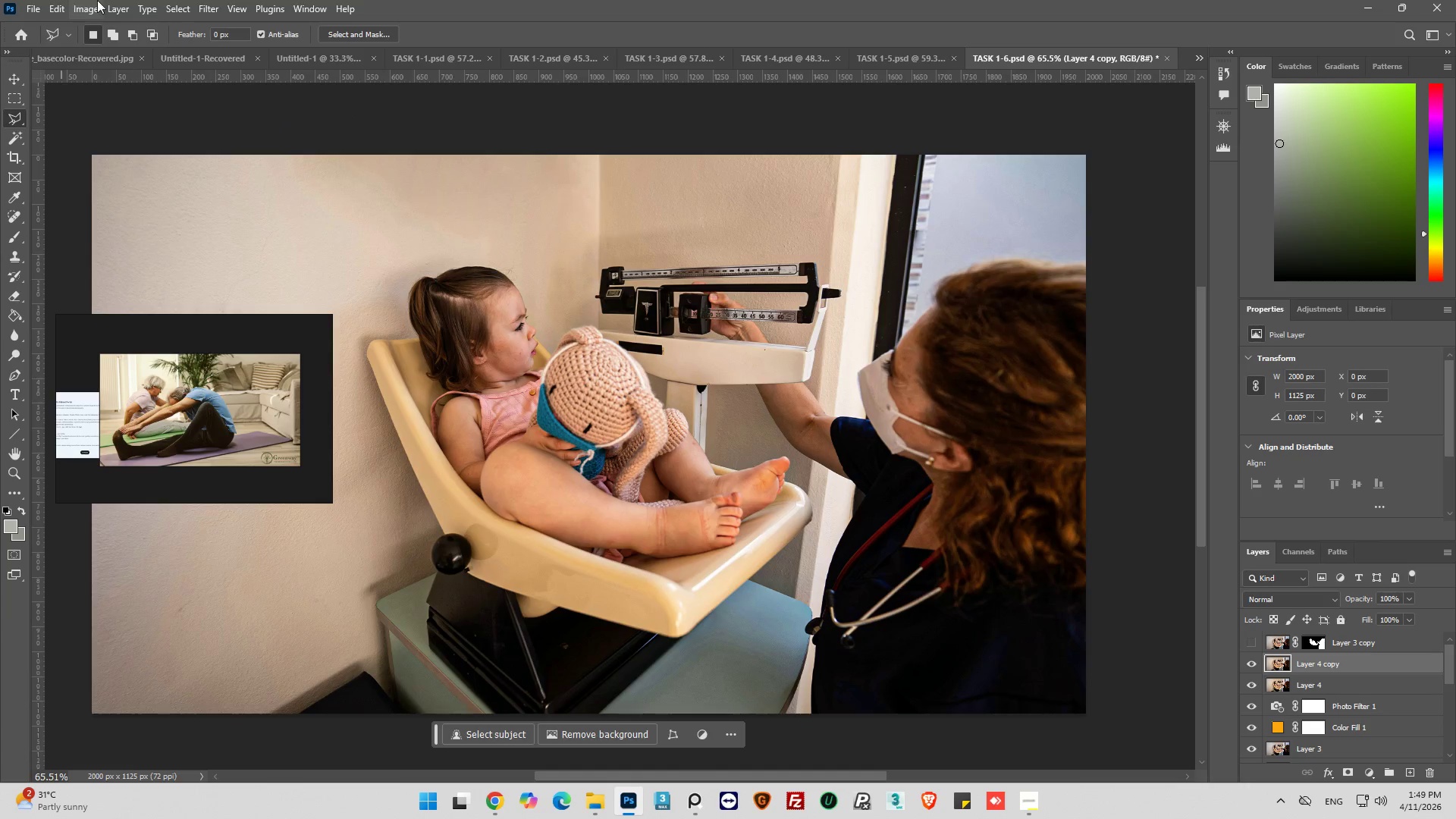 
left_click([203, 7])
 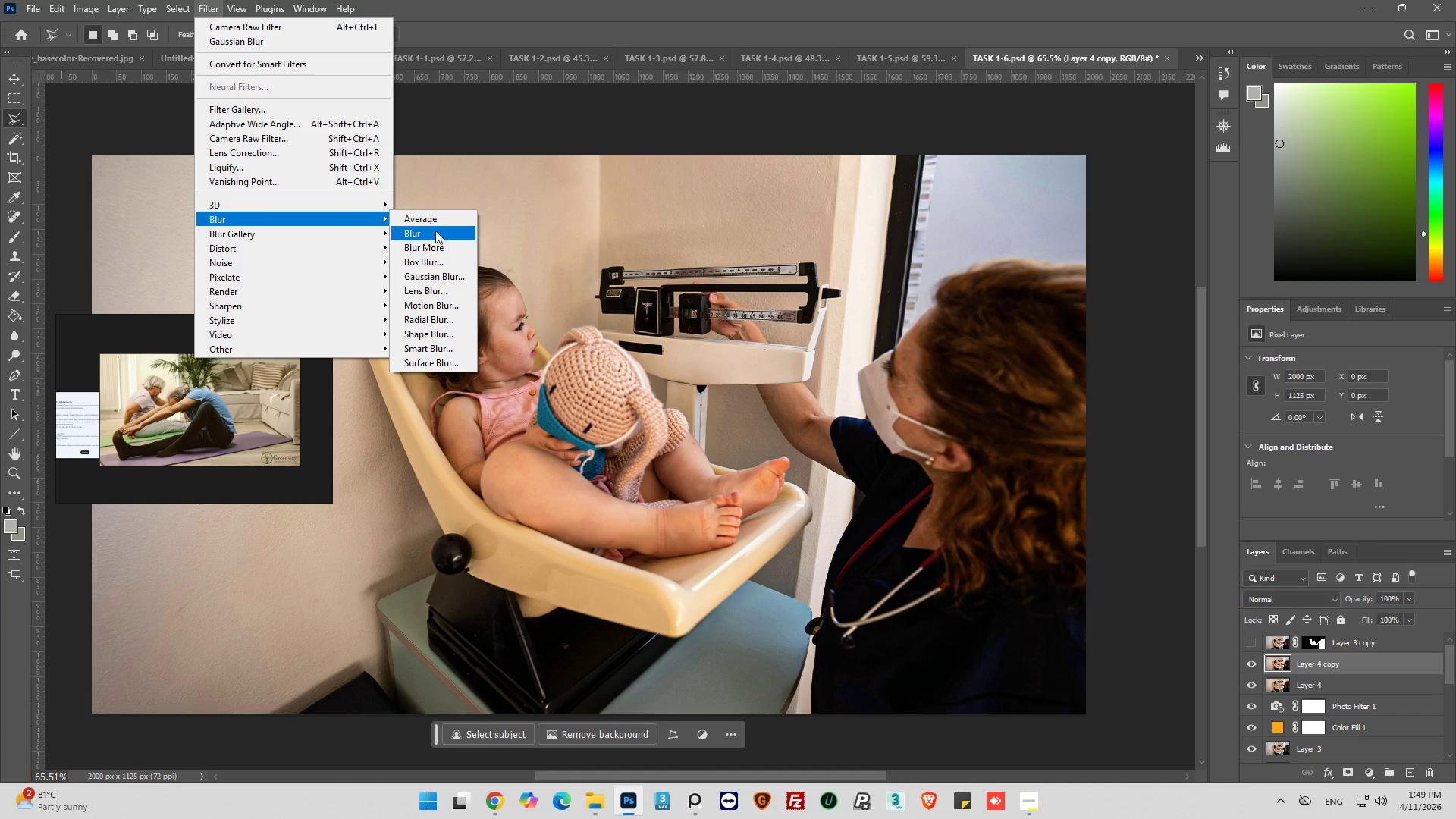 
wait(6.03)
 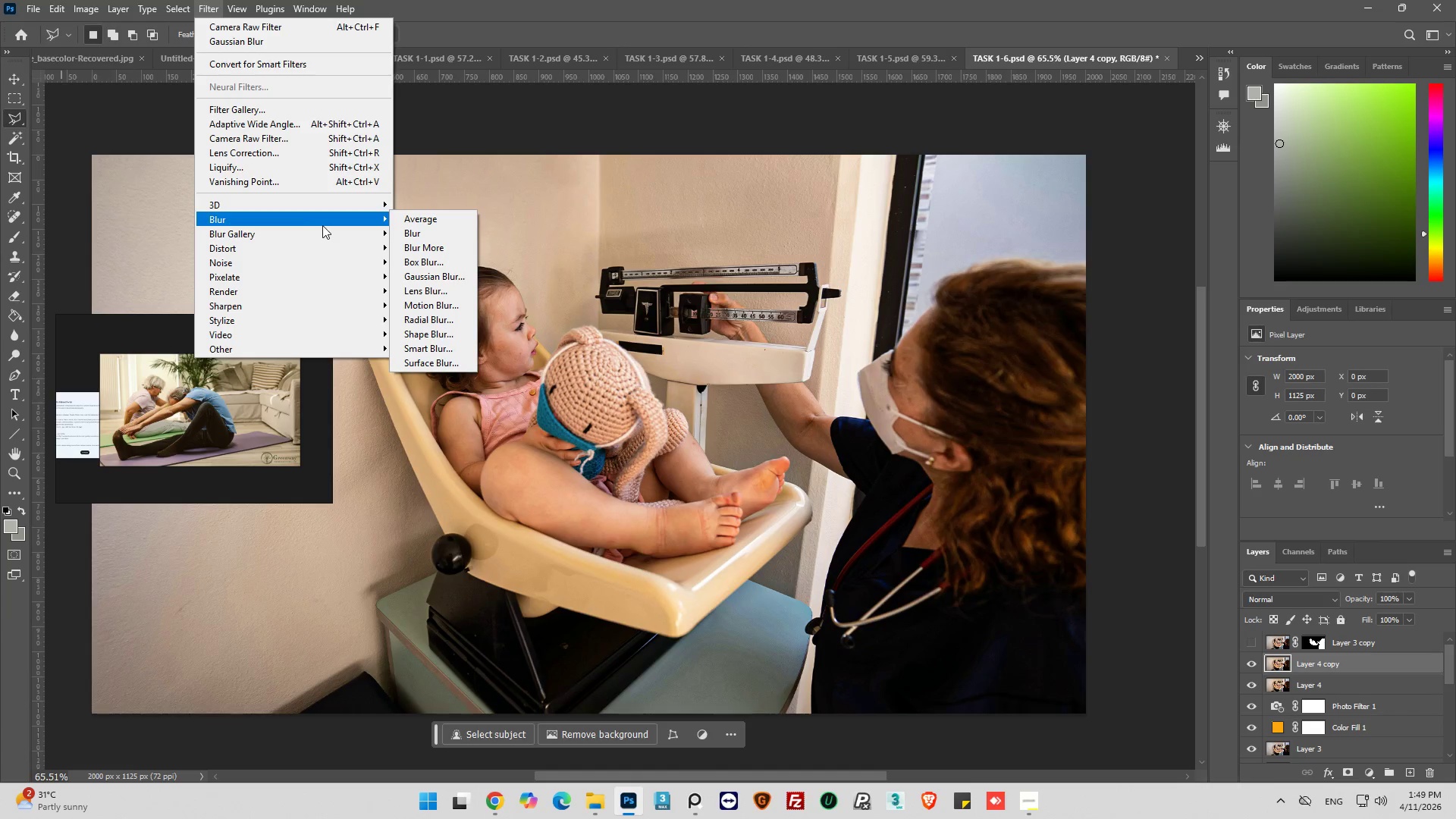 
left_click([452, 282])
 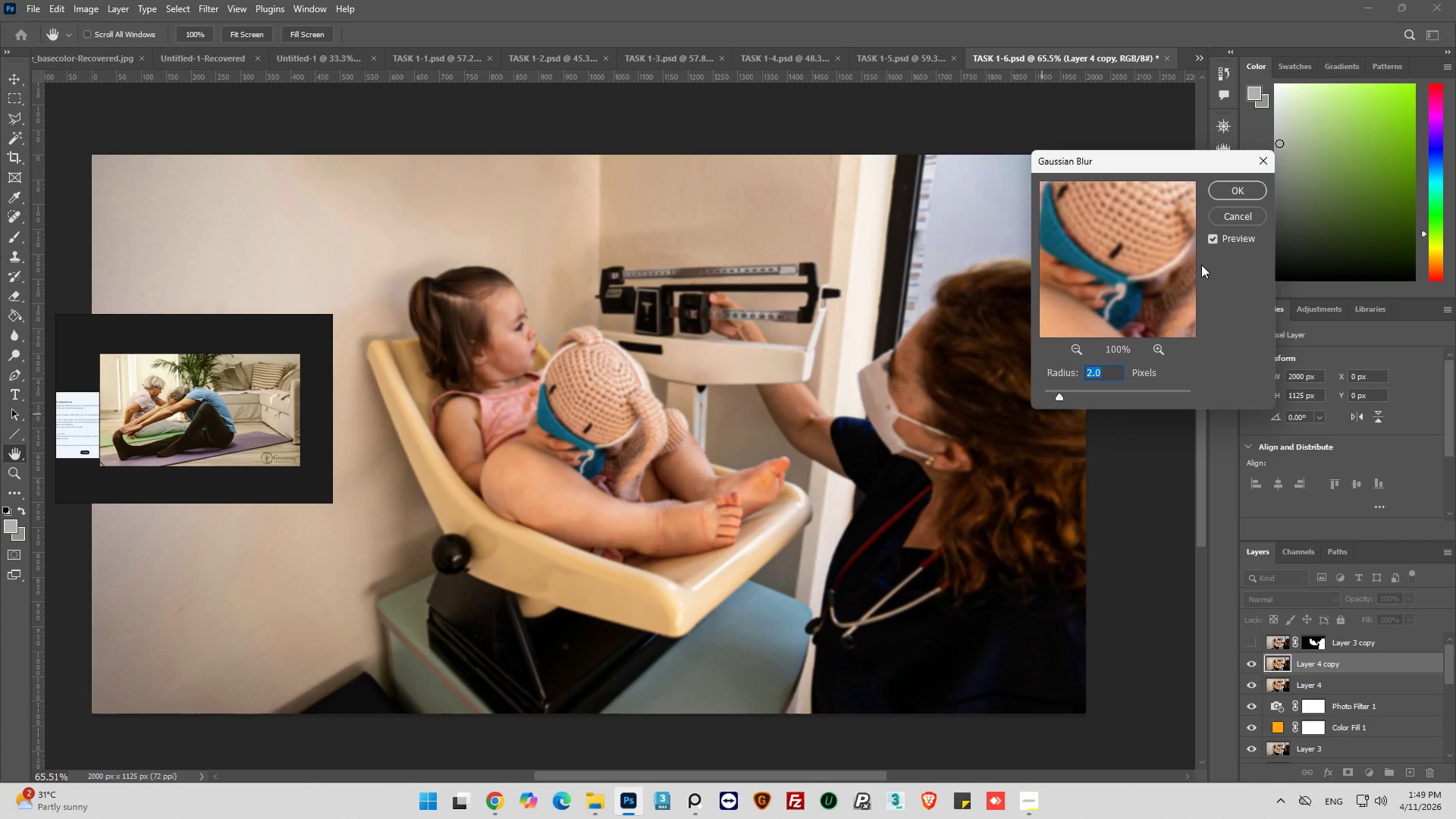 
left_click([1249, 184])
 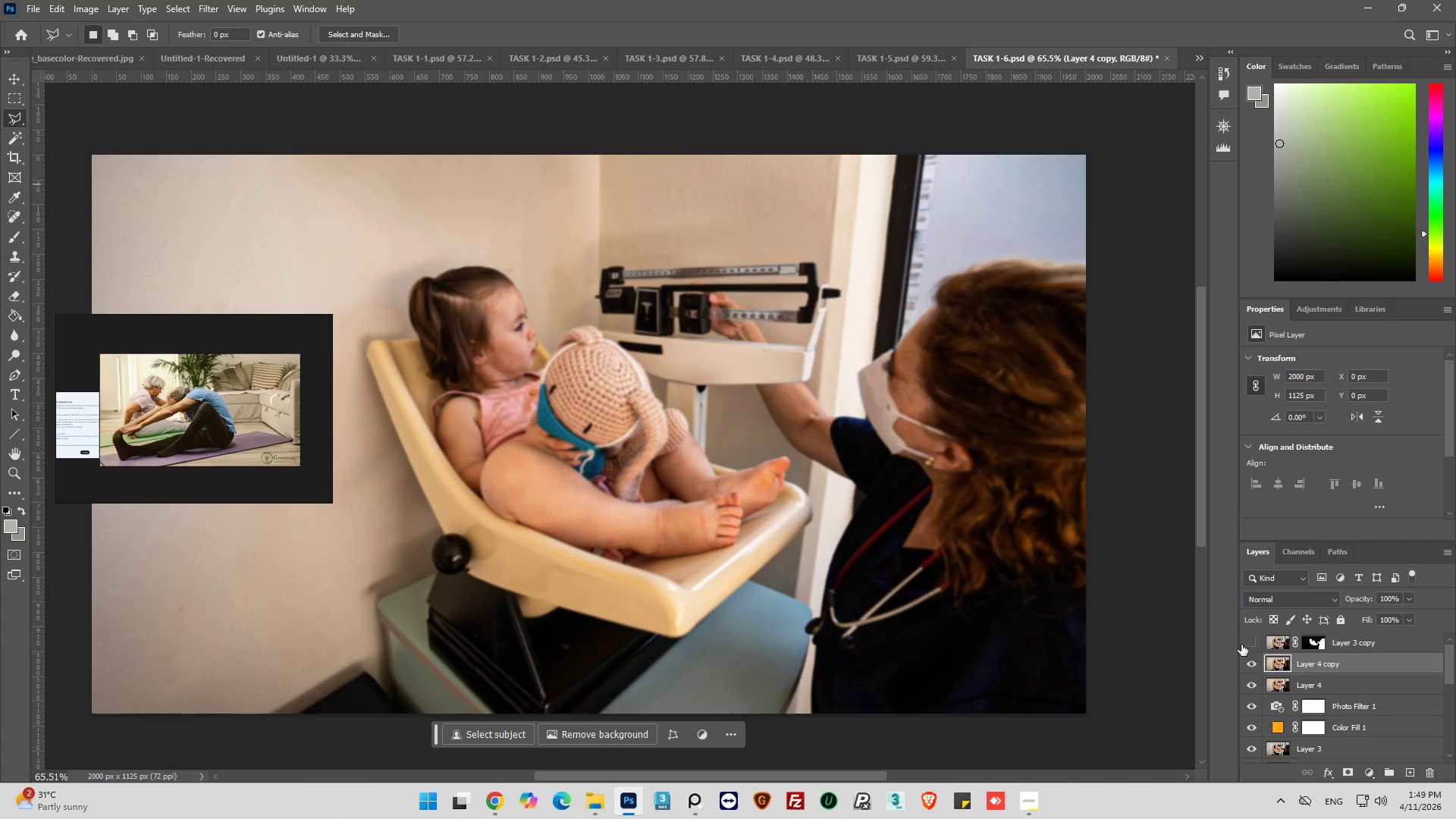 
left_click([1249, 642])
 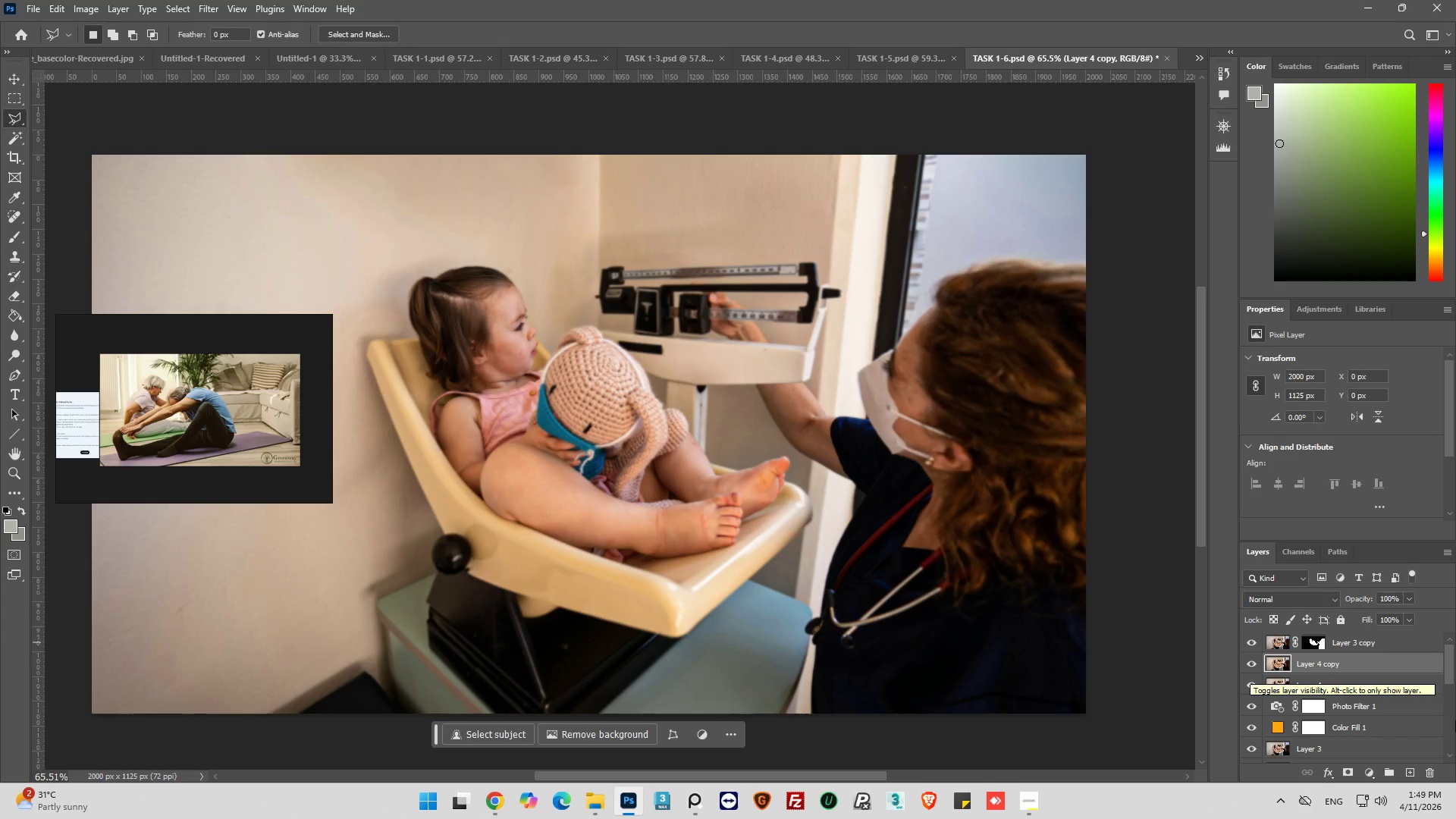 
mouse_move([1416, 721])
 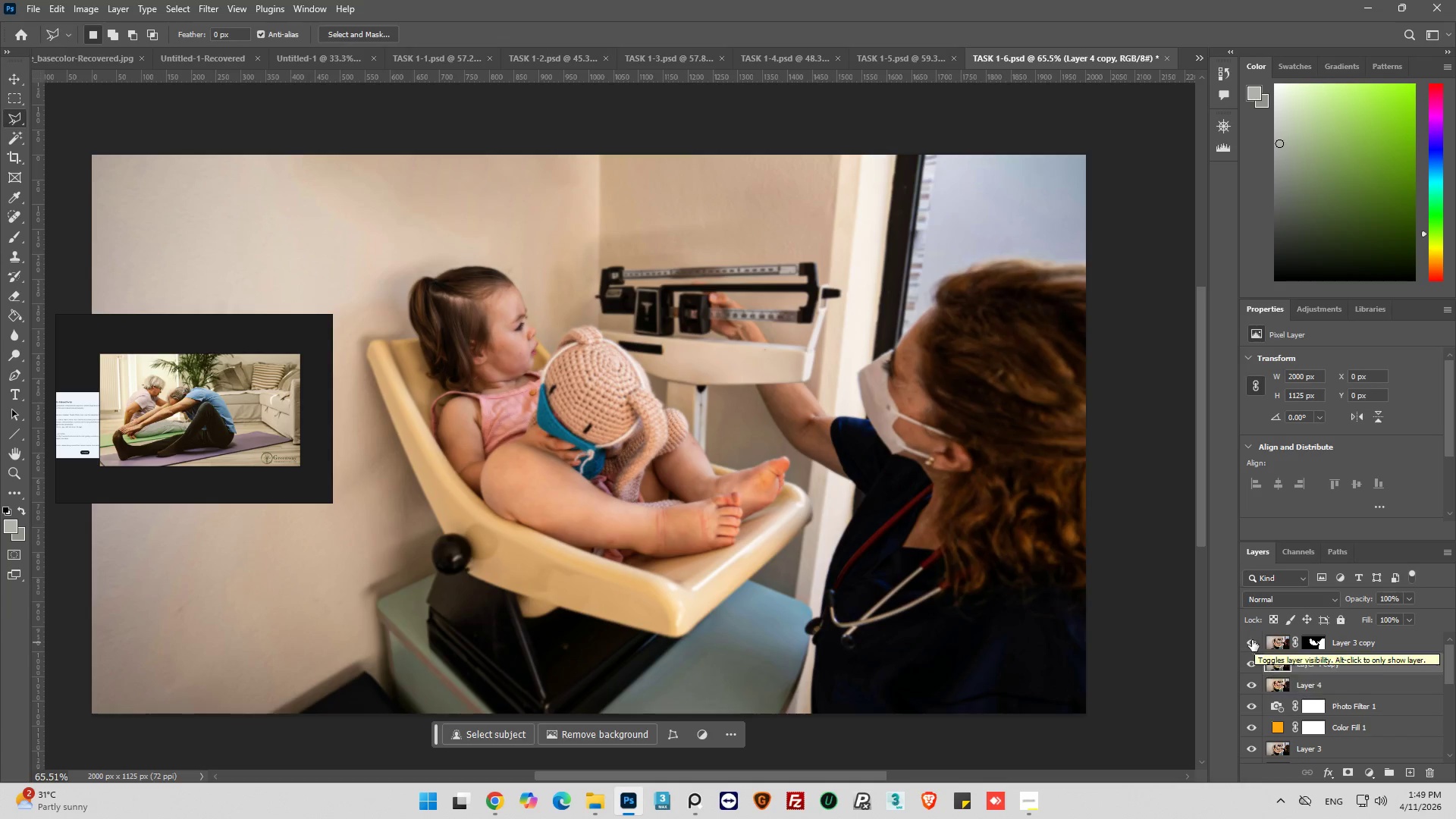 
left_click([1251, 640])
 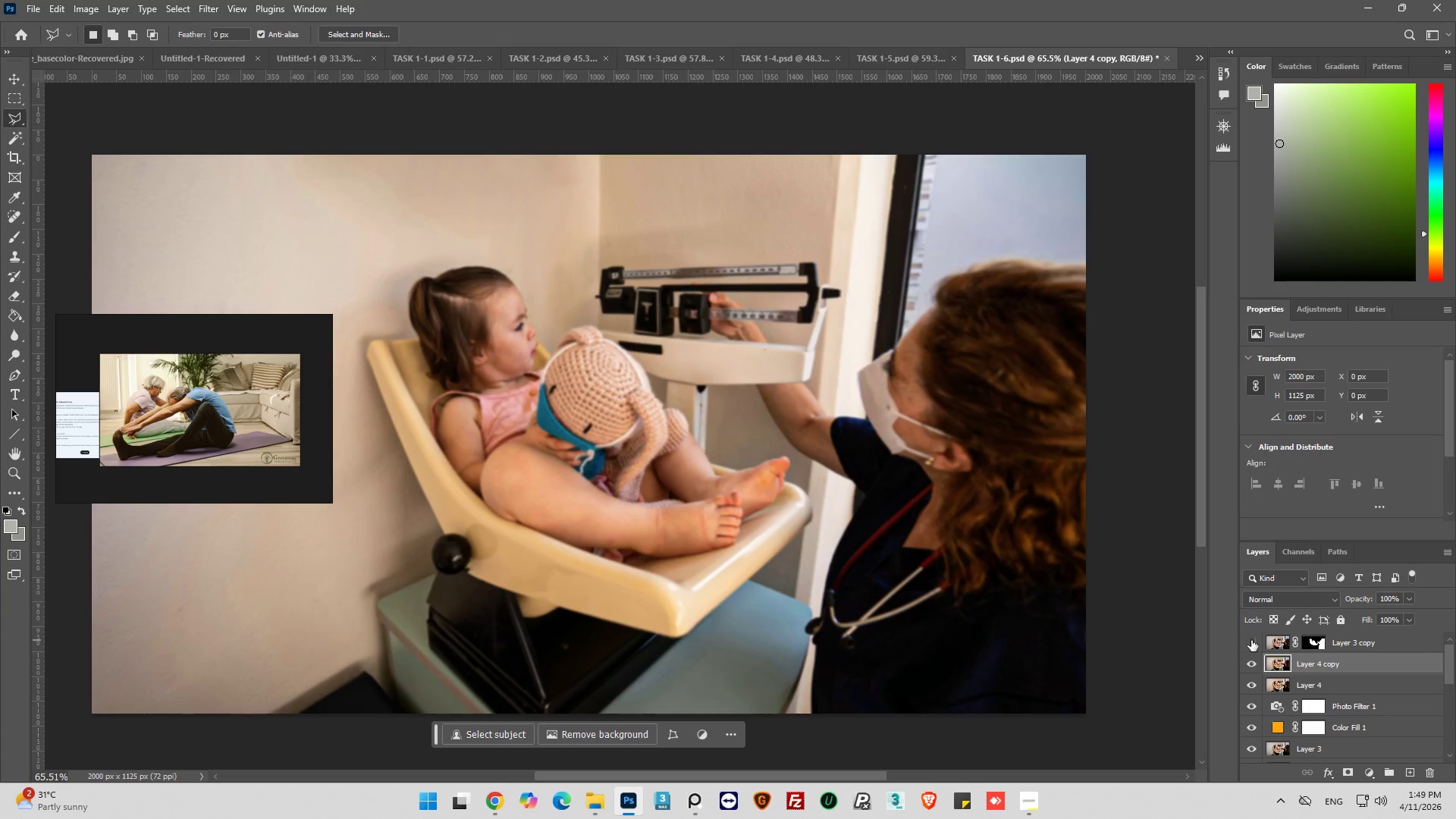 
left_click([1251, 640])
 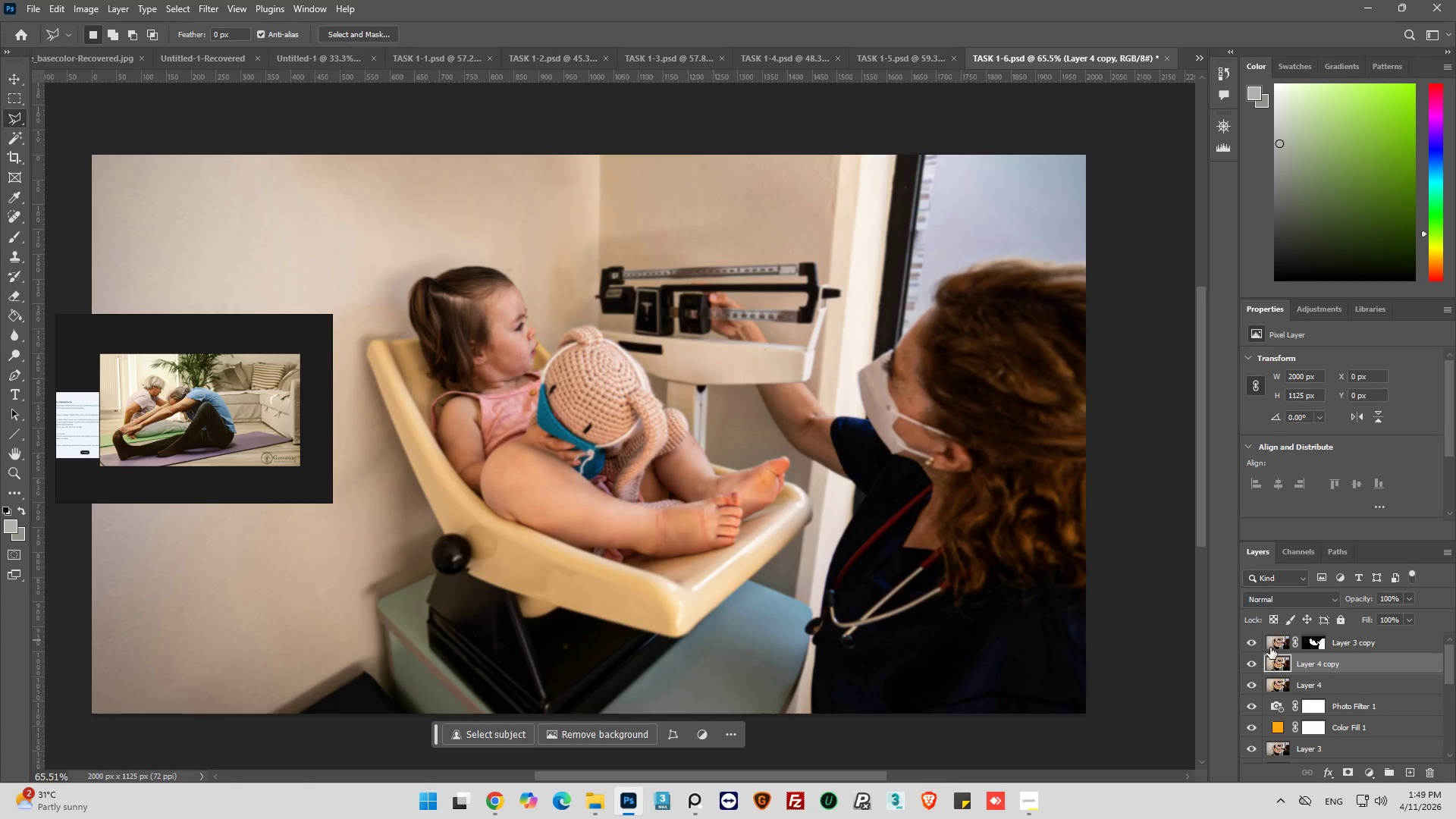 
left_click([1273, 641])
 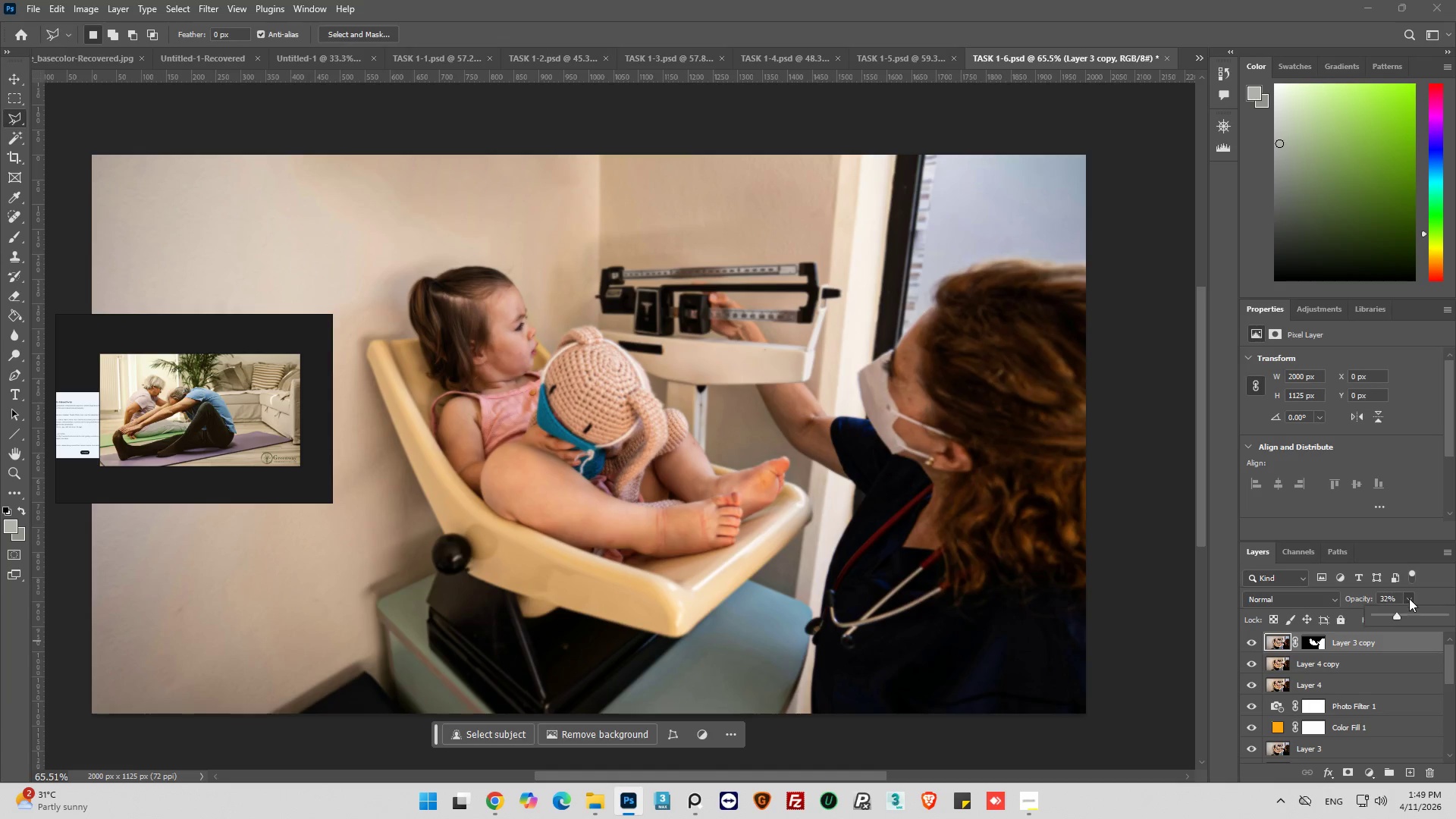 
left_click_drag(start_coordinate=[1398, 613], to_coordinate=[1420, 610])
 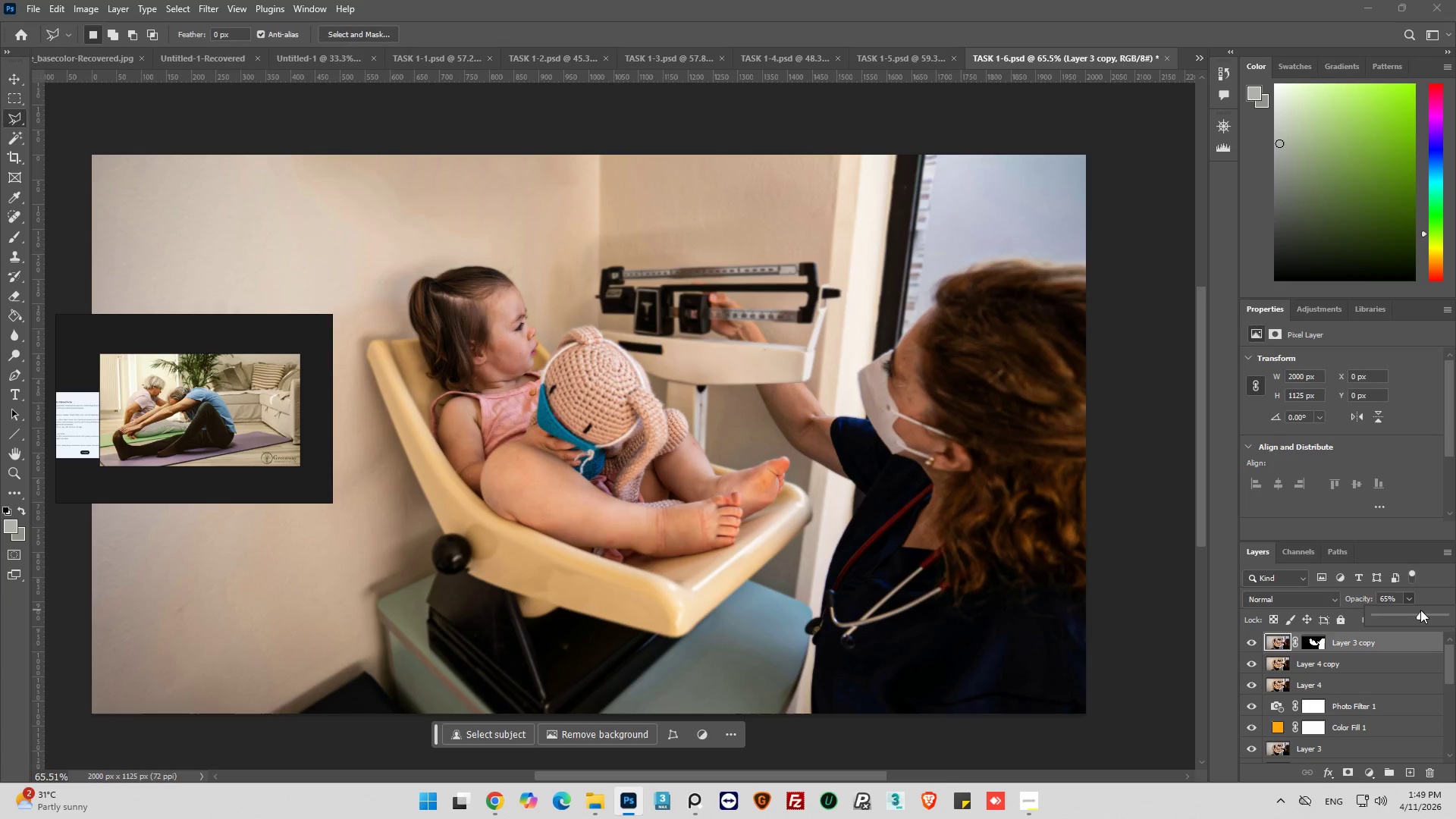 
left_click_drag(start_coordinate=[1420, 610], to_coordinate=[1432, 610])
 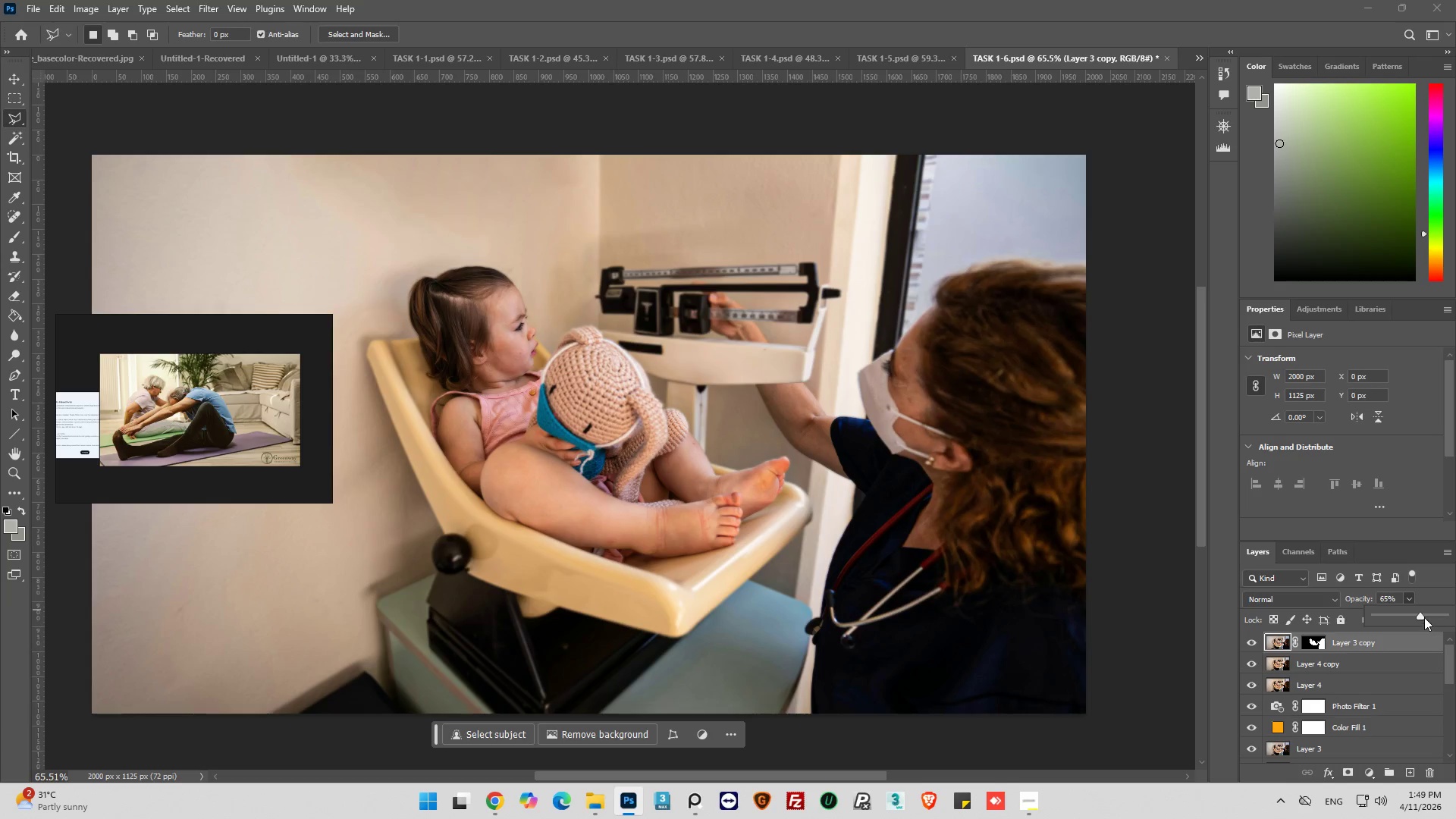 
left_click_drag(start_coordinate=[1423, 615], to_coordinate=[1427, 616])
 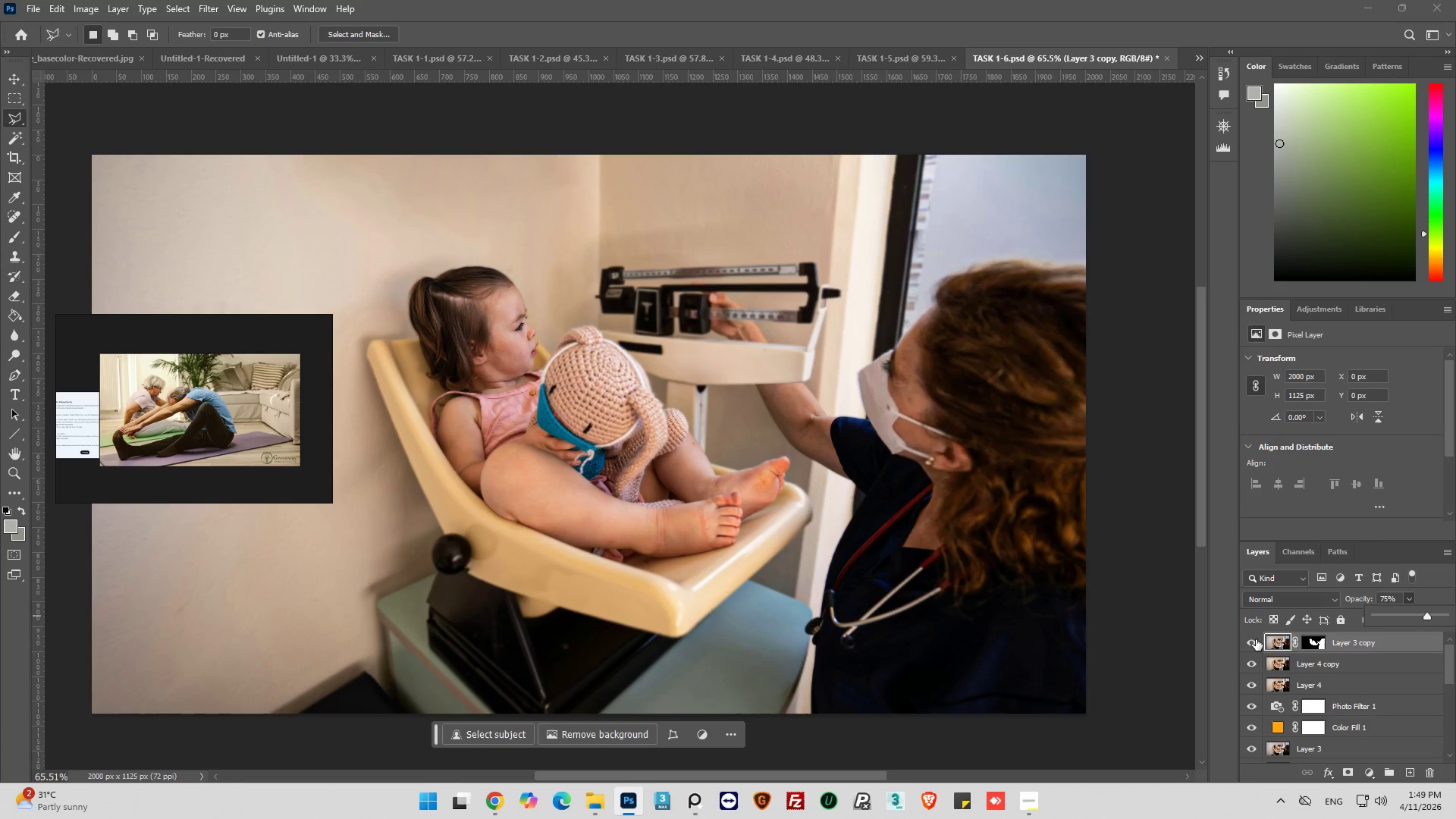 
left_click([1252, 639])
 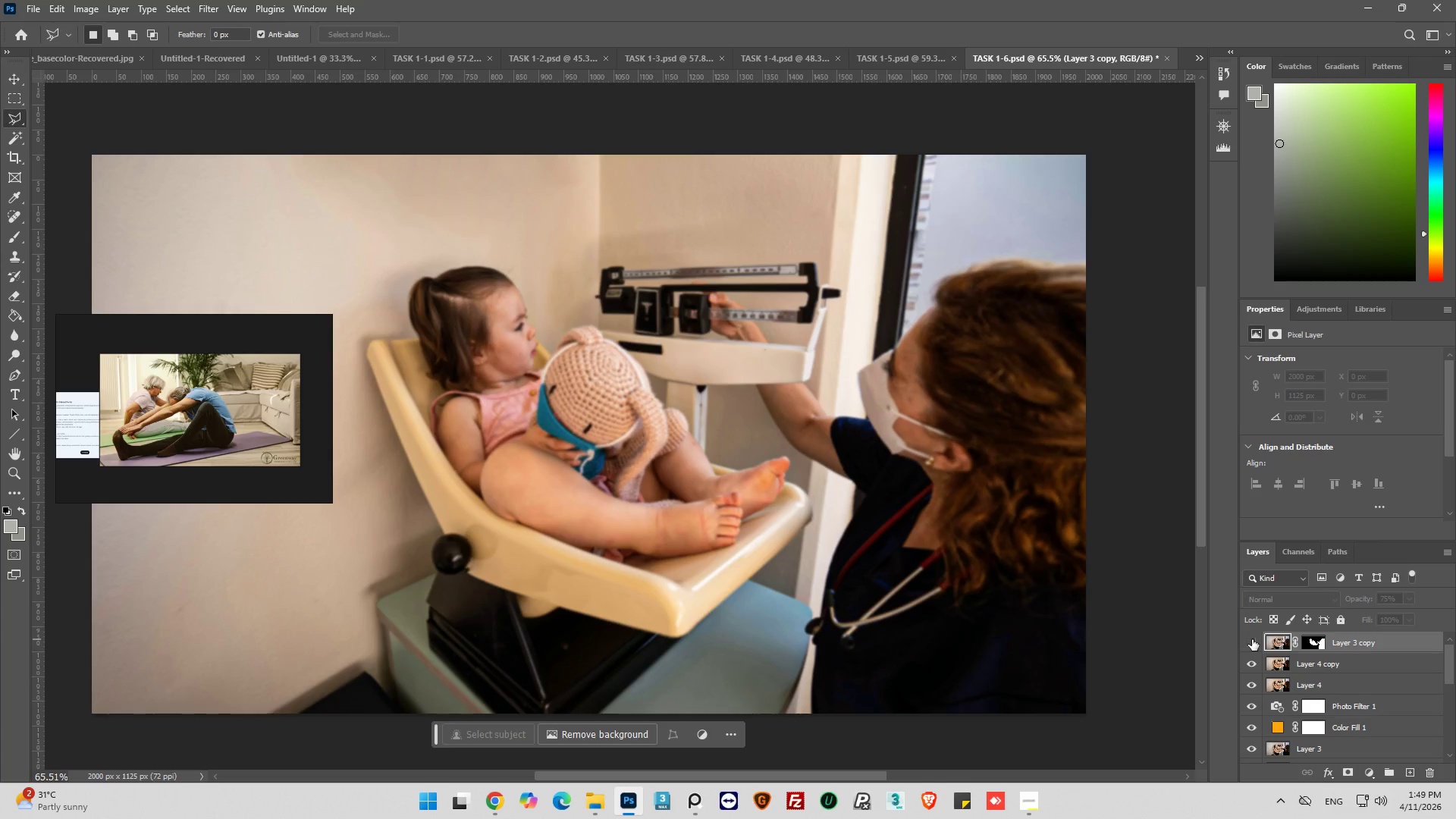 
left_click([1252, 639])
 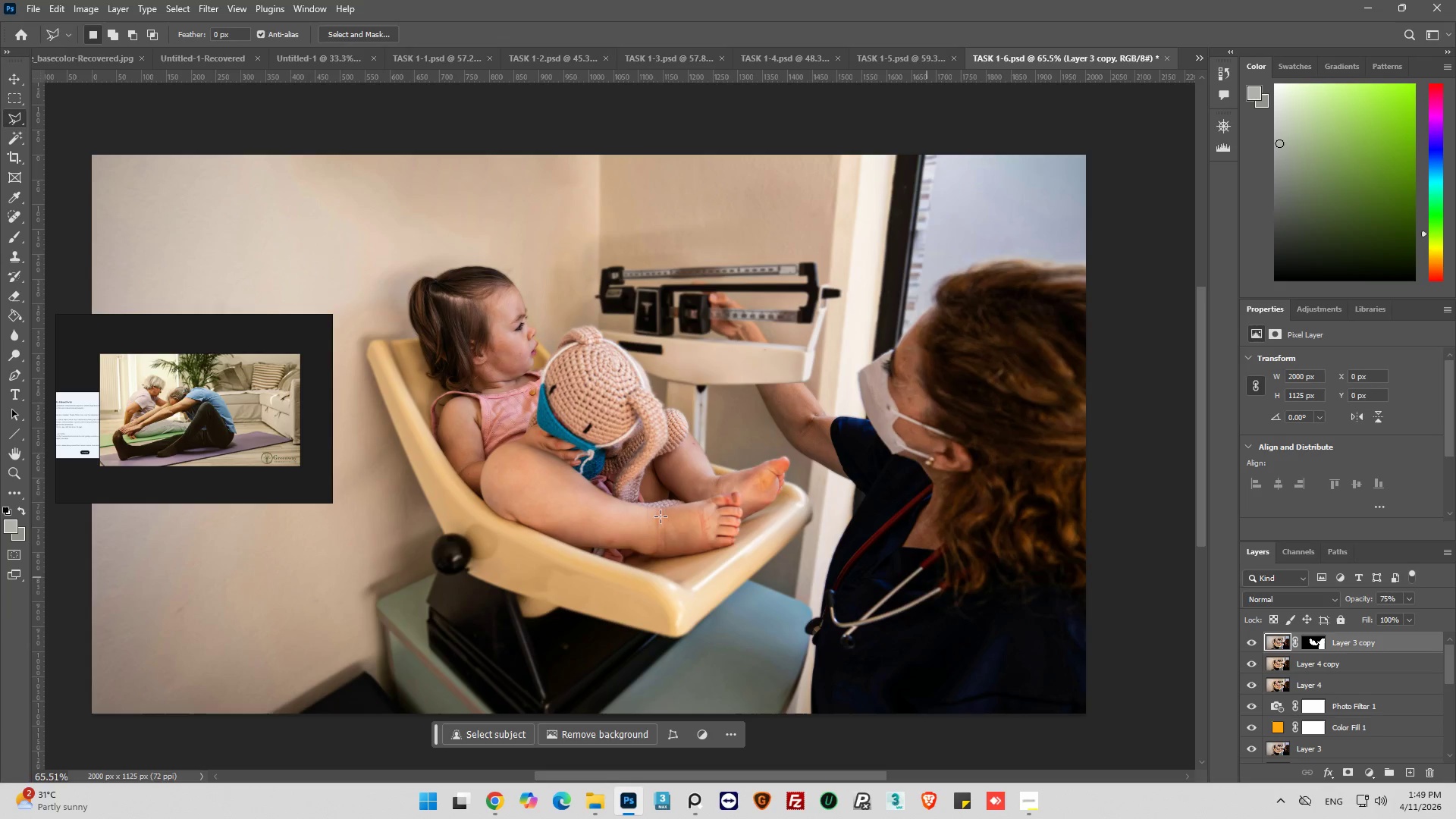 
hold_key(key=AltLeft, duration=0.48)
scroll: coordinate [364, 370], scroll_direction: up, amount: 3.0
 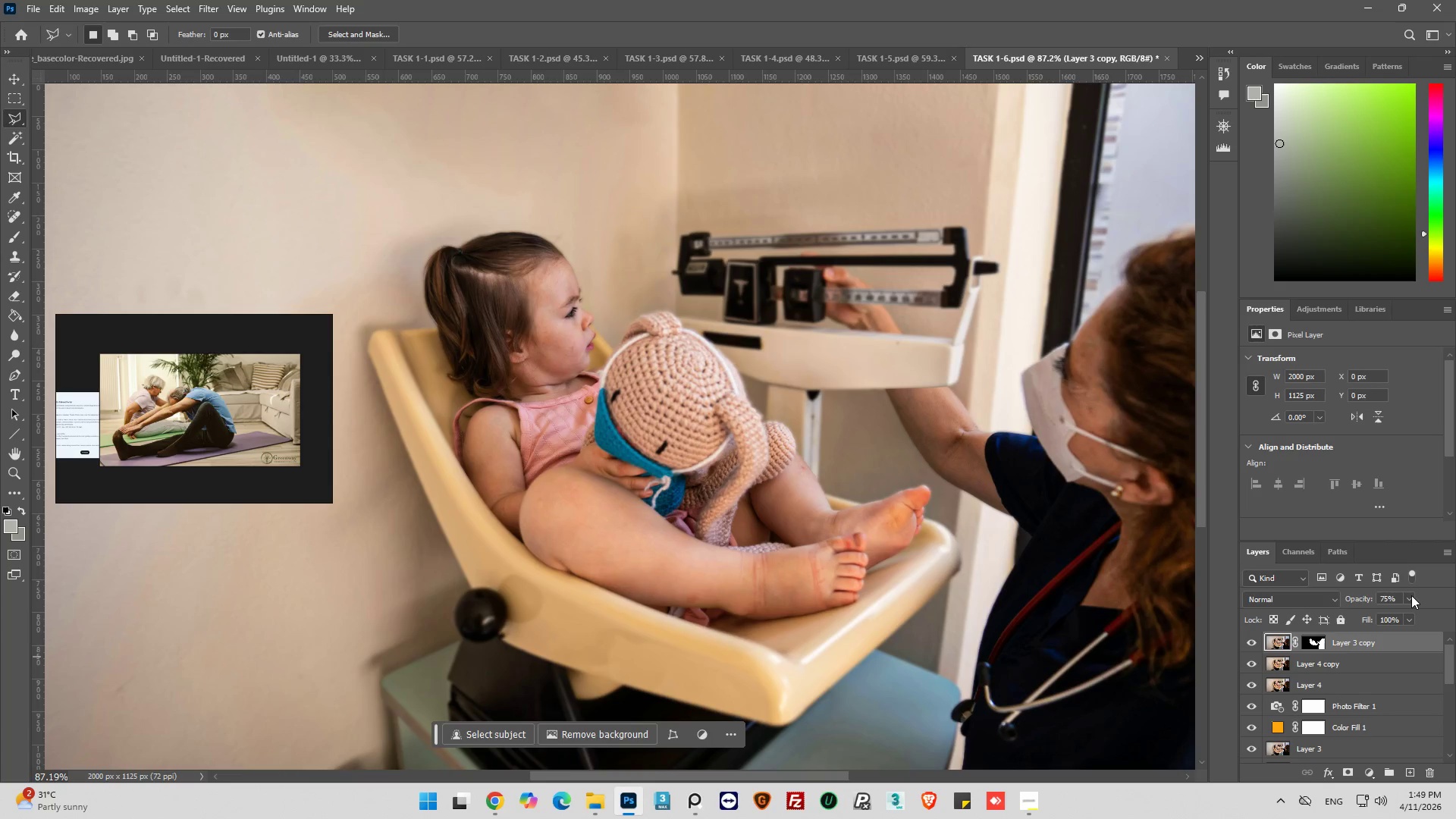 
left_click([1406, 599])
 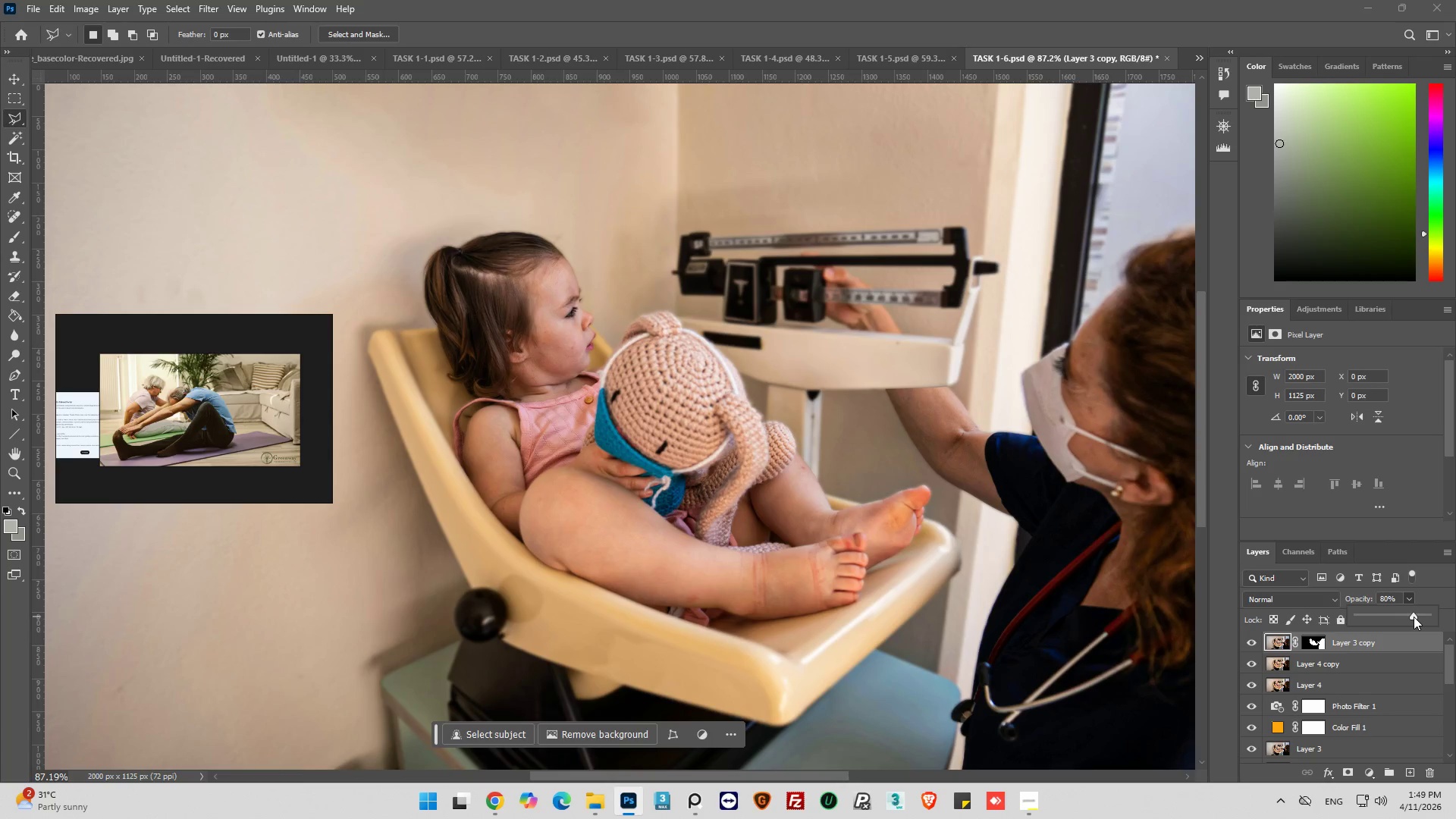 
hold_key(key=AltLeft, duration=0.78)
 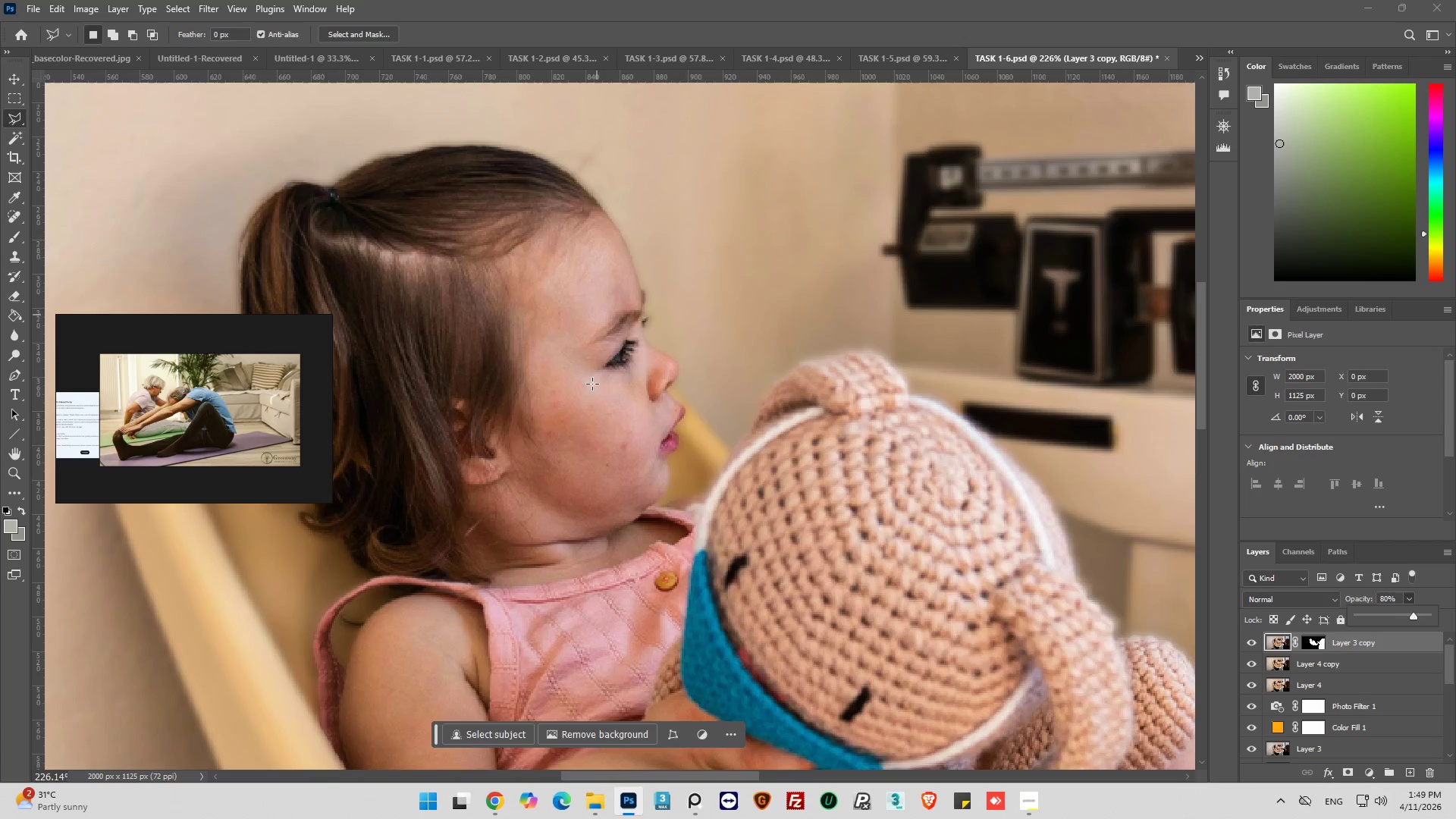 
hold_key(key=AltLeft, duration=1.22)
 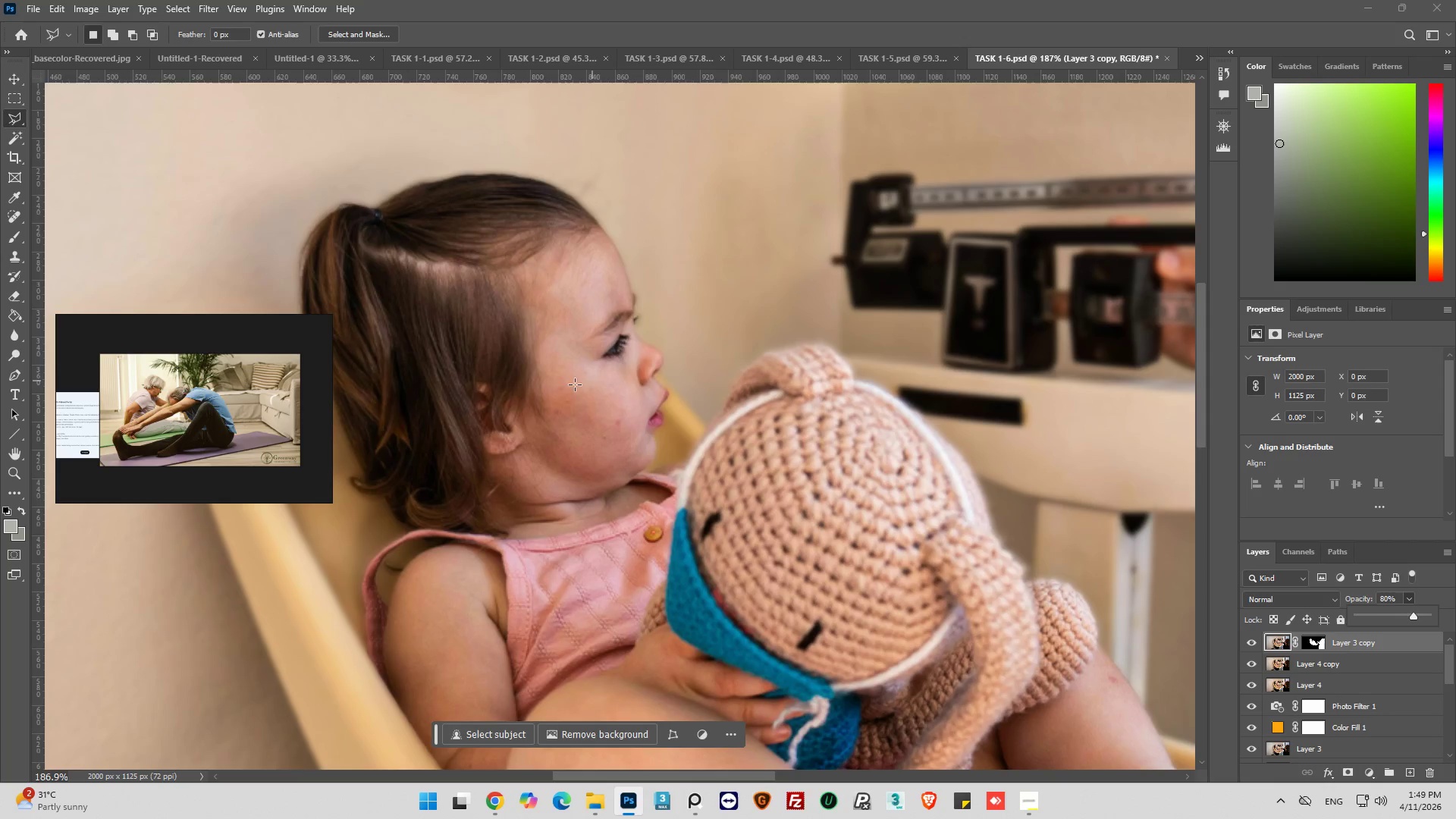 
scroll: coordinate [597, 315], scroll_direction: up, amount: 10.0
 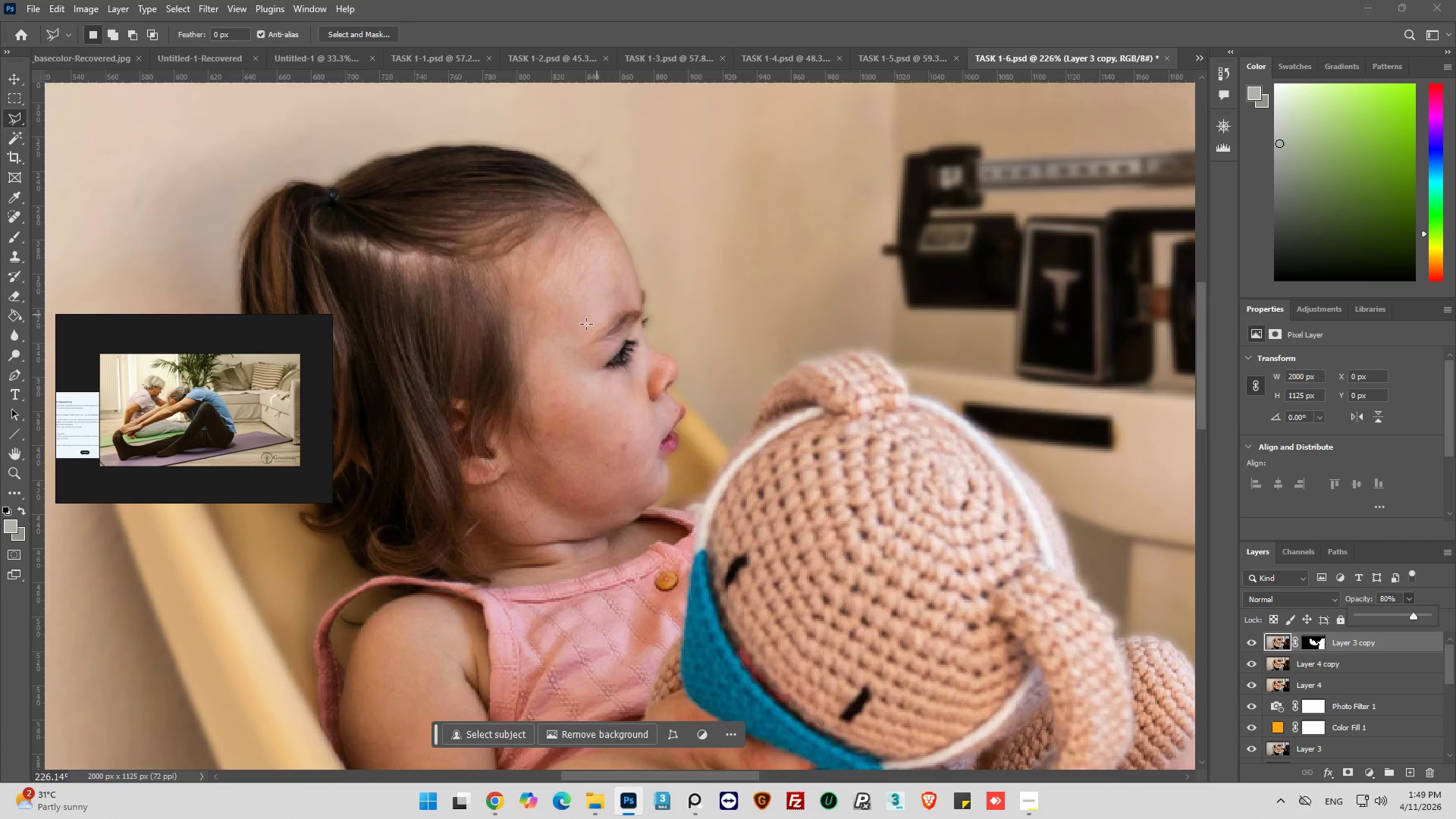 
hold_key(key=AltLeft, duration=0.39)
scroll: coordinate [510, 366], scroll_direction: down, amount: 5.0
 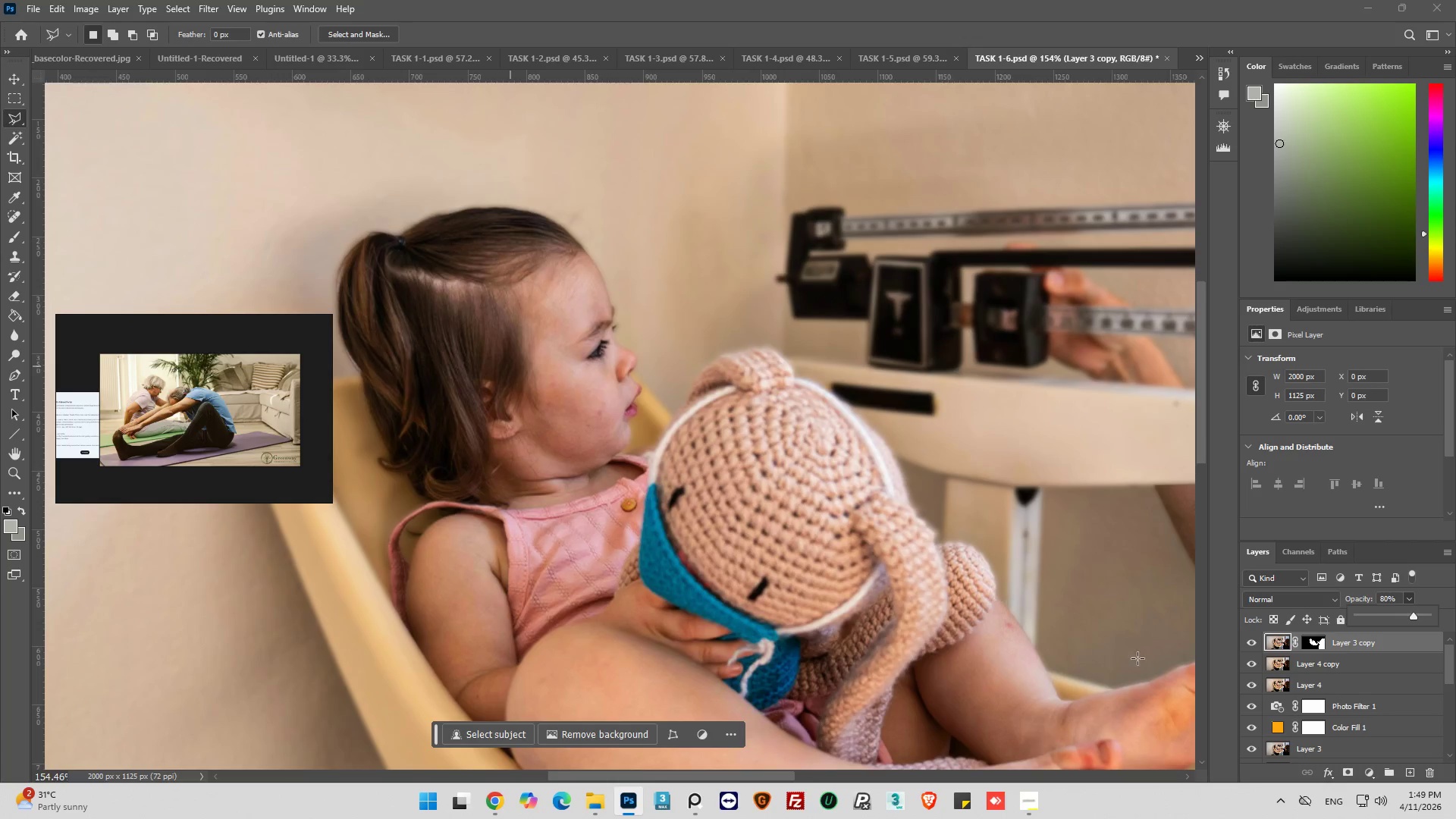 
hold_key(key=ControlLeft, duration=0.7)
left_click([1319, 645])
 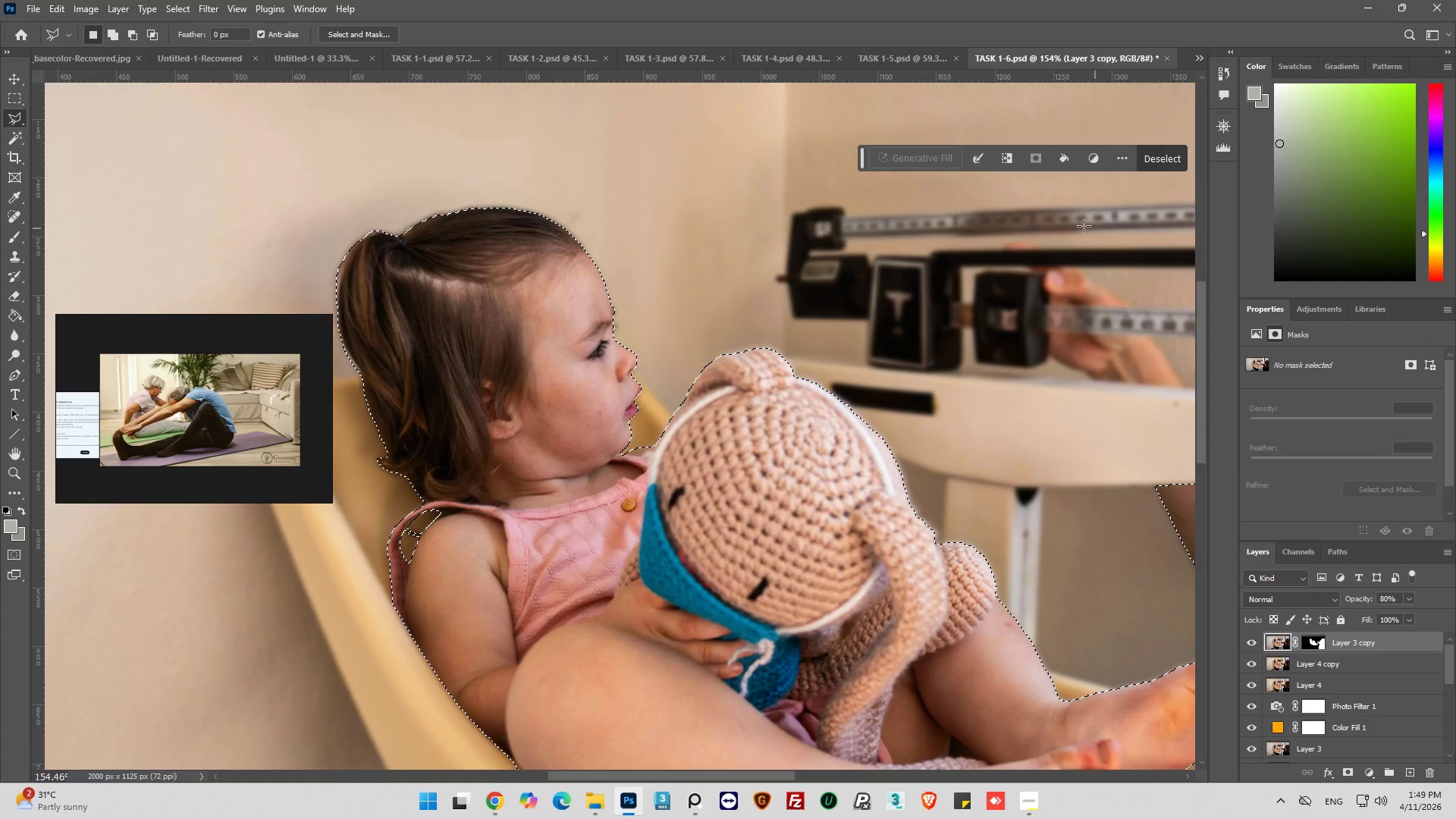 
left_click([1158, 156])
 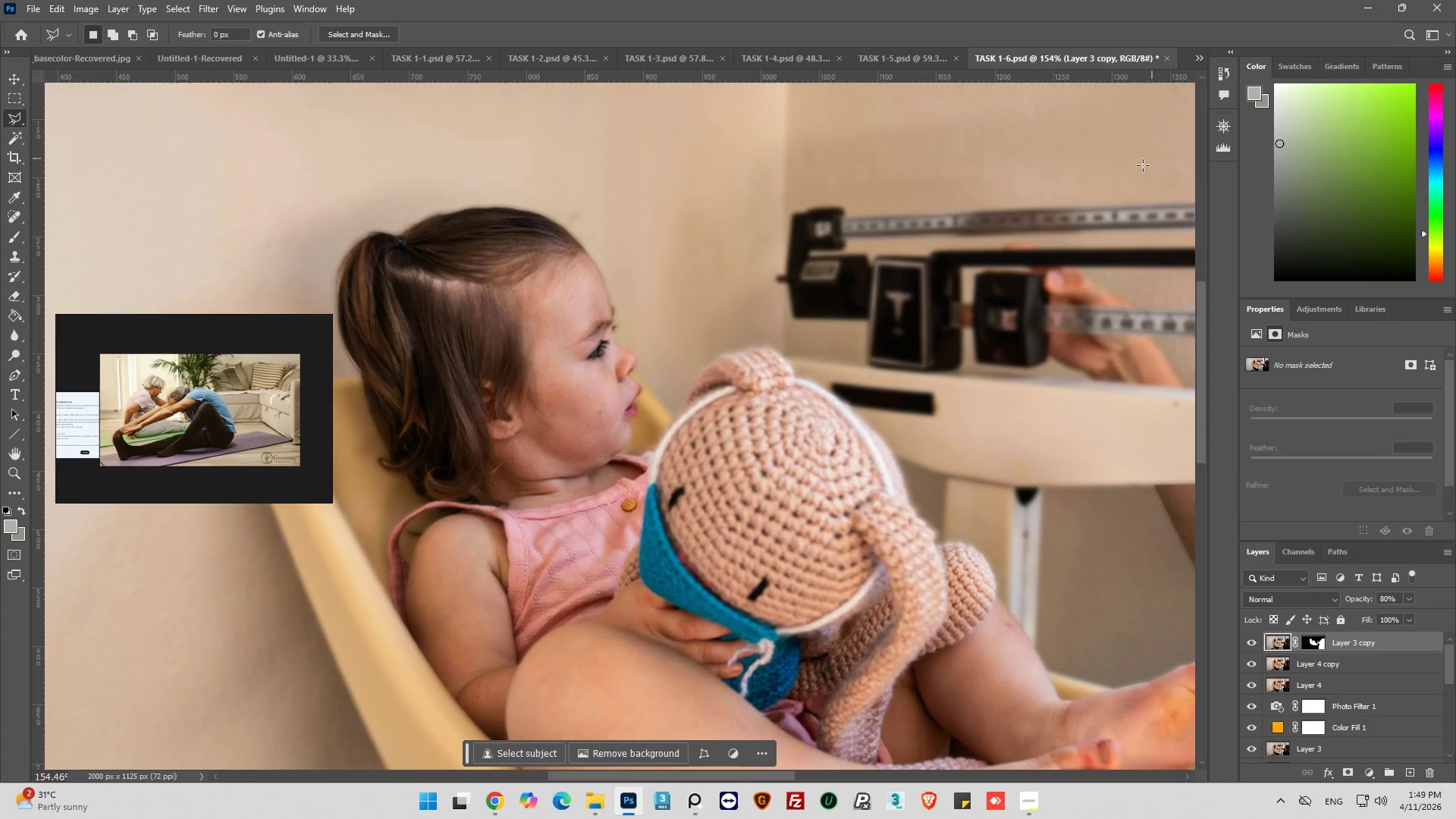 
hold_key(key=AltLeft, duration=0.78)
scroll: coordinate [565, 343], scroll_direction: down, amount: 11.0
 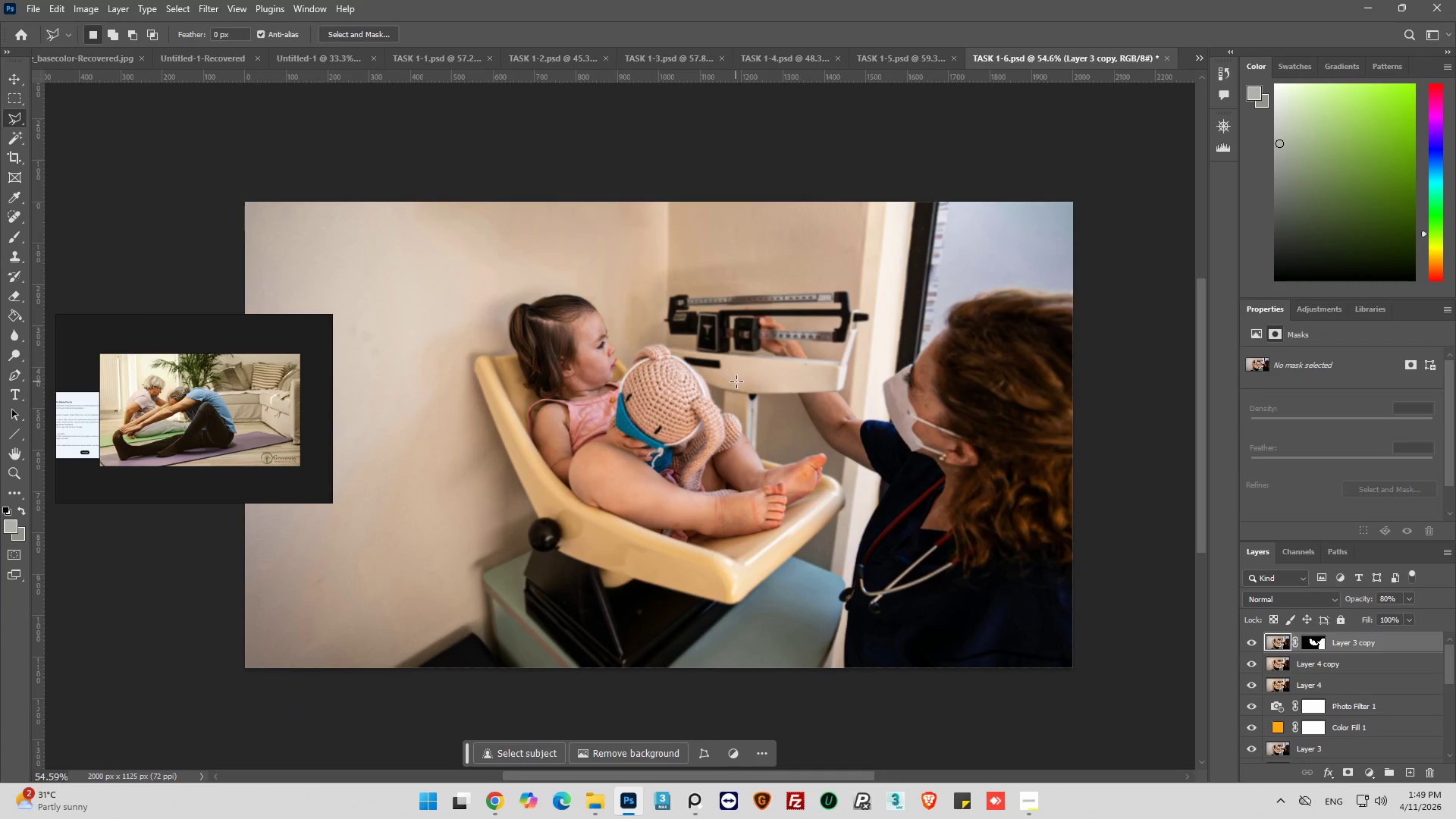 
hold_key(key=AltLeft, duration=0.39)
hold_key(key=AltLeft, duration=0.33)
scroll: coordinate [868, 502], scroll_direction: down, amount: 1.0
 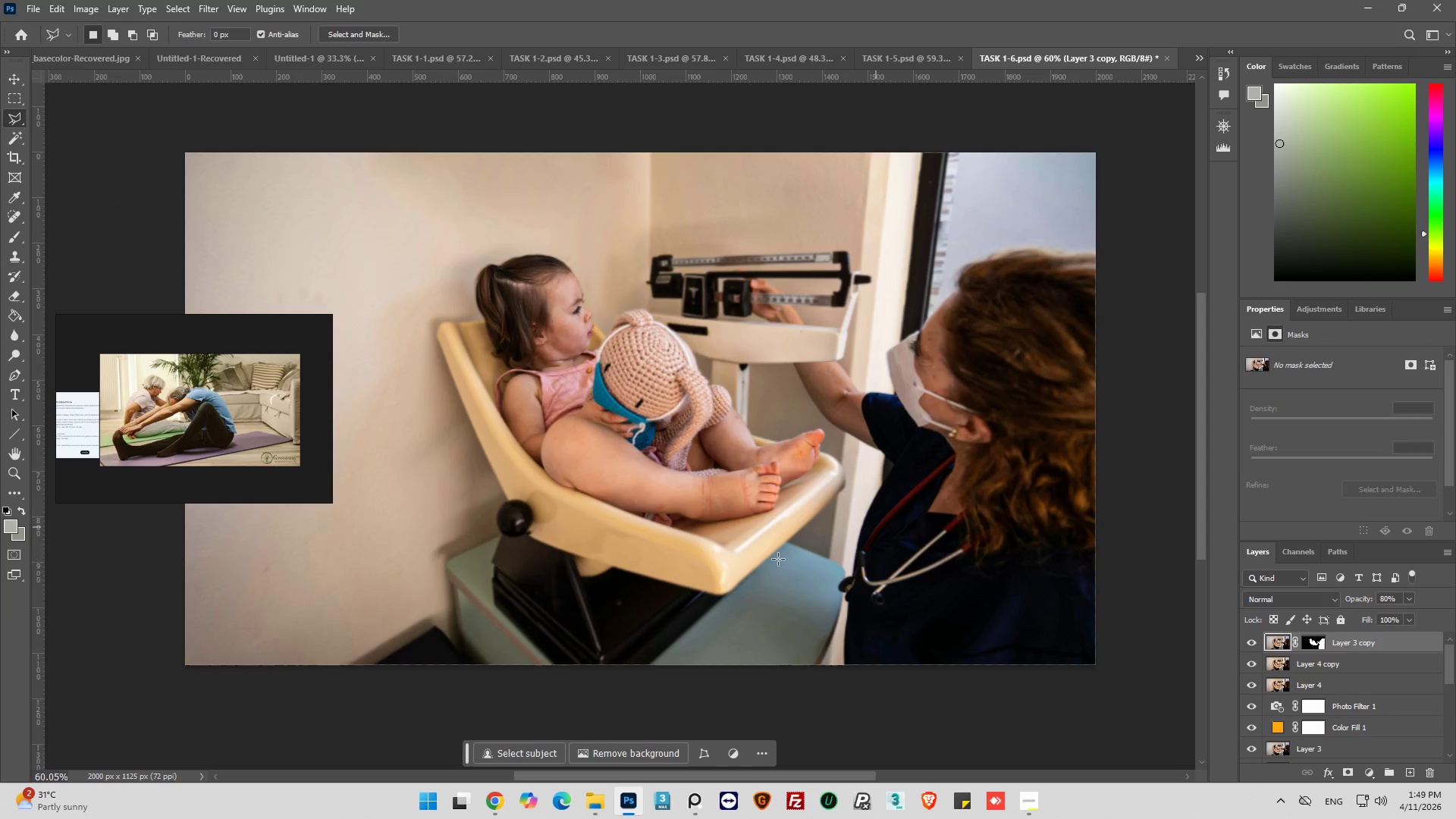 
wait(5.43)
 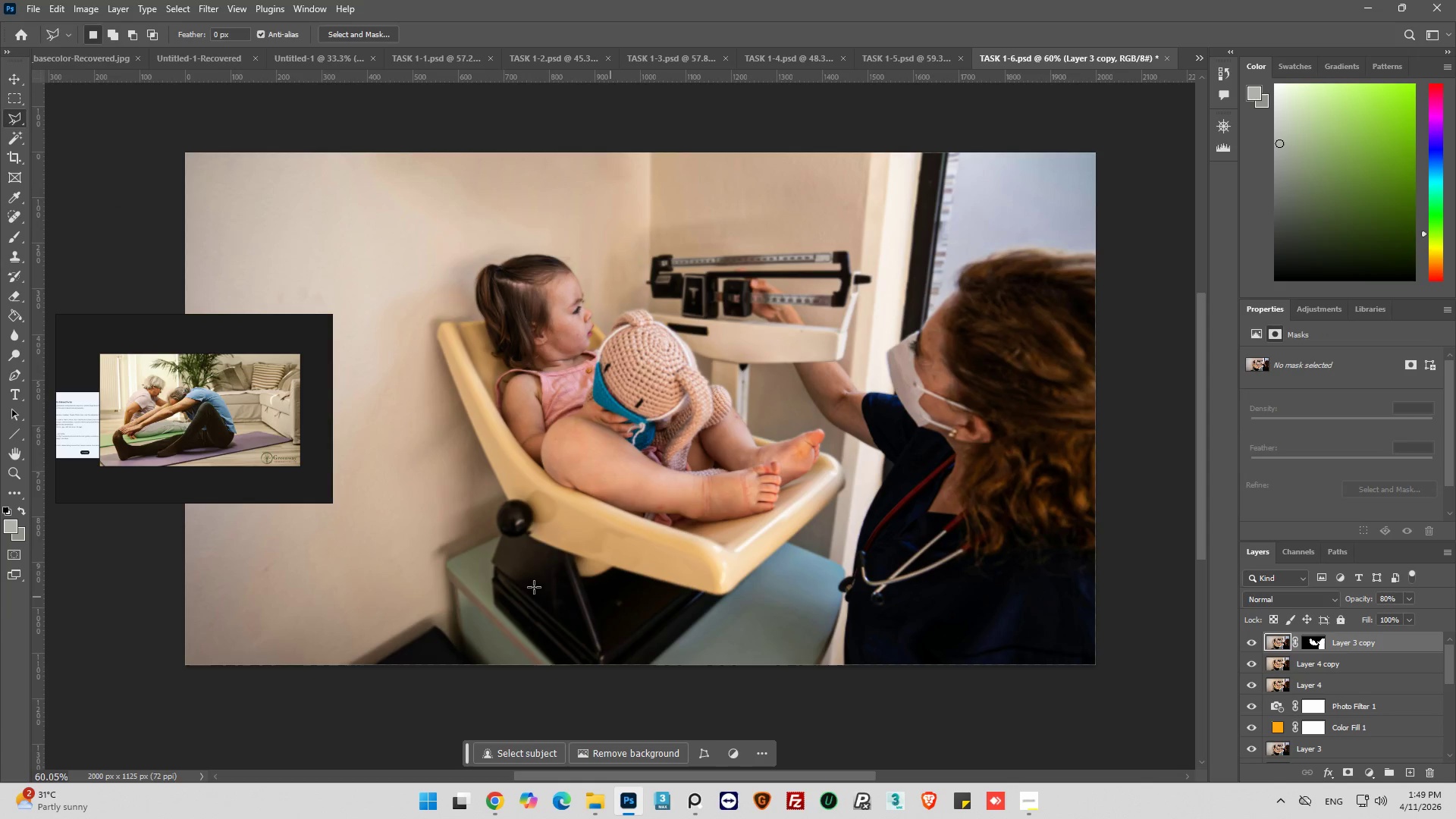 
left_click([1282, 646])
 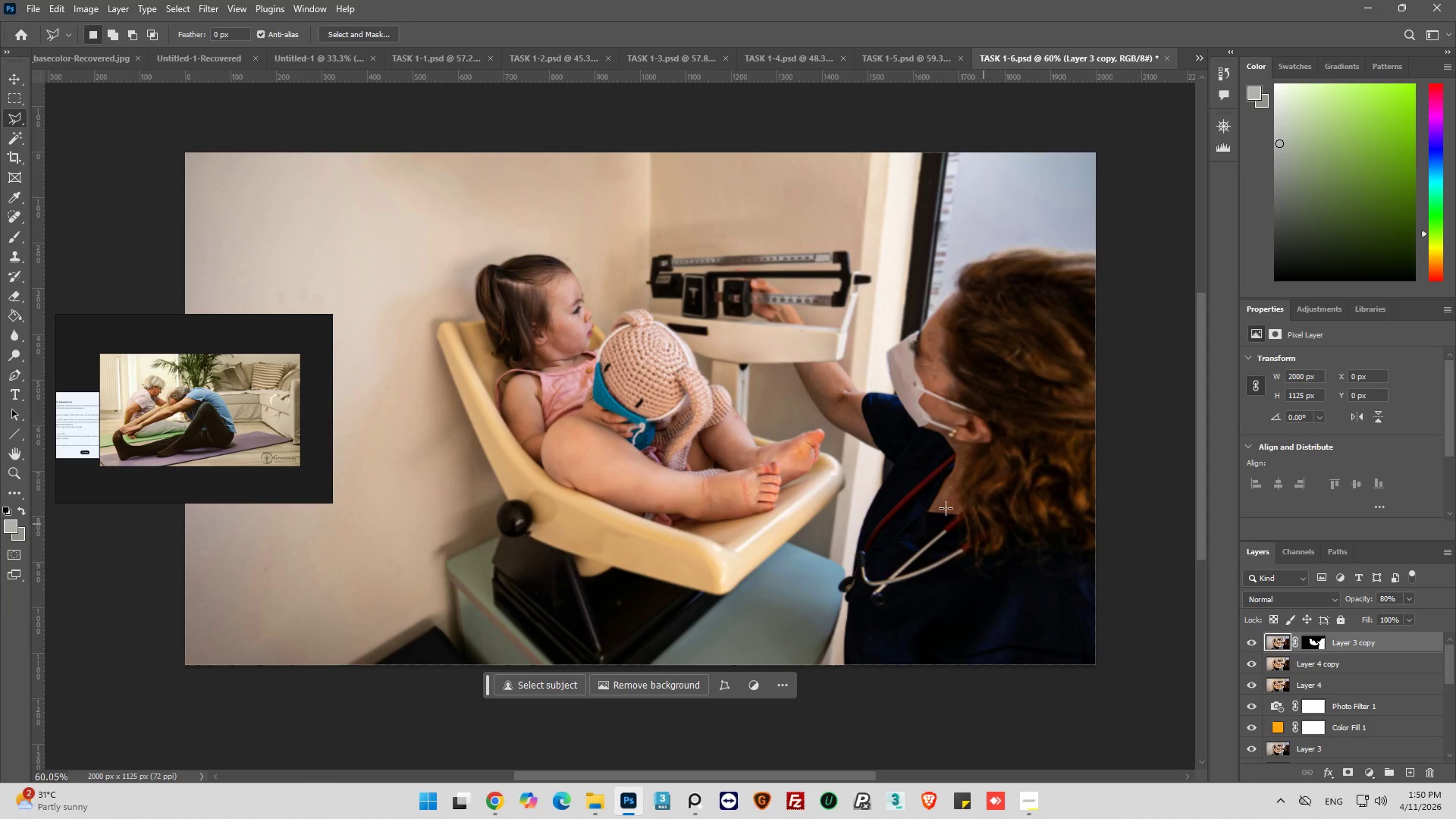 
hold_key(key=AltLeft, duration=1.01)
scroll: coordinate [611, 368], scroll_direction: up, amount: 30.0
 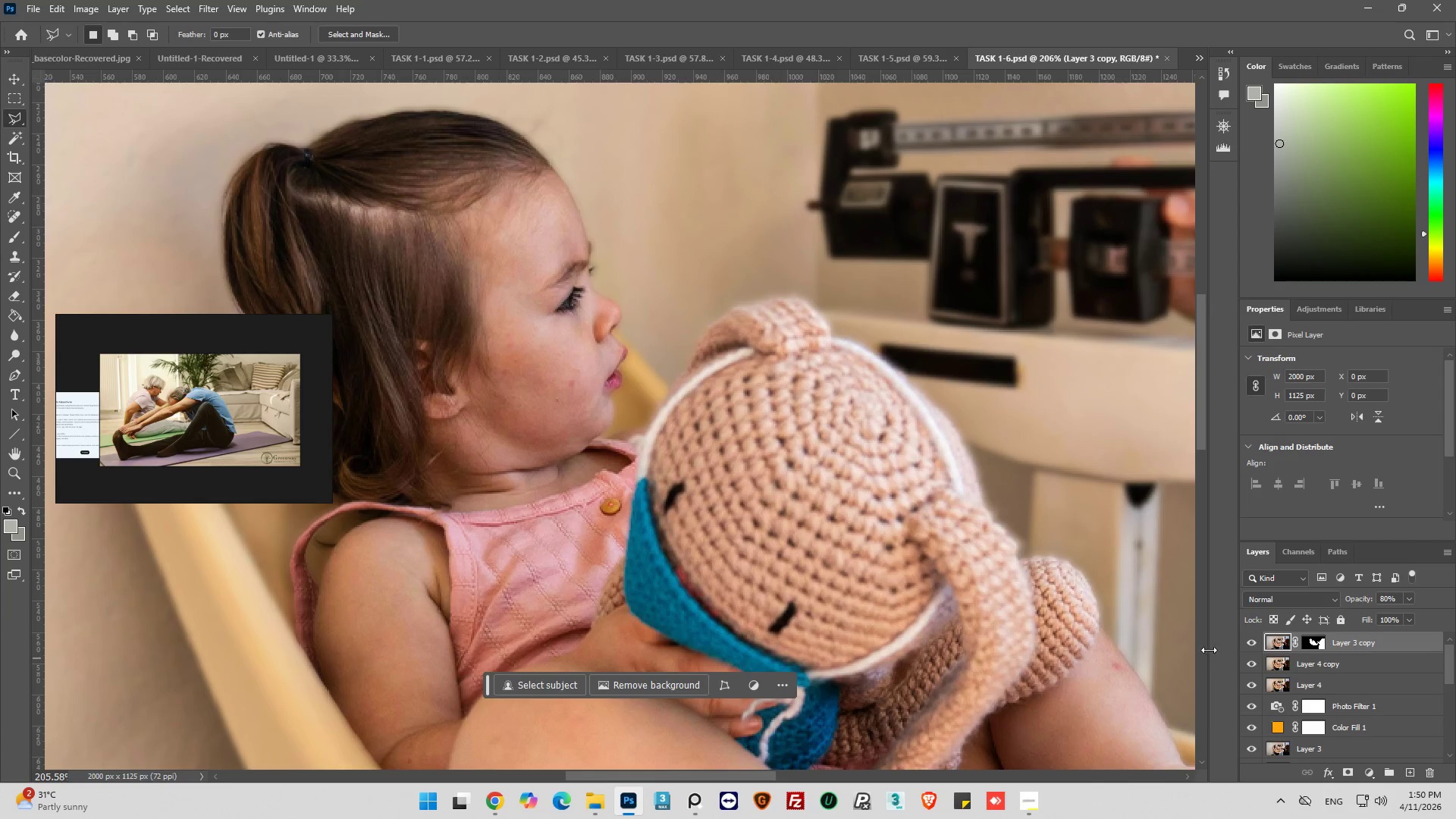 
left_click([1247, 643])
 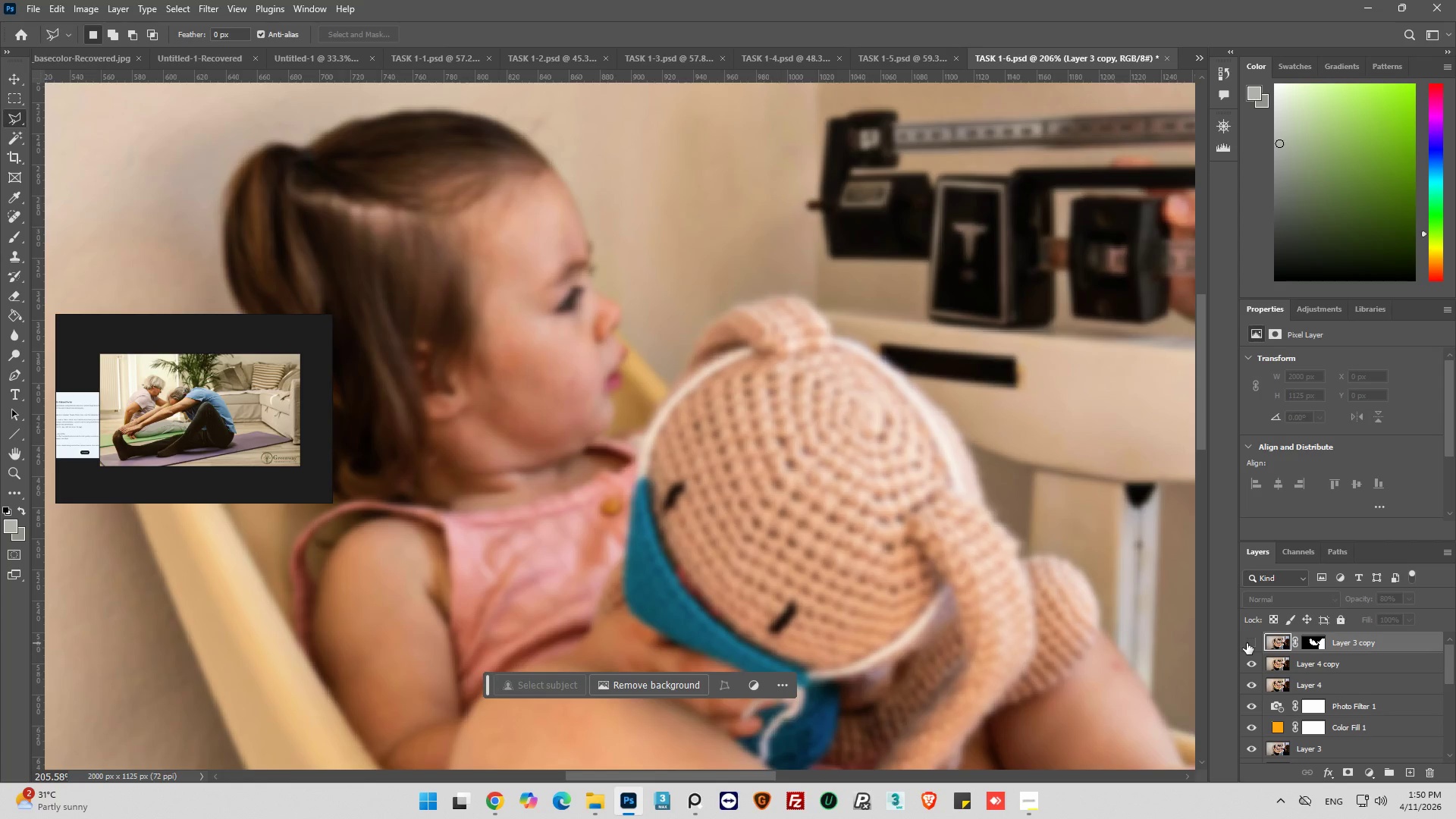 
left_click([1247, 643])
 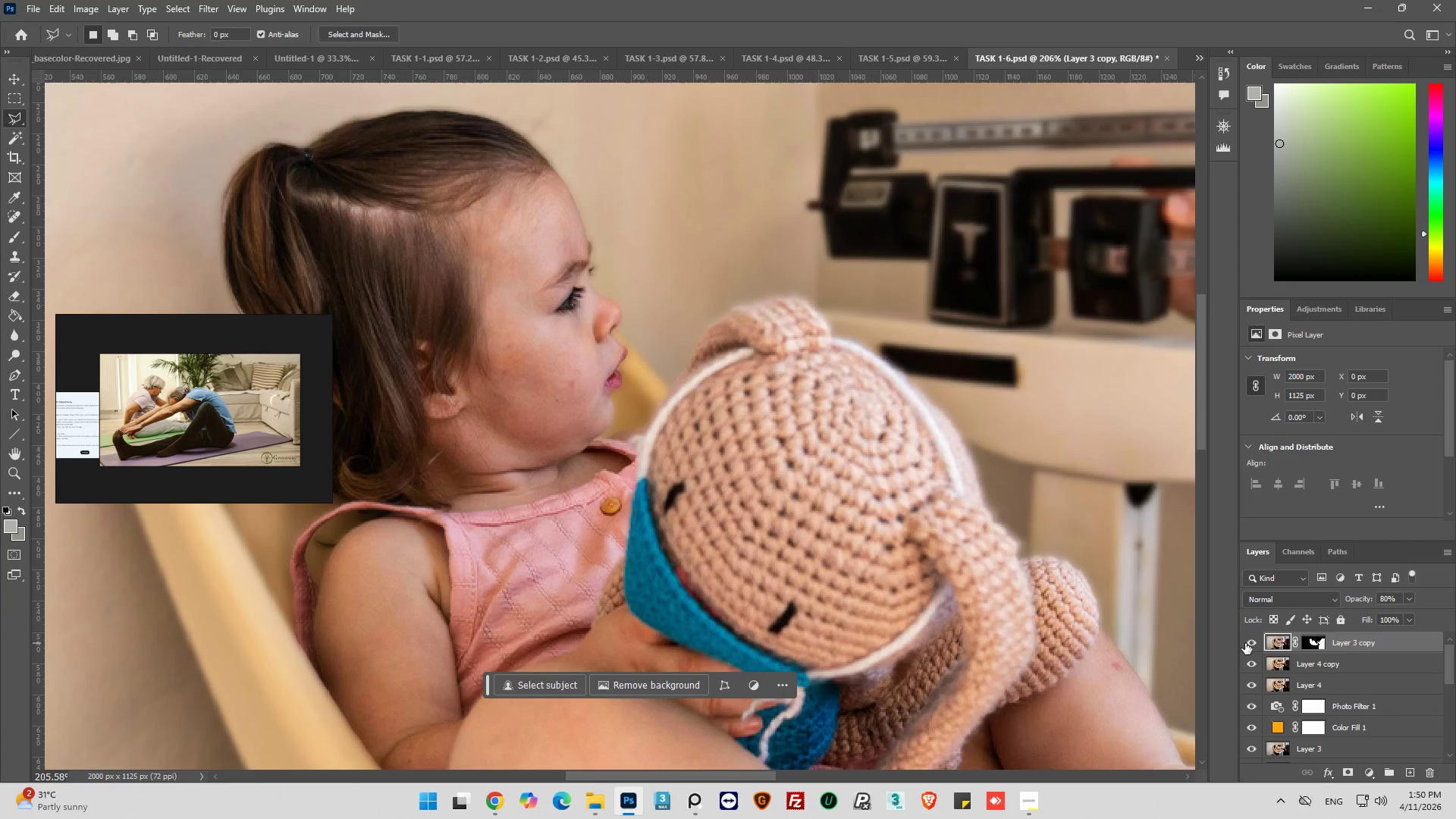 
key(Alt+AltLeft)
 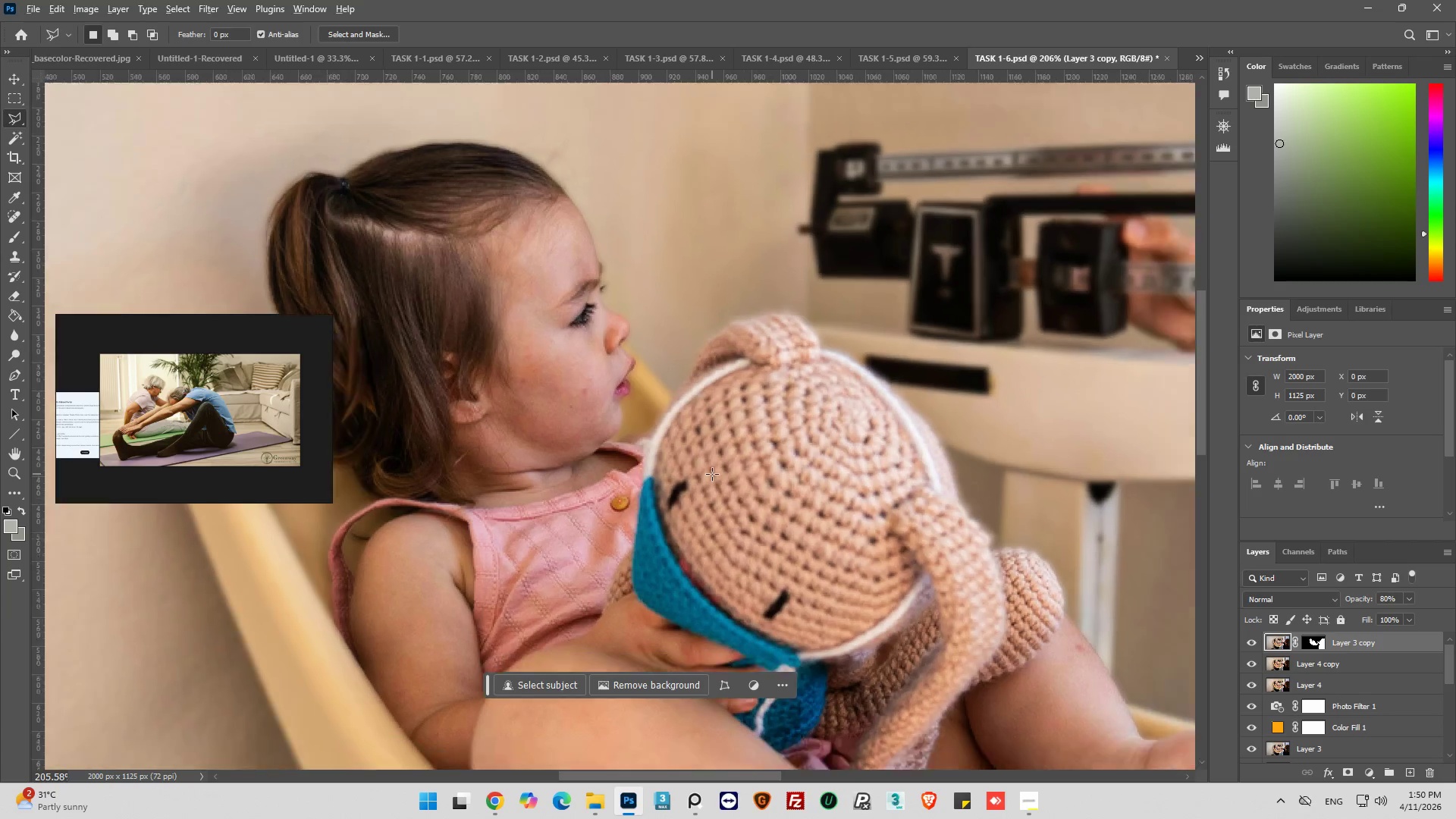 
hold_key(key=AltLeft, duration=0.47)
hold_key(key=AltLeft, duration=0.31)
scroll: coordinate [590, 476], scroll_direction: down, amount: 23.0
 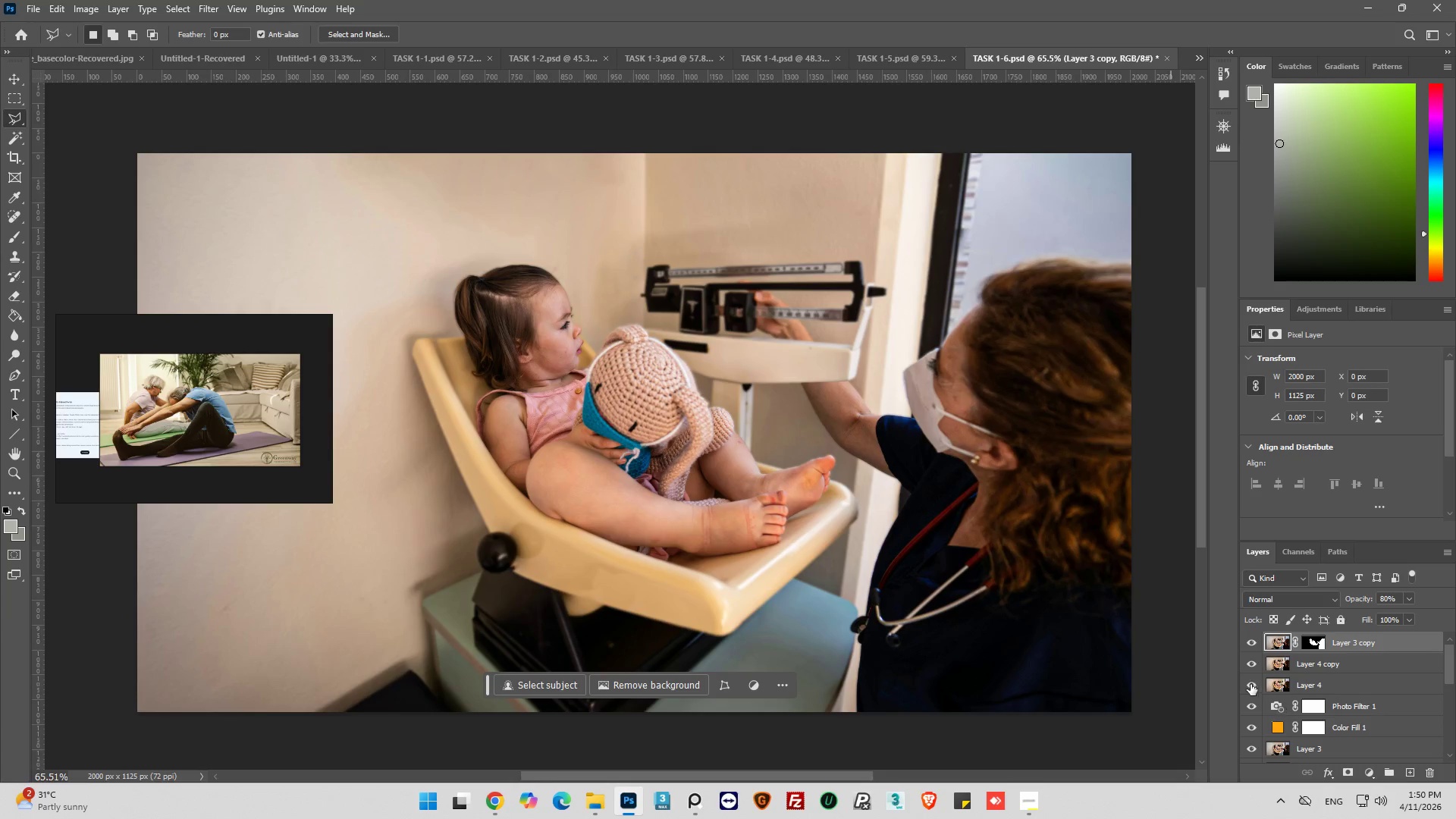 
wait(9.12)
 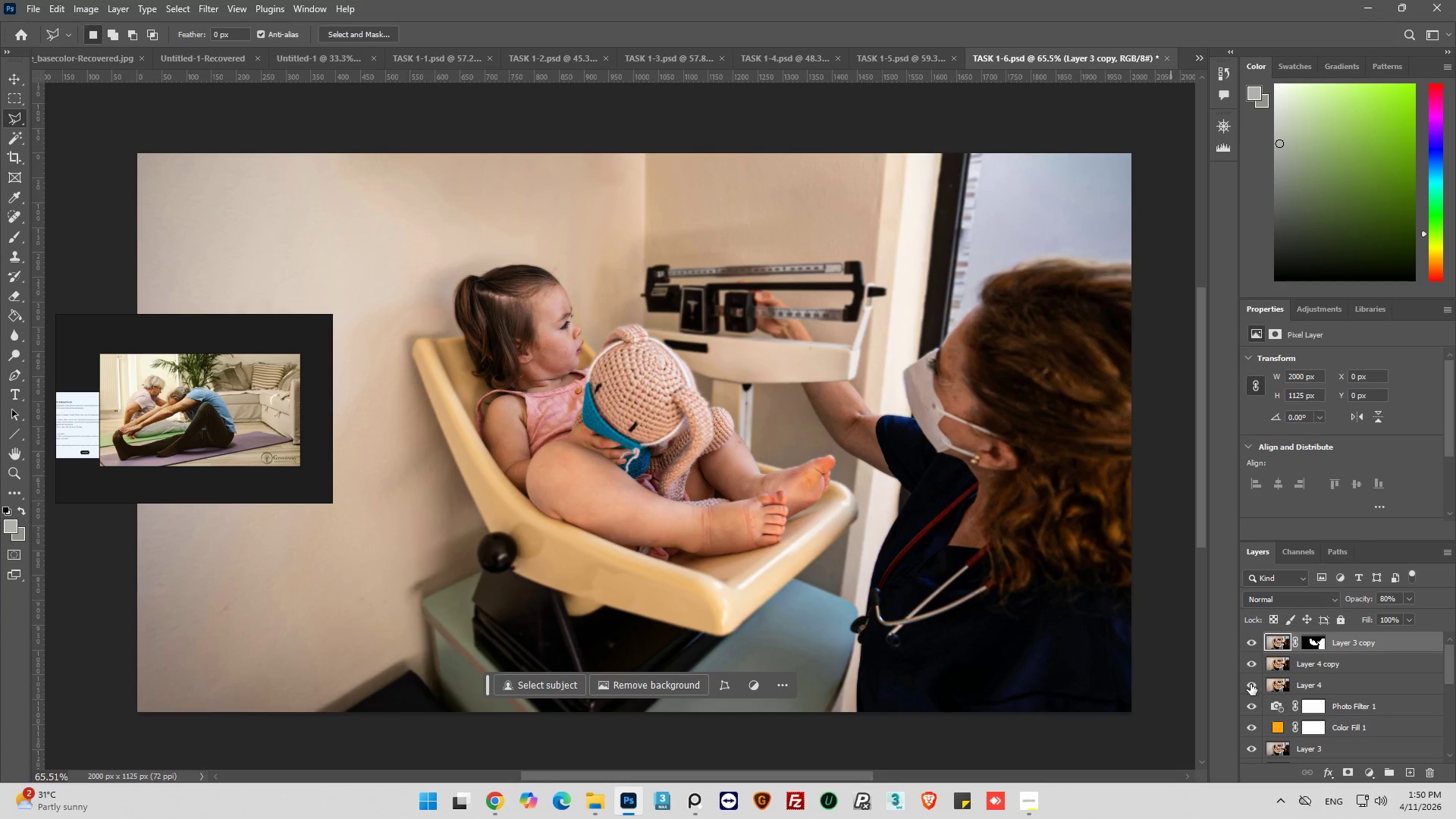 
scroll: coordinate [89, 379], scroll_direction: down, amount: 2.0
 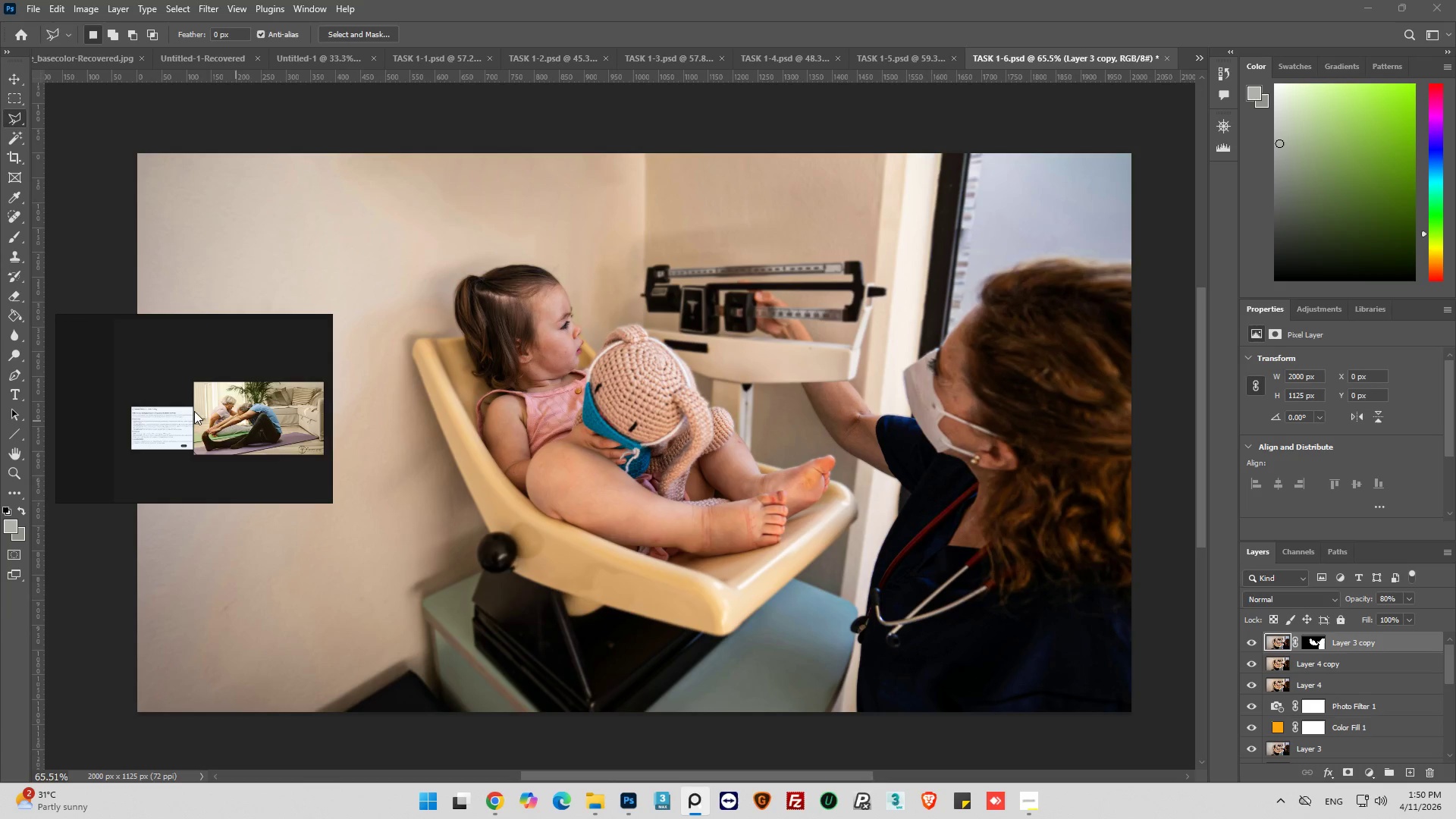 
scroll: coordinate [243, 428], scroll_direction: up, amount: 5.0
 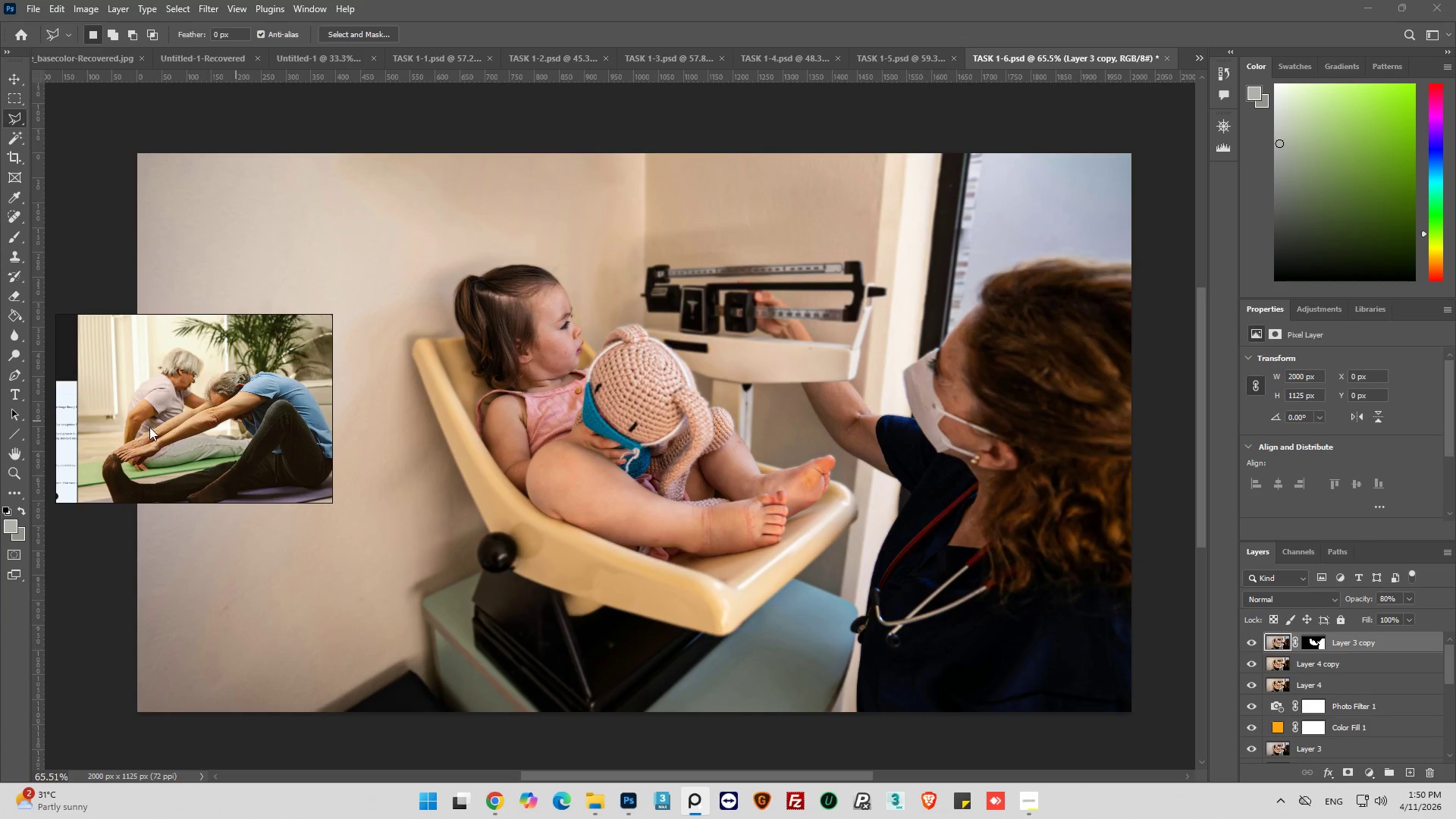 
scroll: coordinate [218, 422], scroll_direction: down, amount: 2.0
 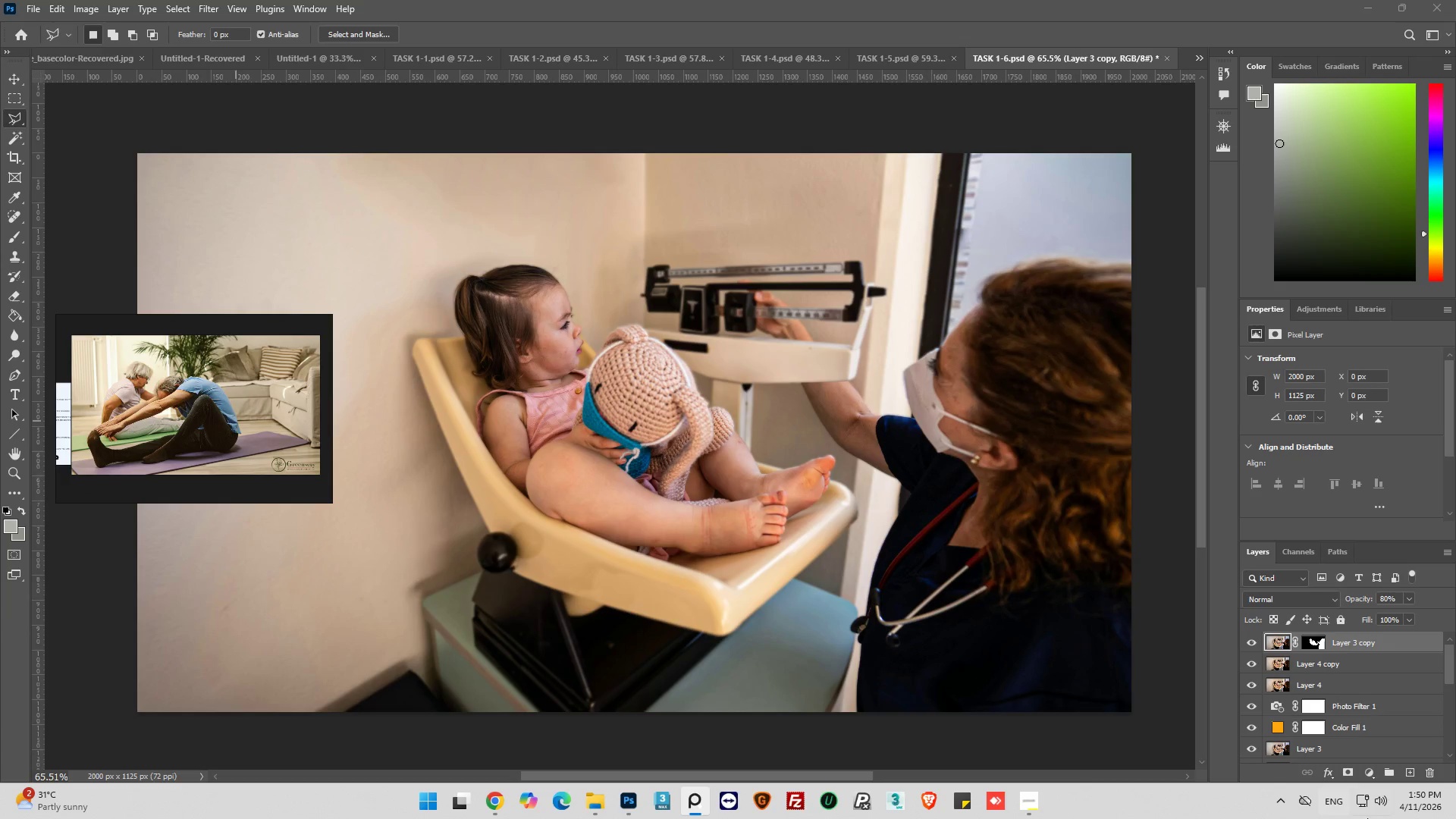 
left_click([1364, 769])
 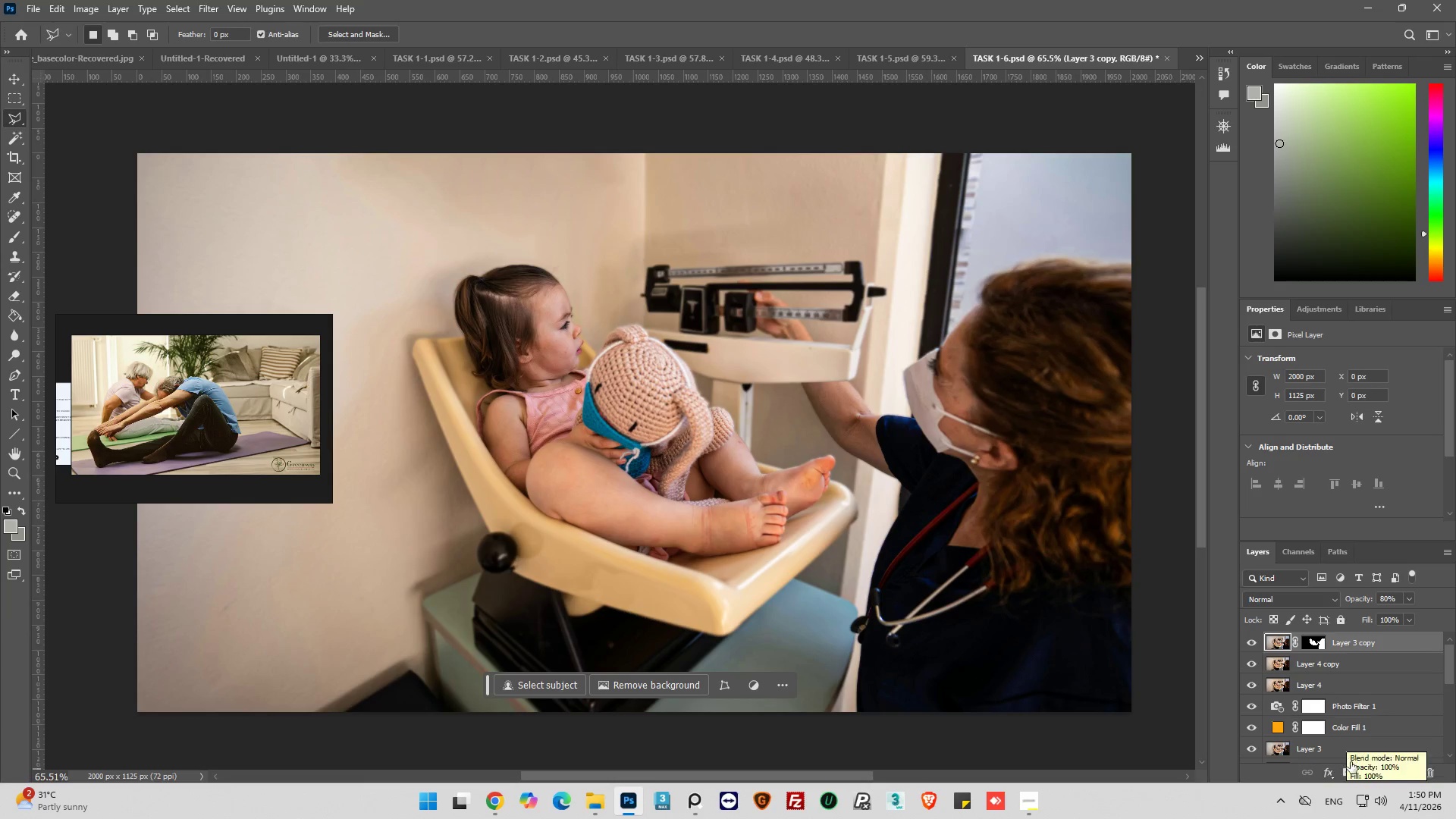 
wait(5.61)
 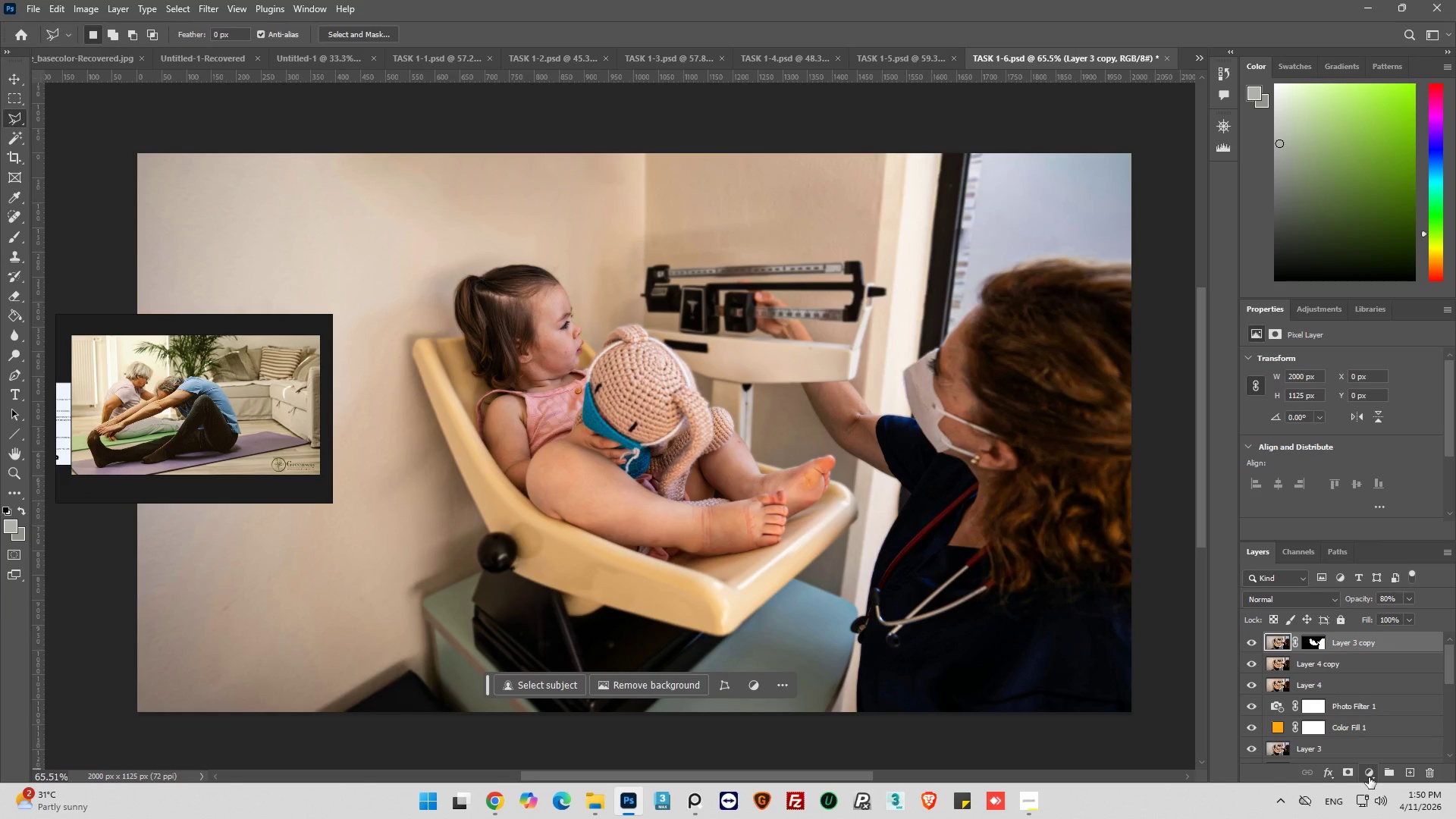 
left_click([1369, 770])
 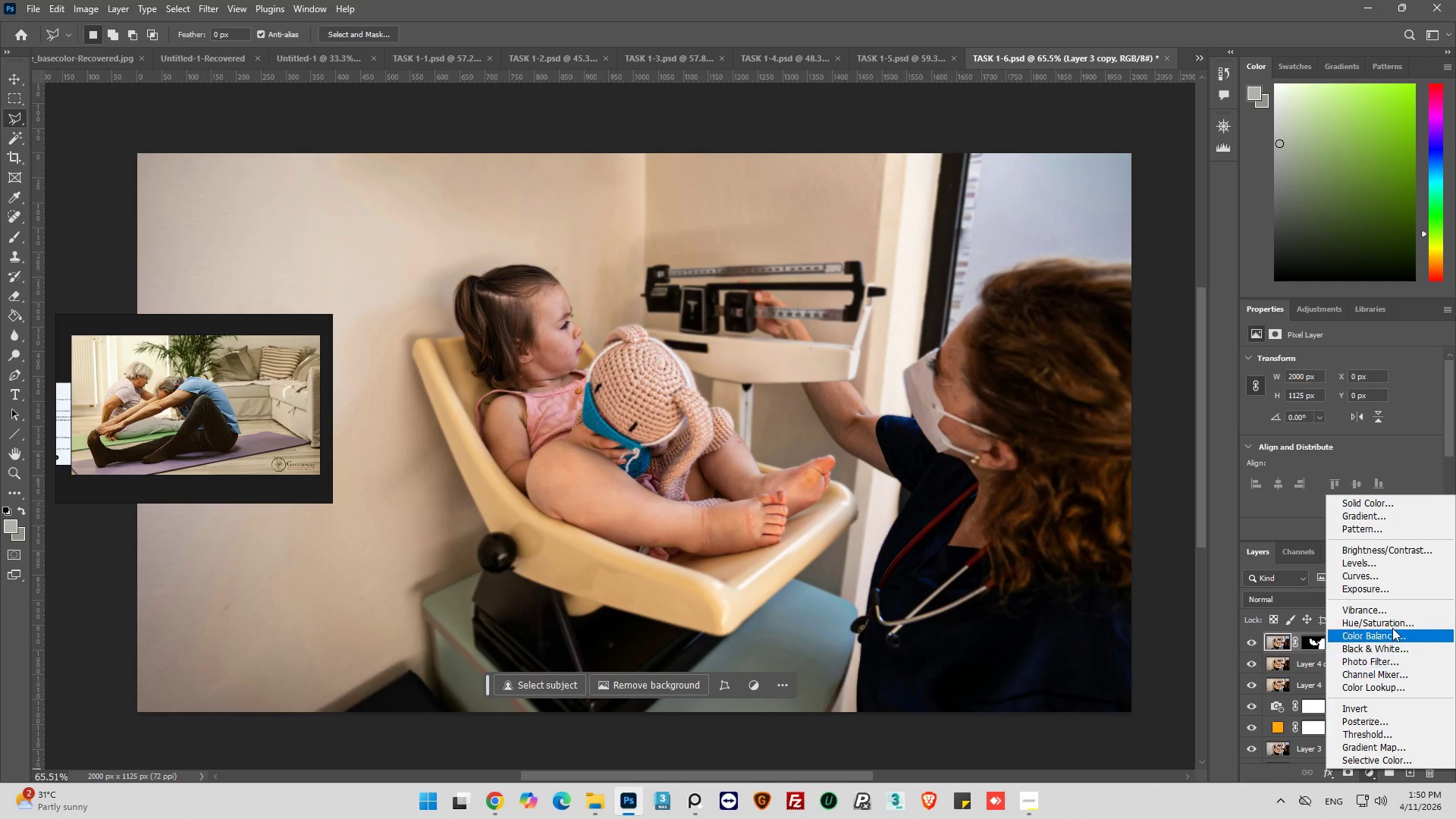 
left_click([1394, 620])
 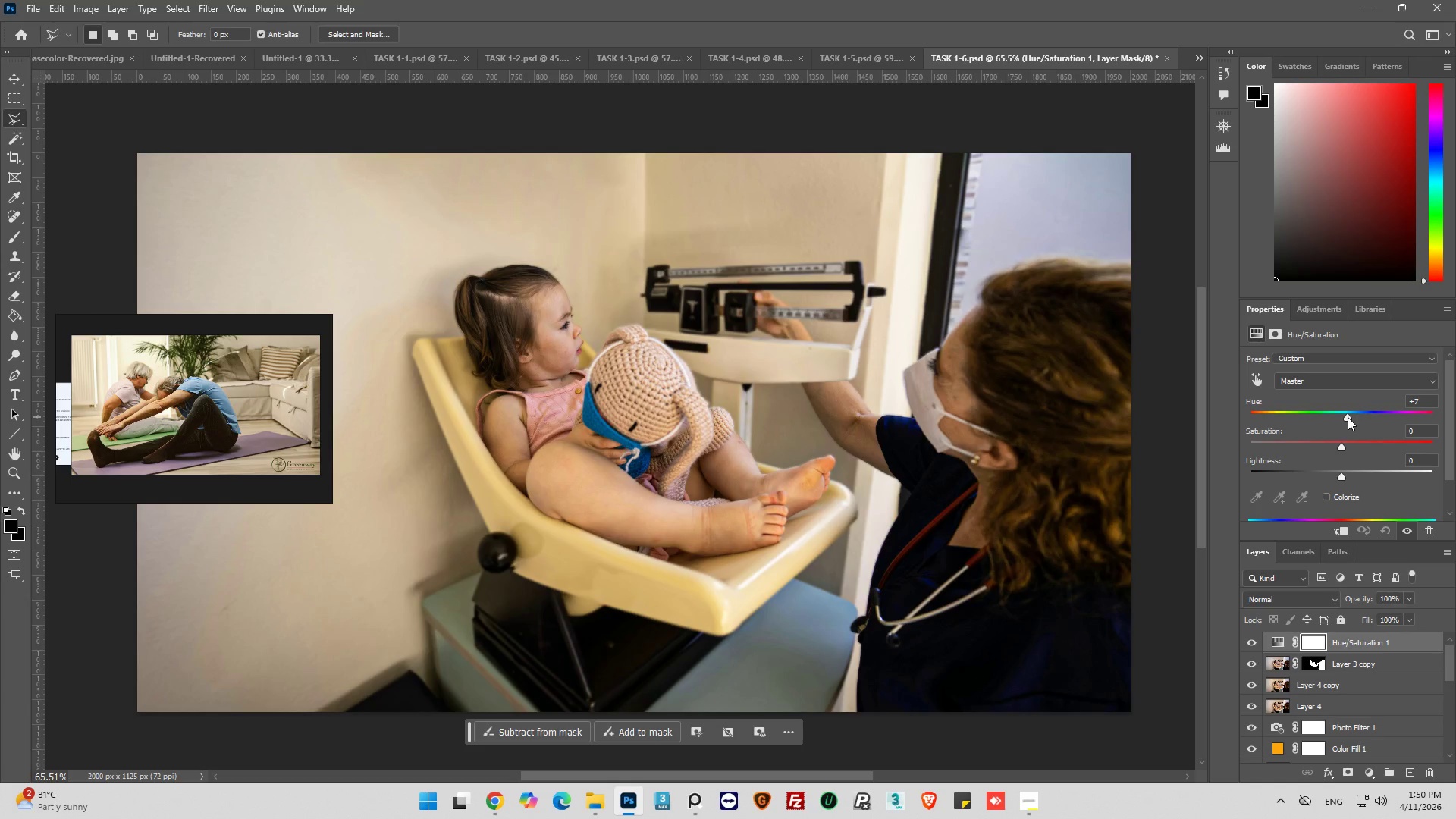 
wait(8.95)
 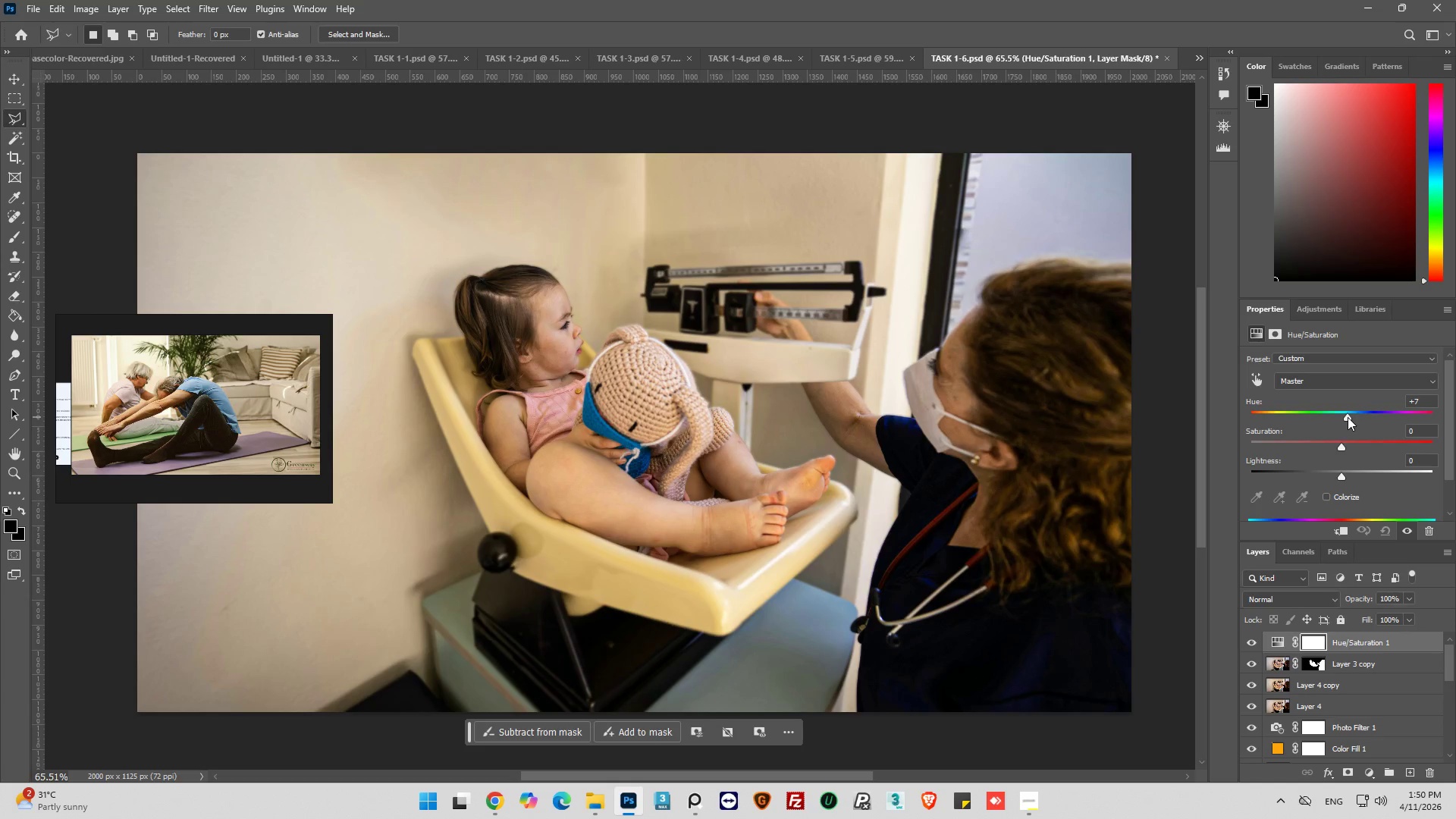 
left_click([1255, 642])
 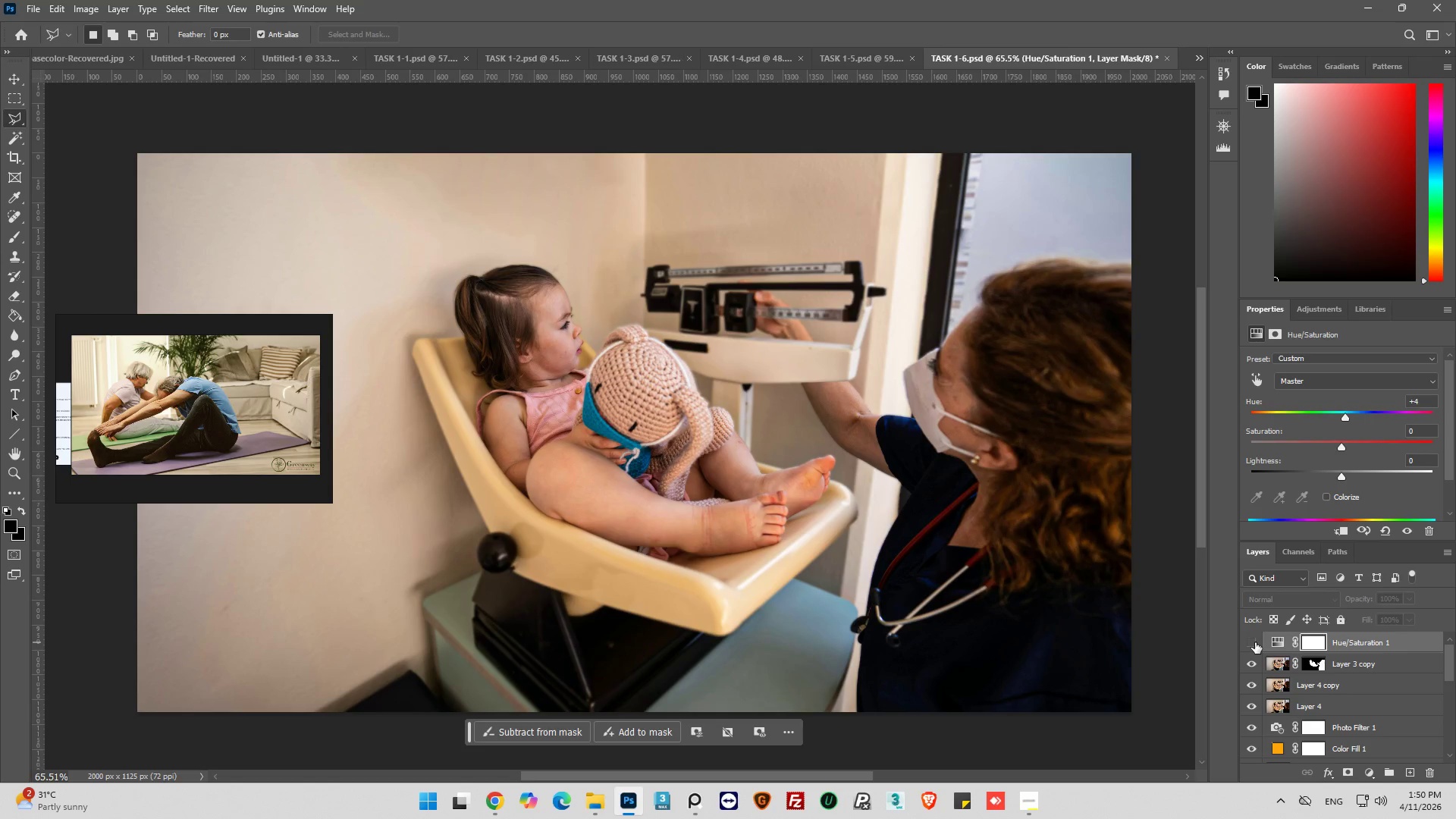 
left_click([1255, 642])
 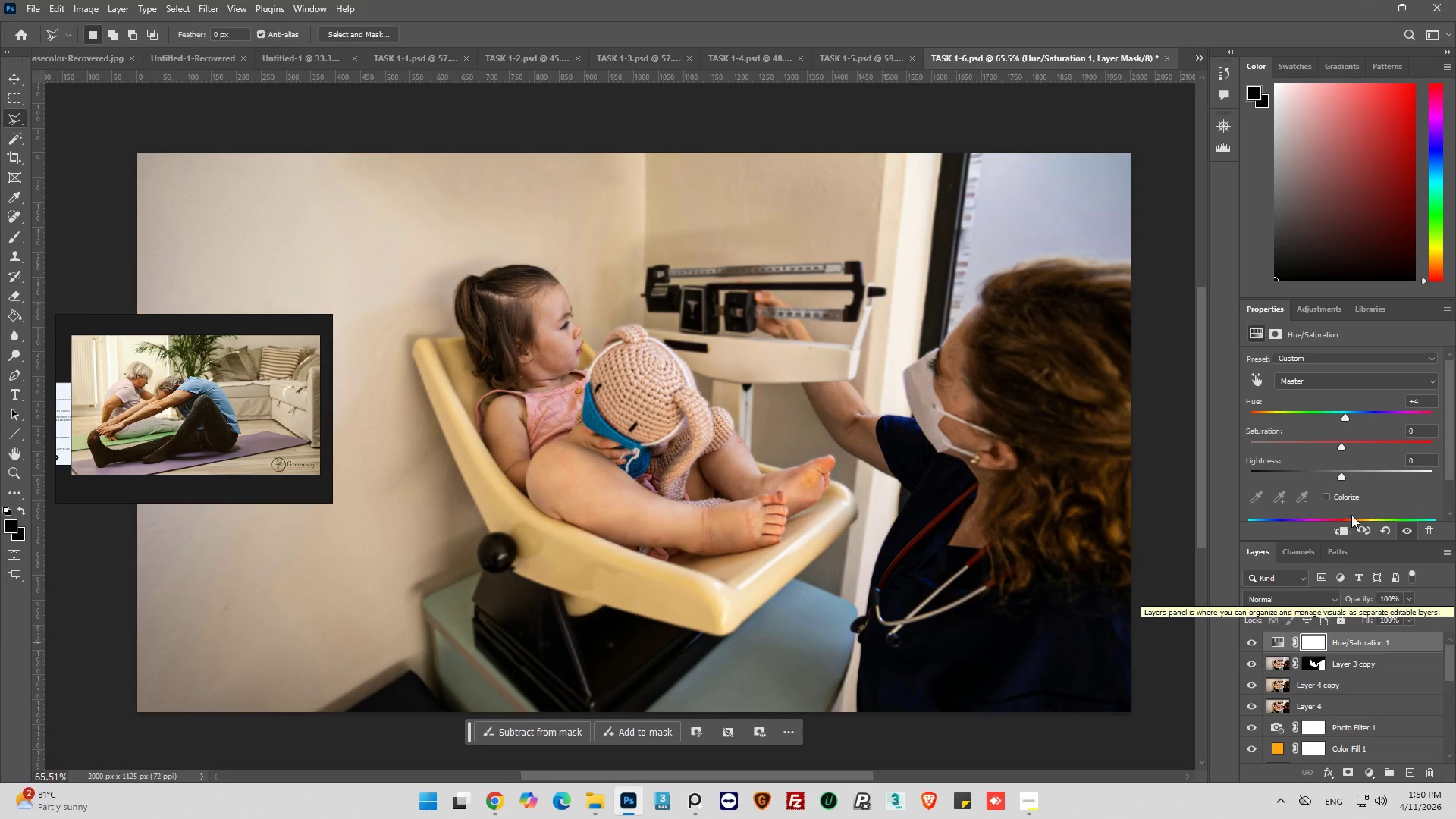 
left_click_drag(start_coordinate=[1342, 444], to_coordinate=[1356, 443])
 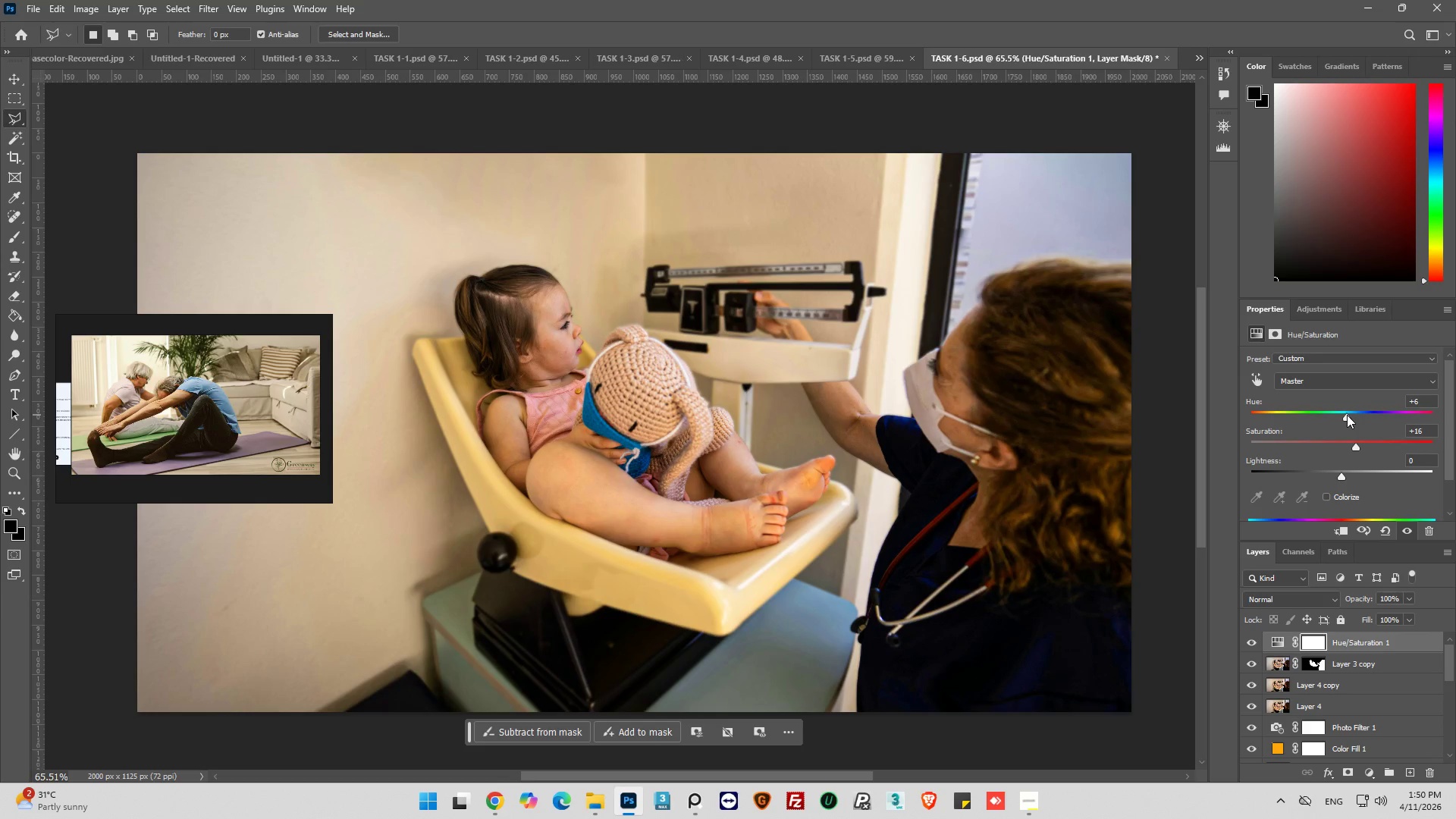 
wait(10.58)
 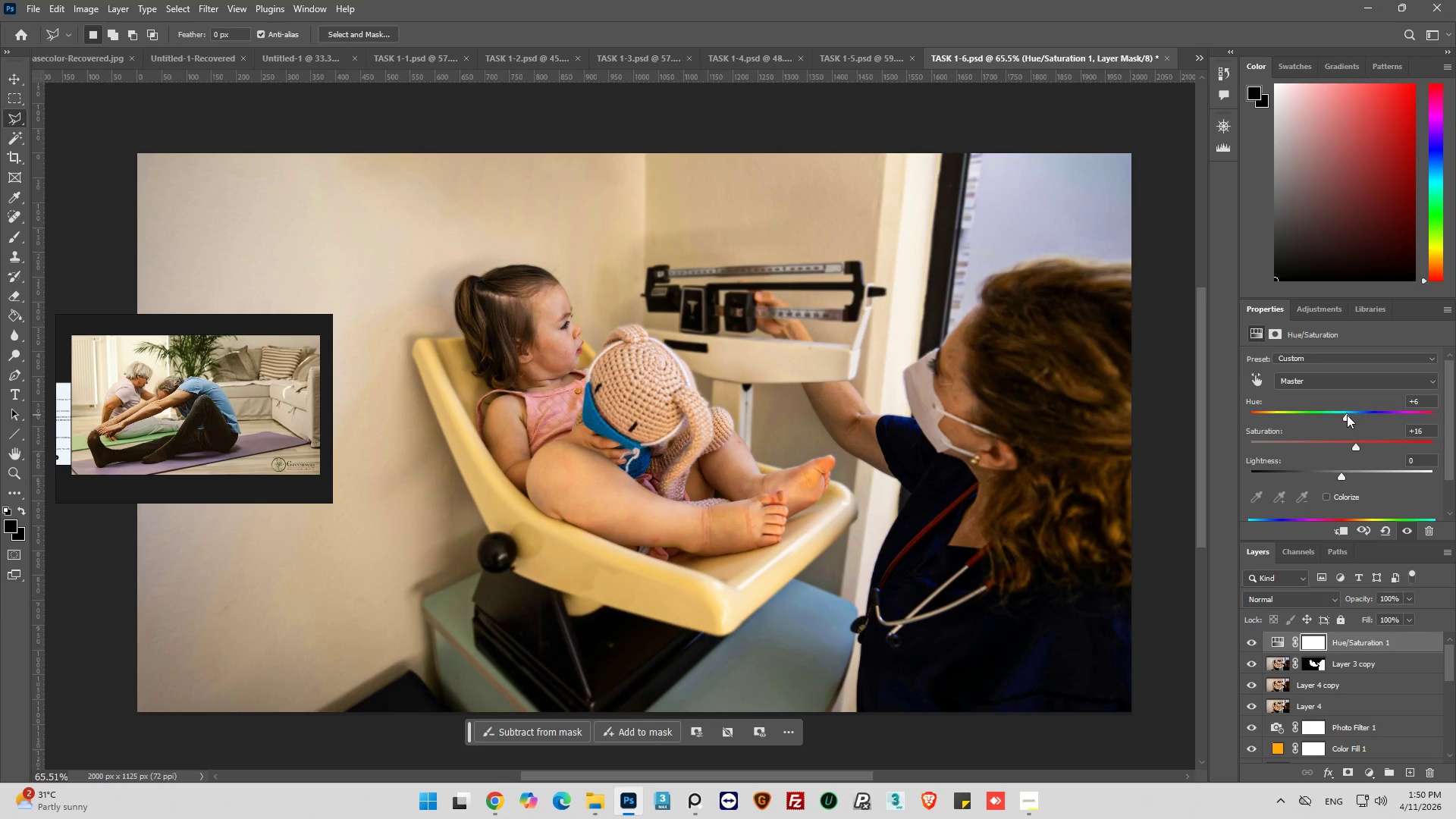 
left_click([1323, 668])
 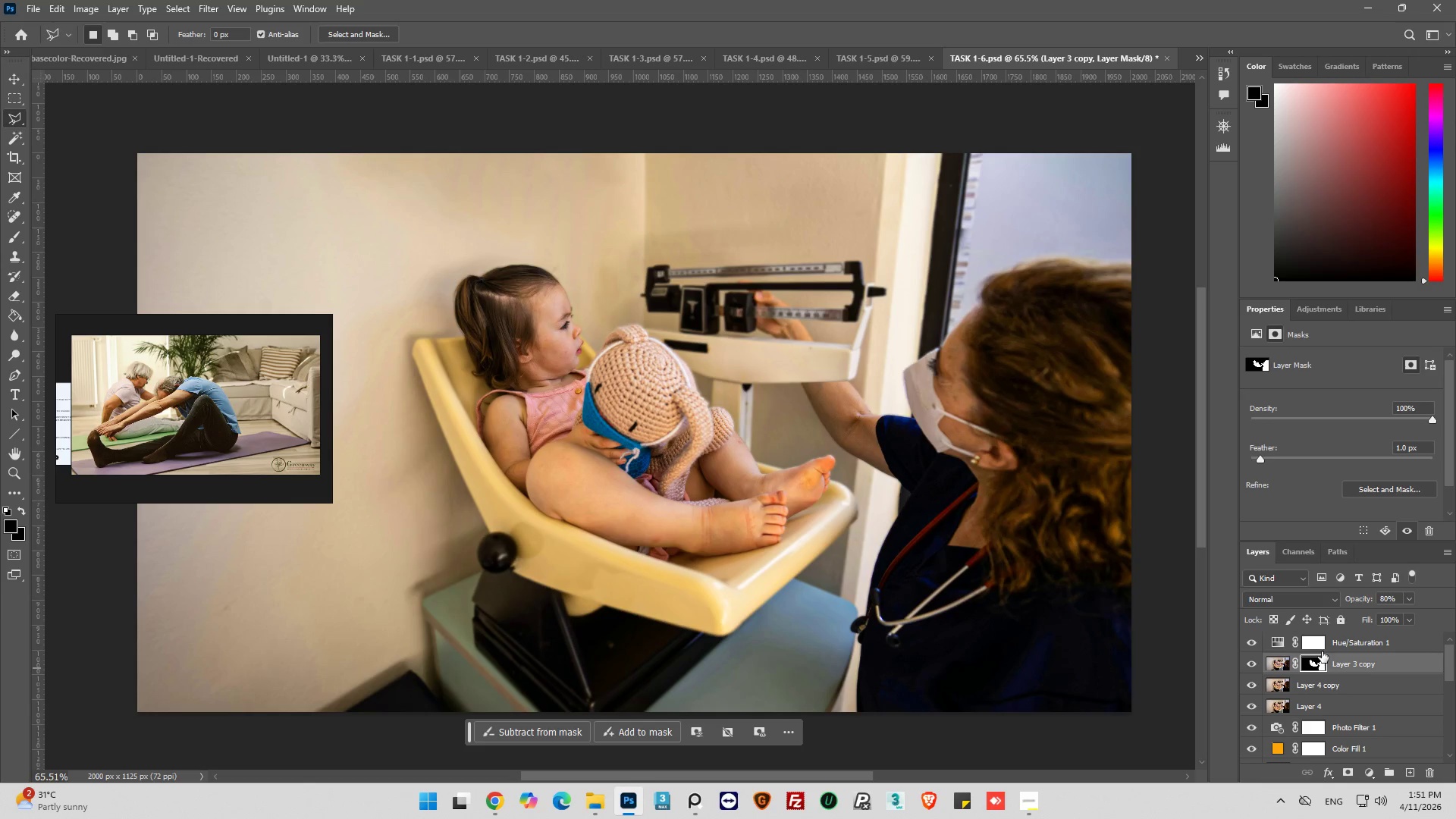 
left_click([1317, 647])
 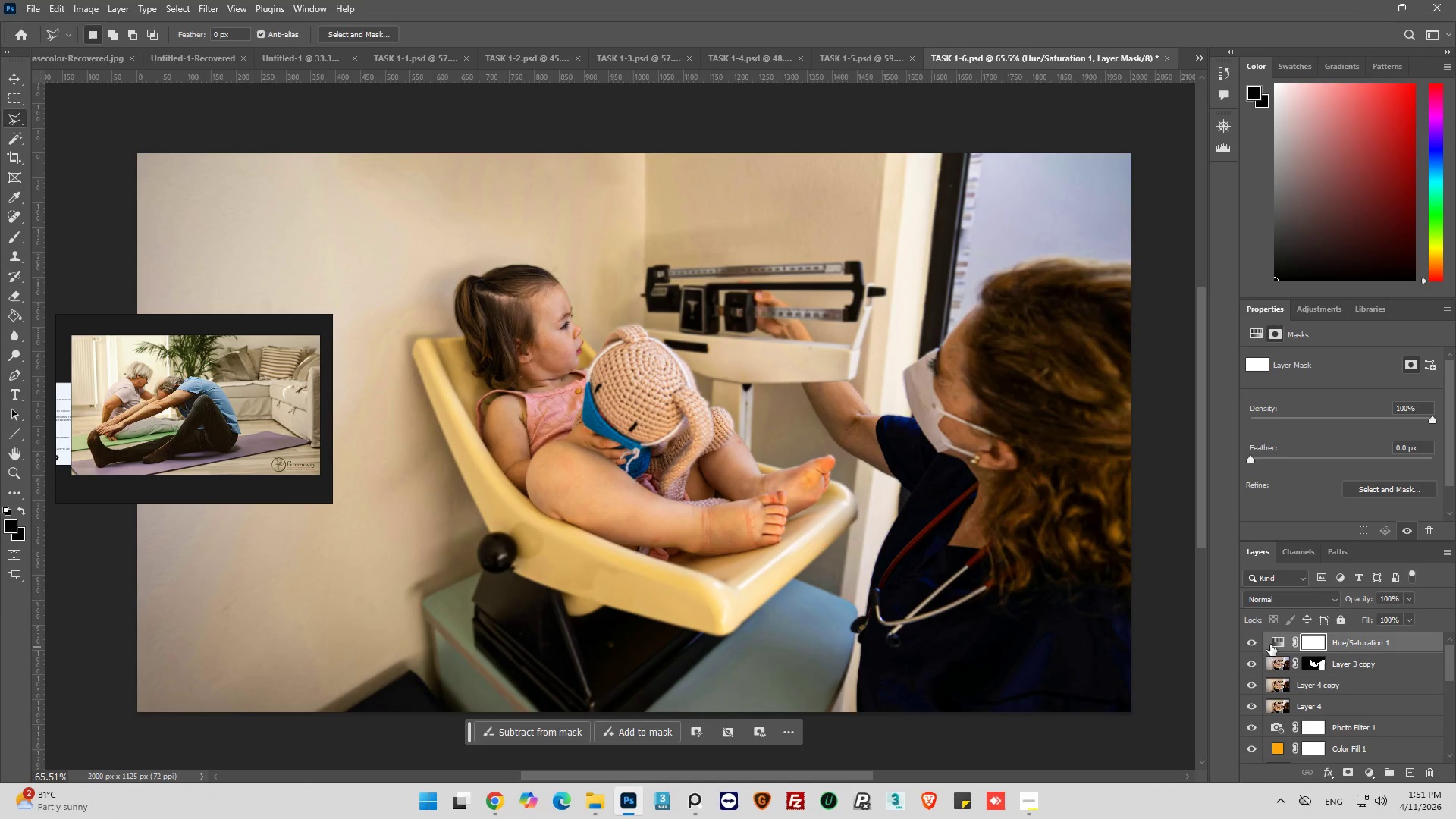 
left_click([1271, 644])
 